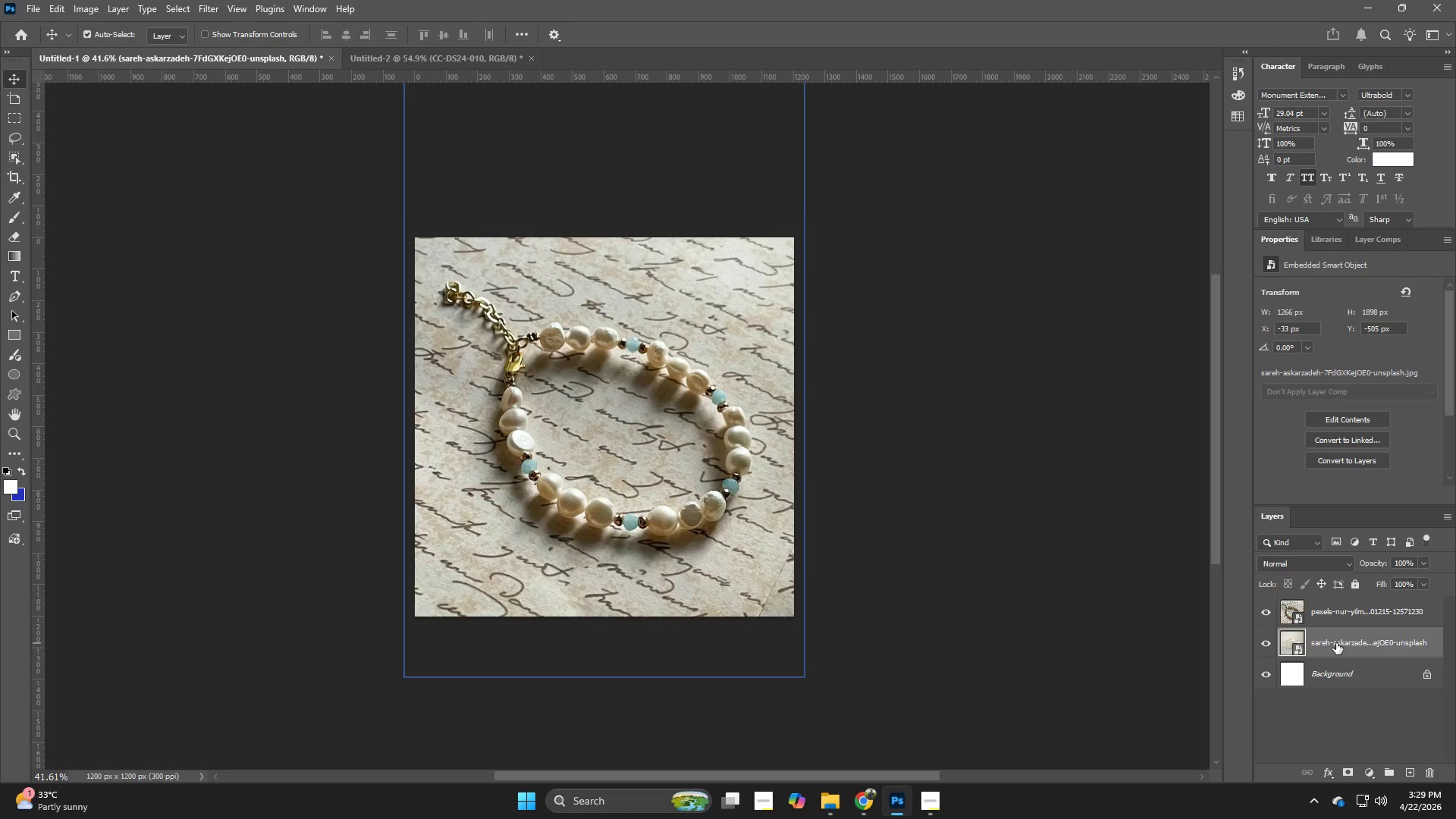 
key(Backspace)
 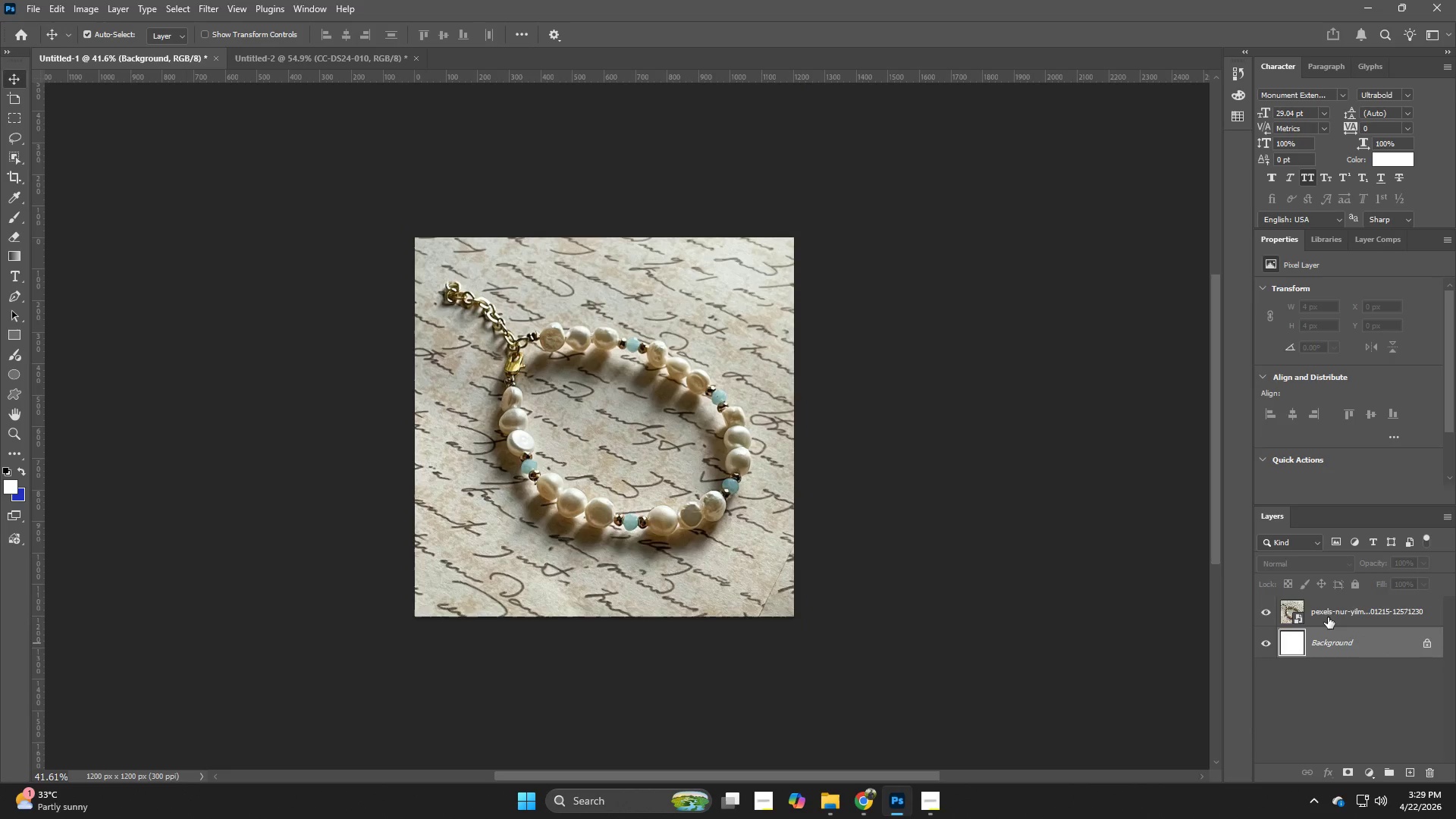 
left_click([1328, 615])
 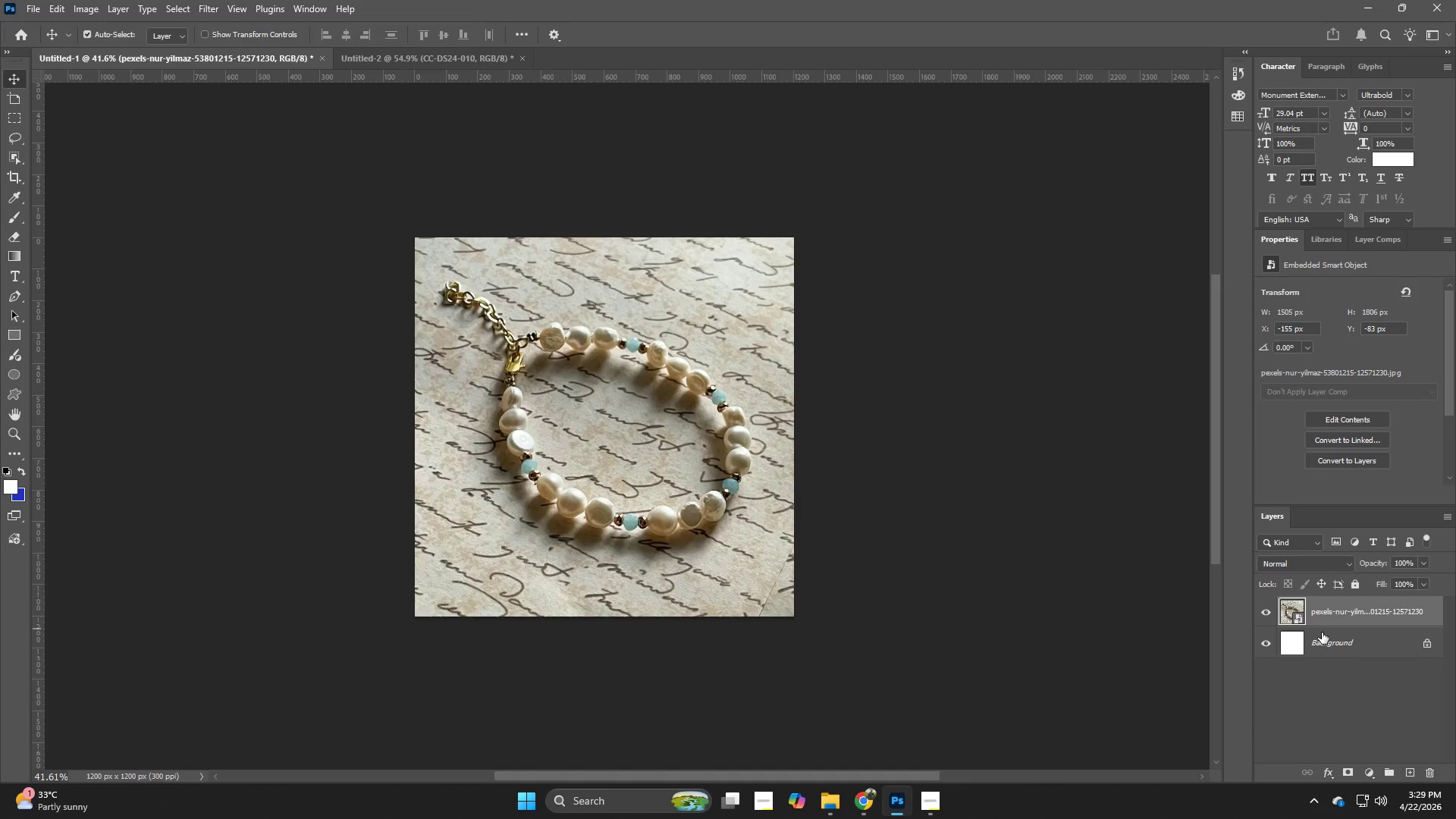 
key(Alt+Control+Shift+W)
 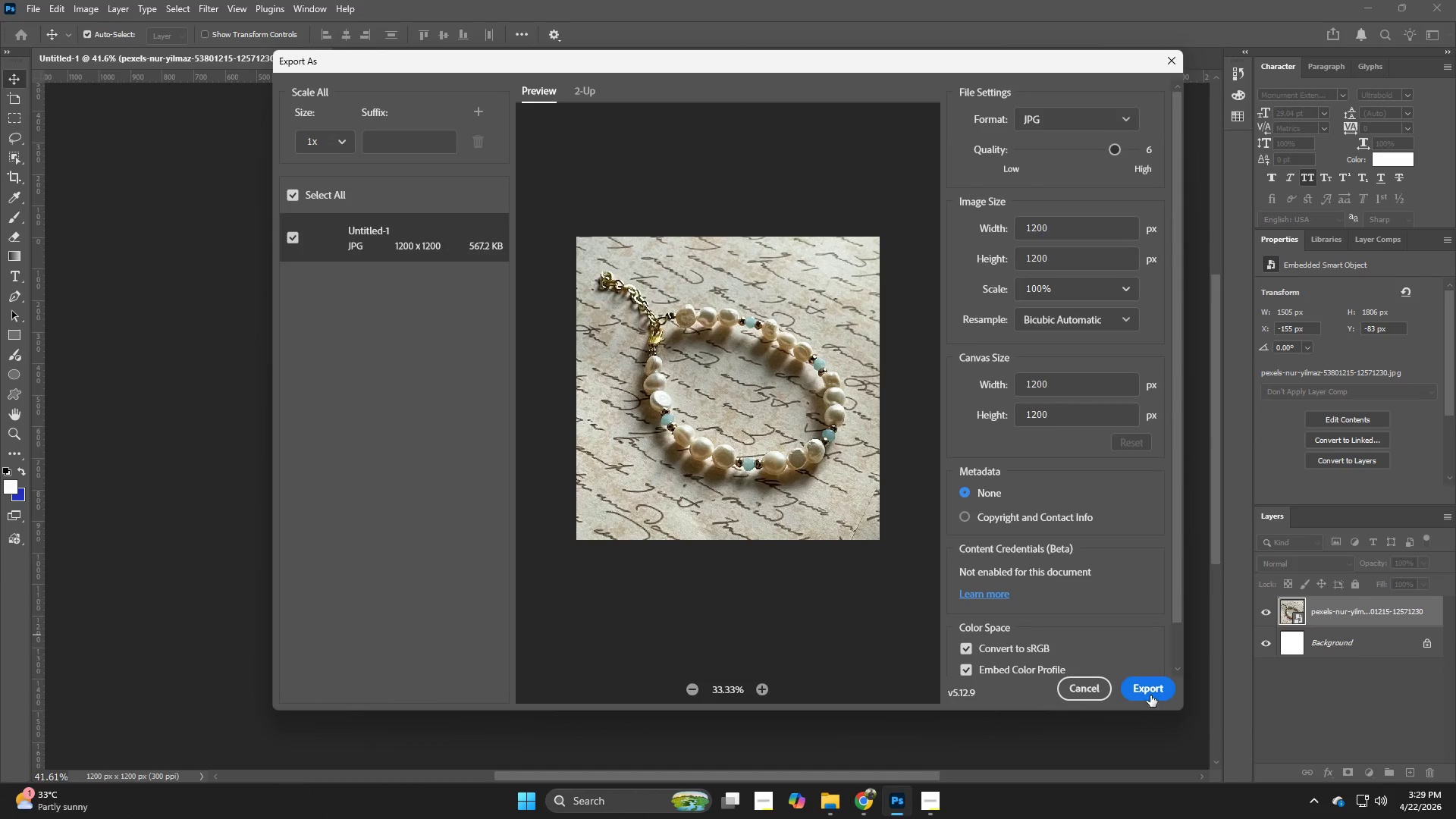 
left_click([1150, 694])
 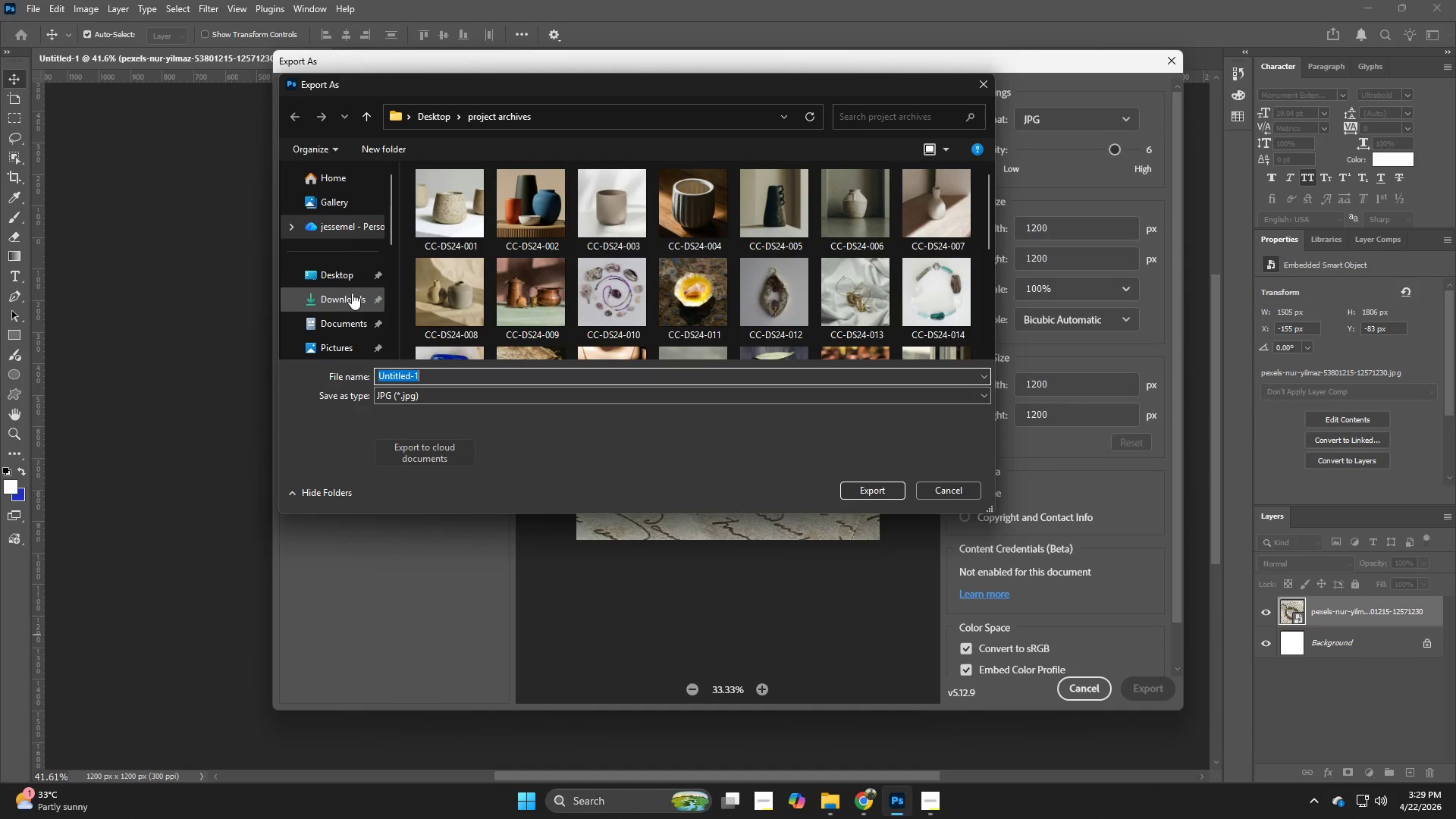 
left_click([354, 283])
 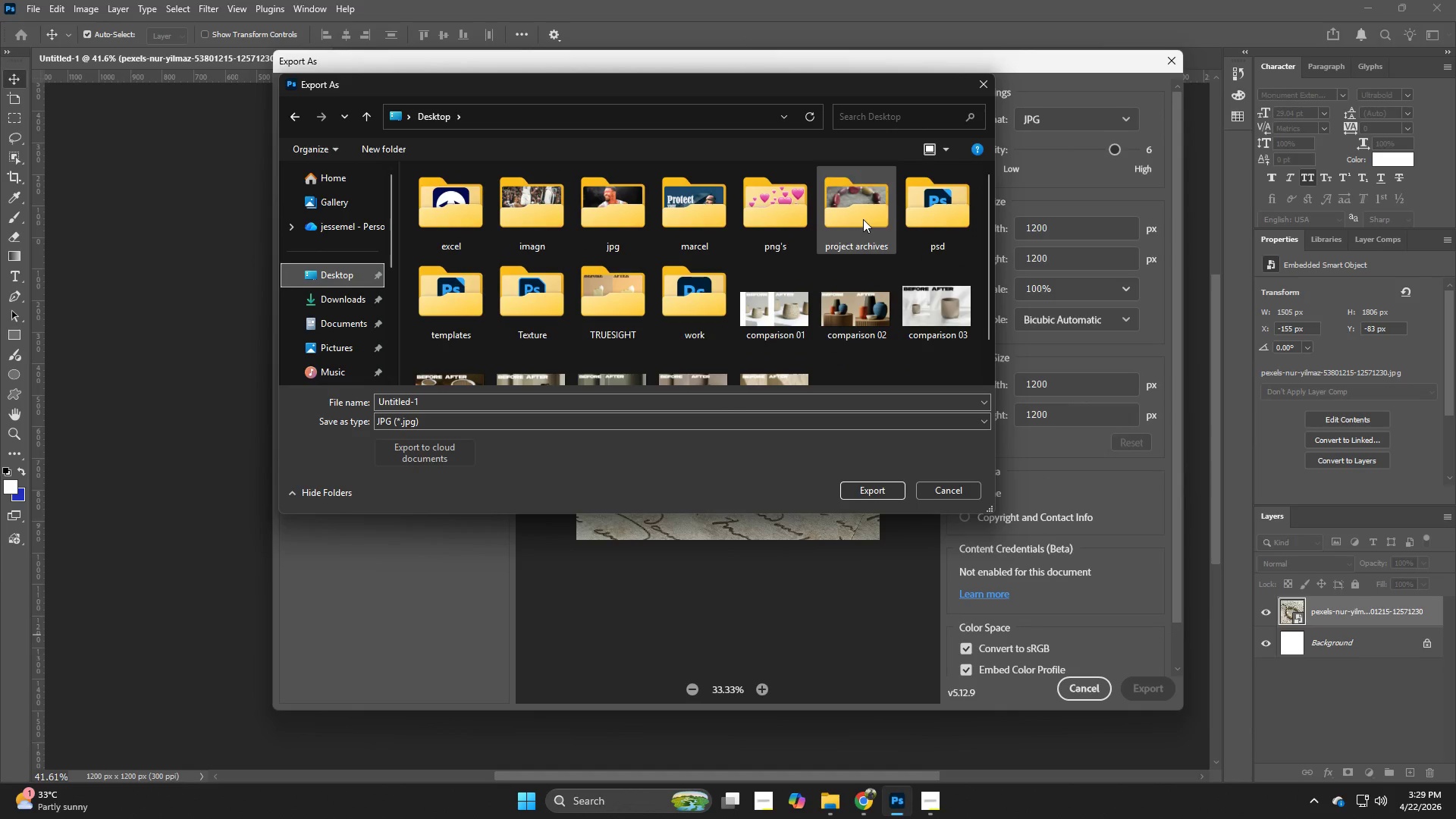 
double_click([863, 219])
 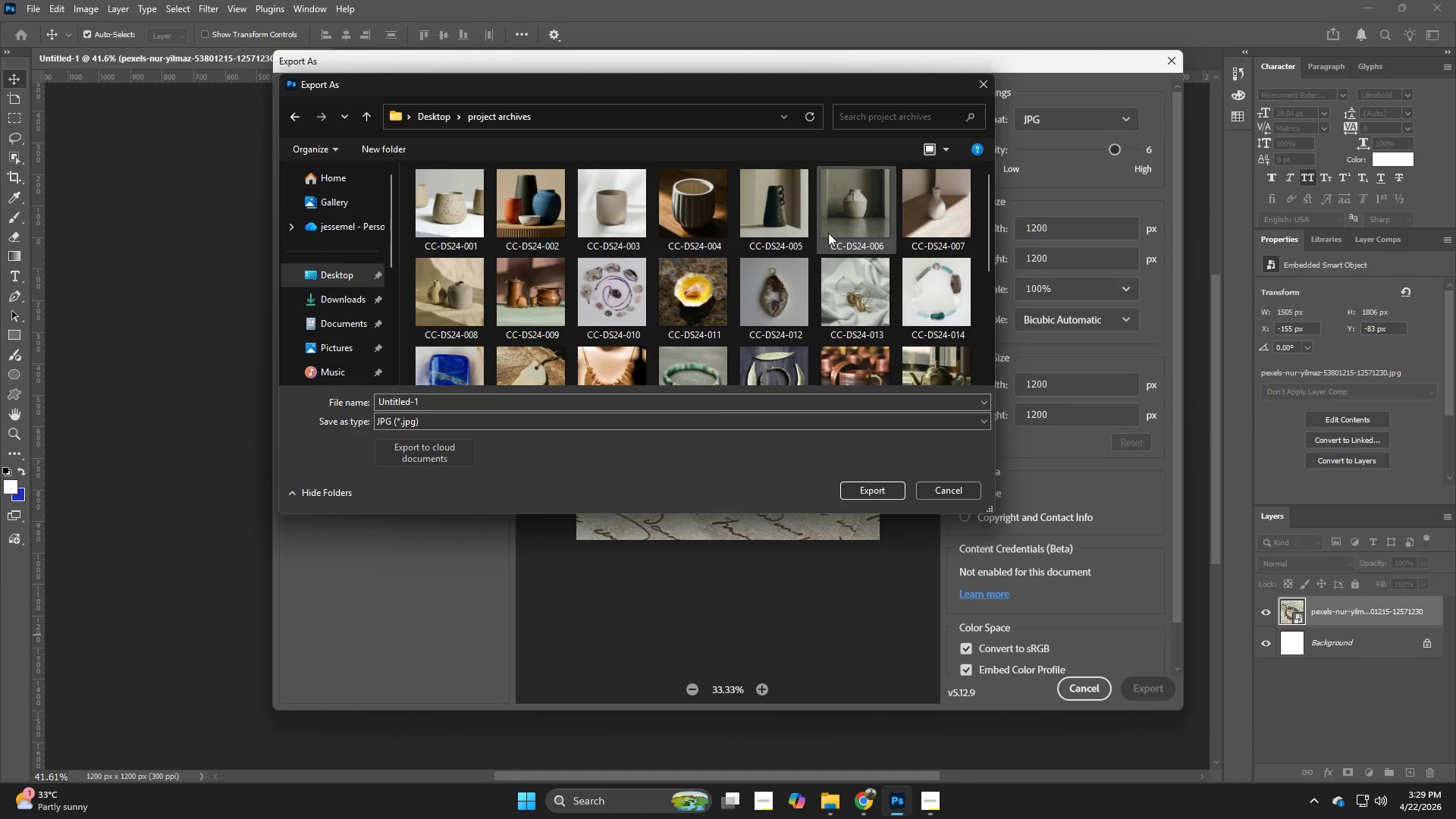 
scroll: coordinate [824, 234], scroll_direction: down, amount: 4.0
 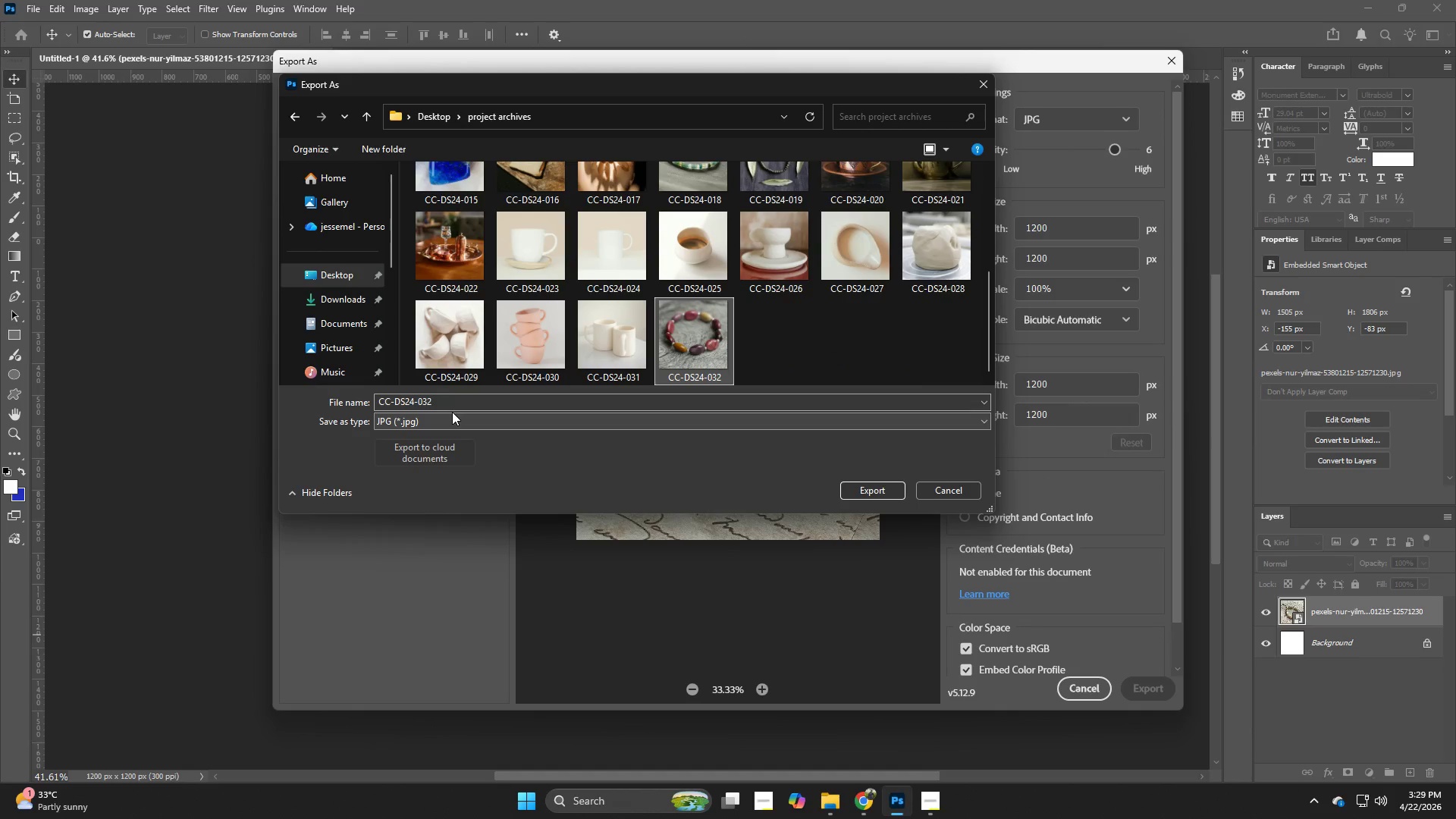 
double_click([441, 399])
 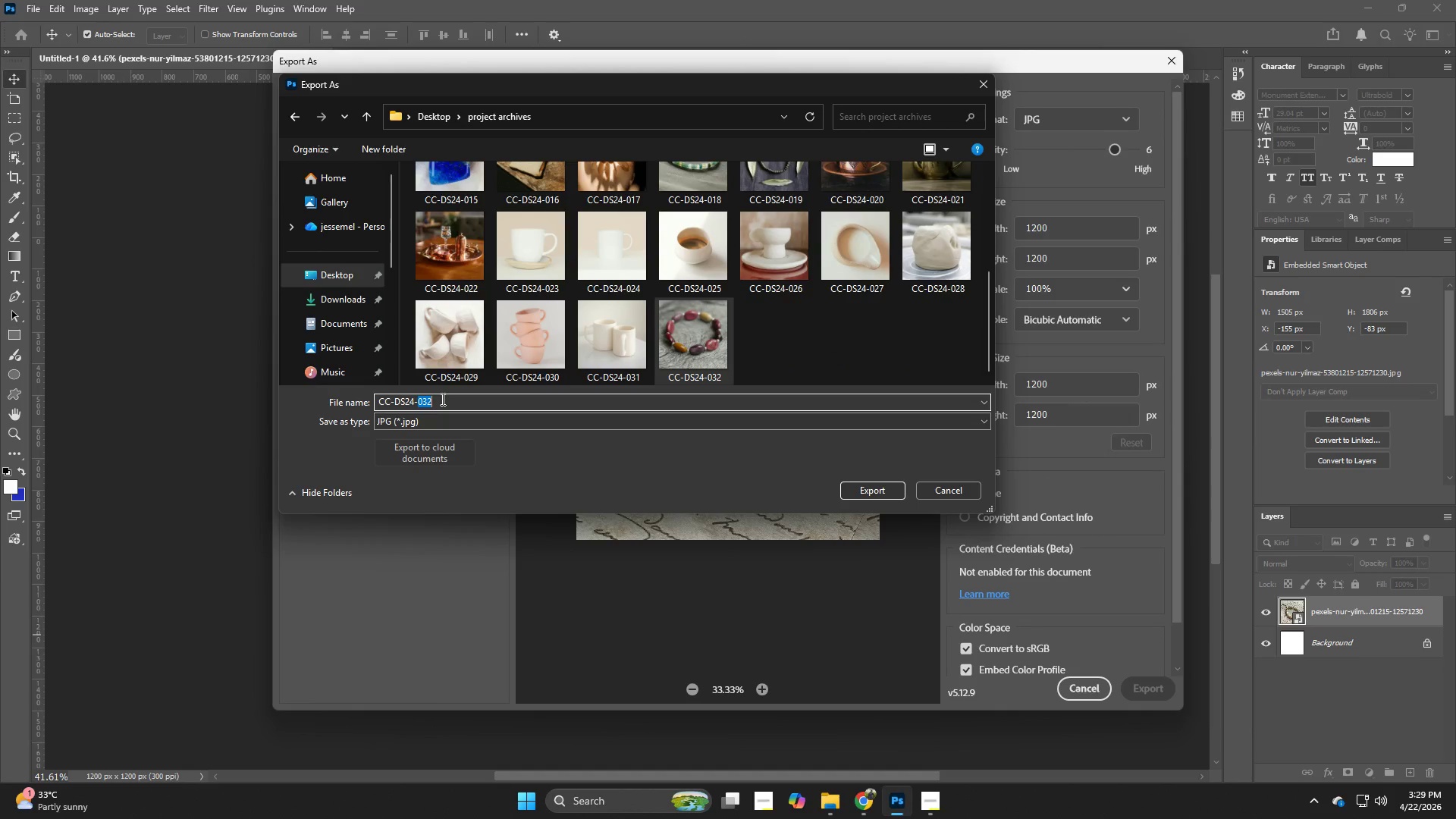 
triple_click([441, 399])
 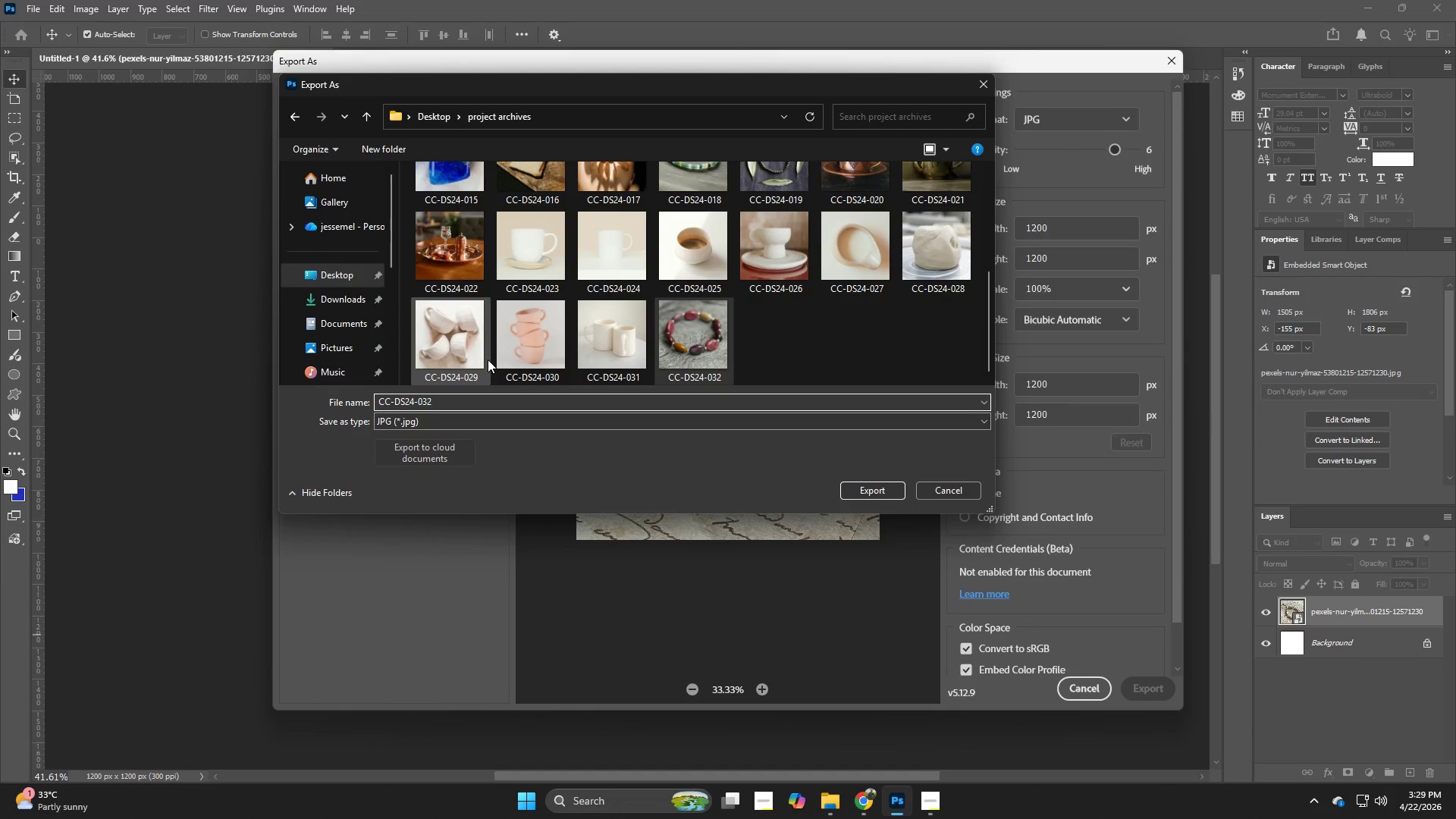 
key(Backspace)
 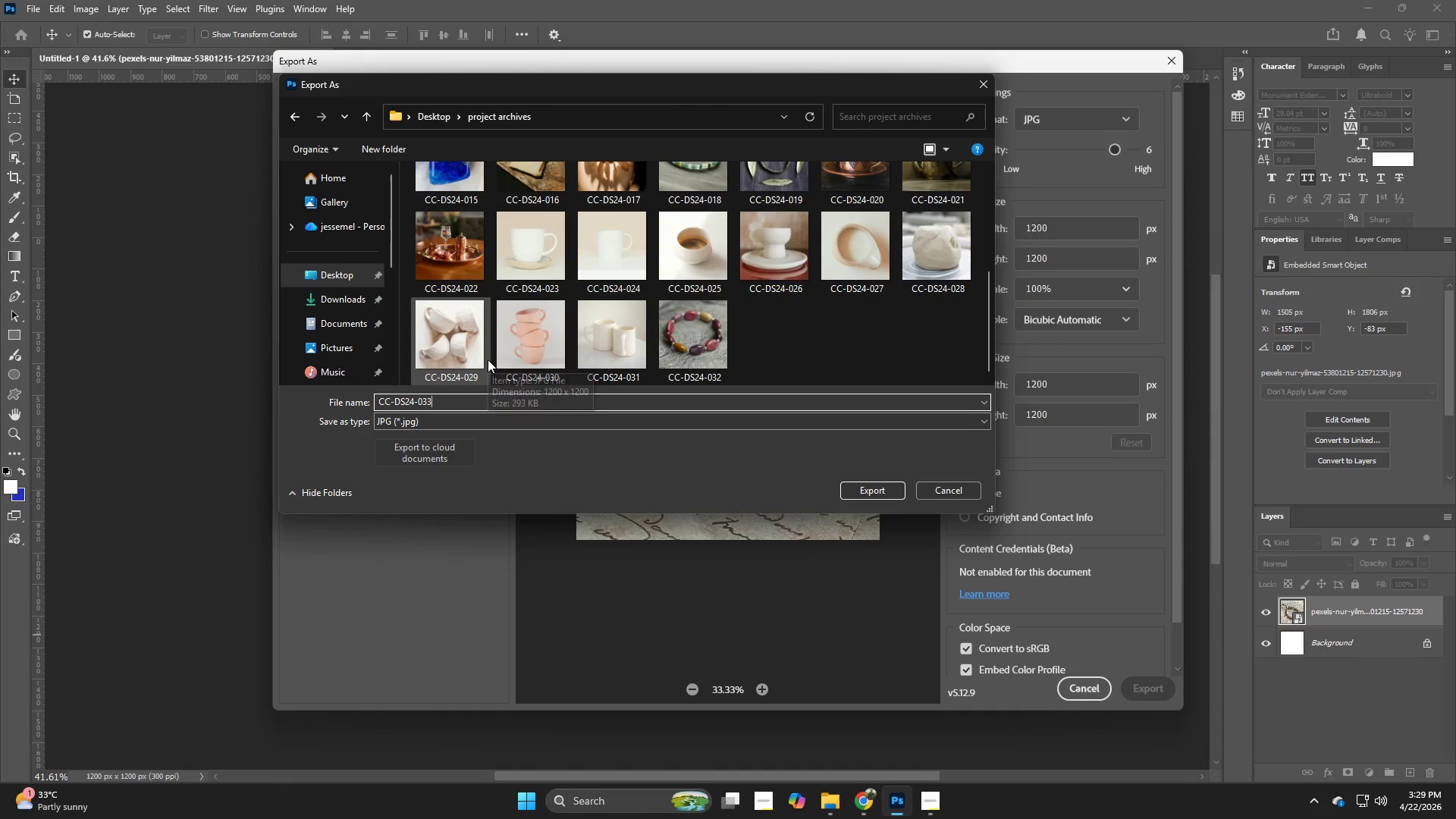 
key(3)
 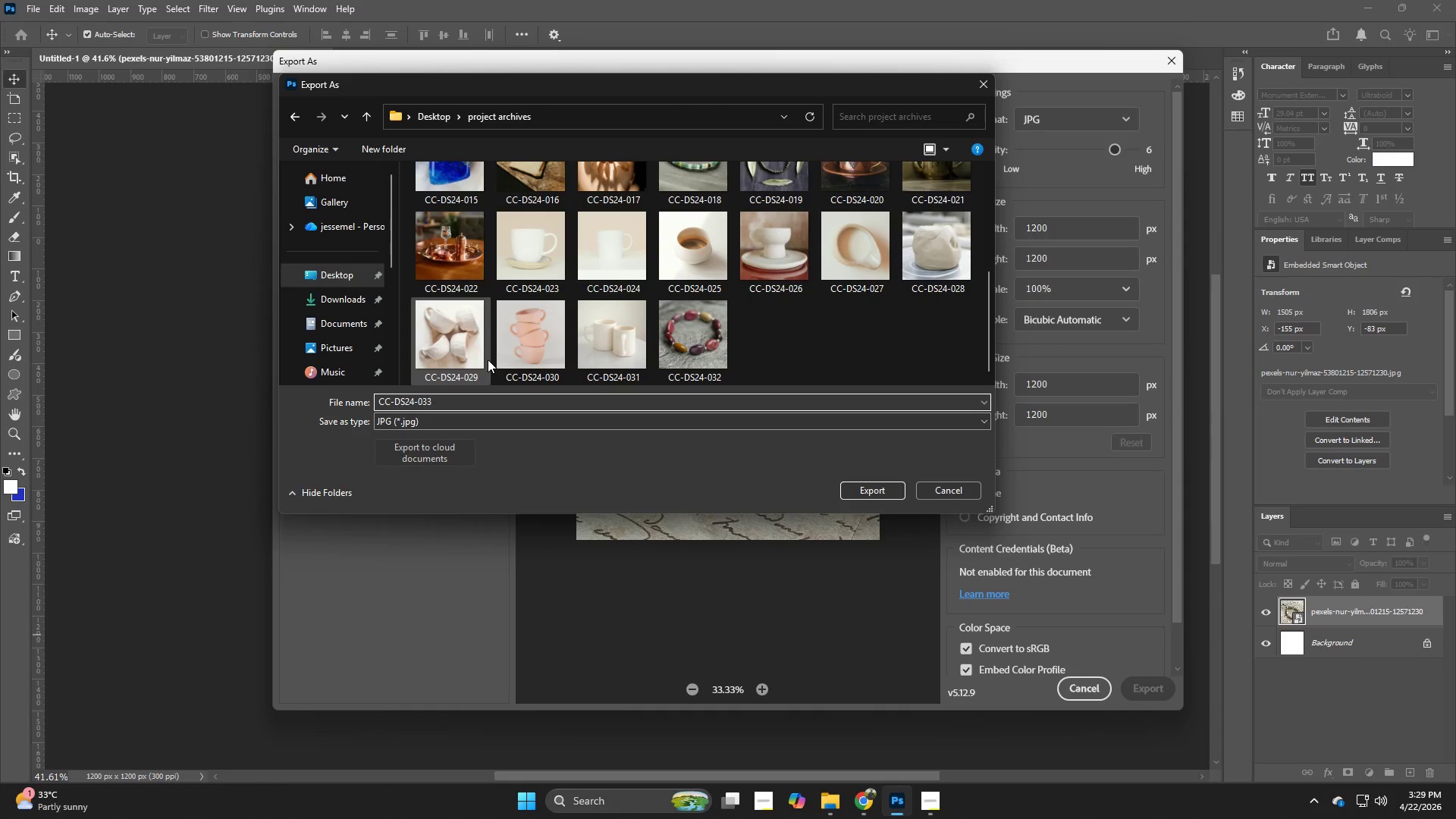 
key(NumpadEnter)
 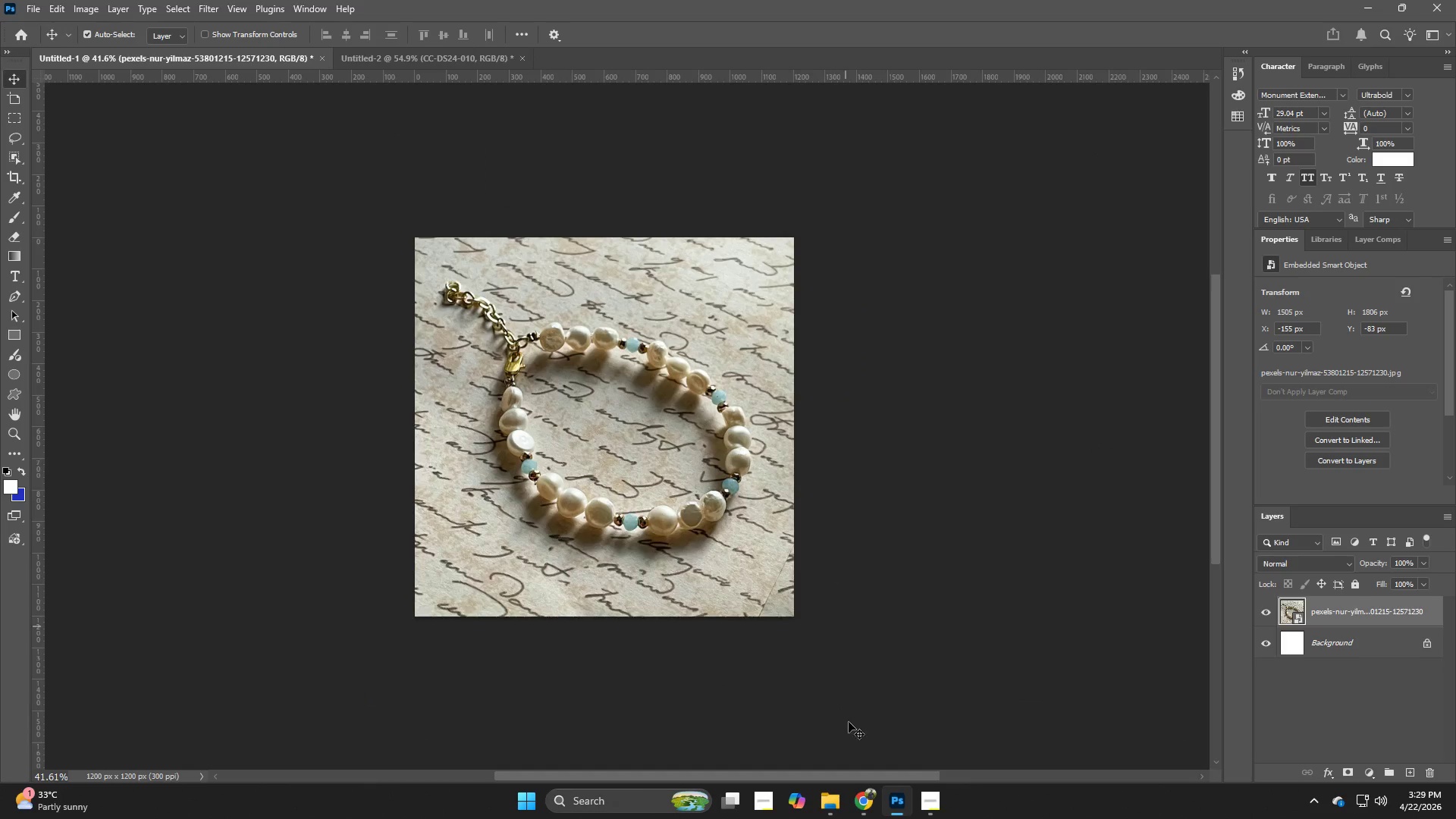 
left_click_drag(start_coordinate=[858, 808], to_coordinate=[858, 802])
 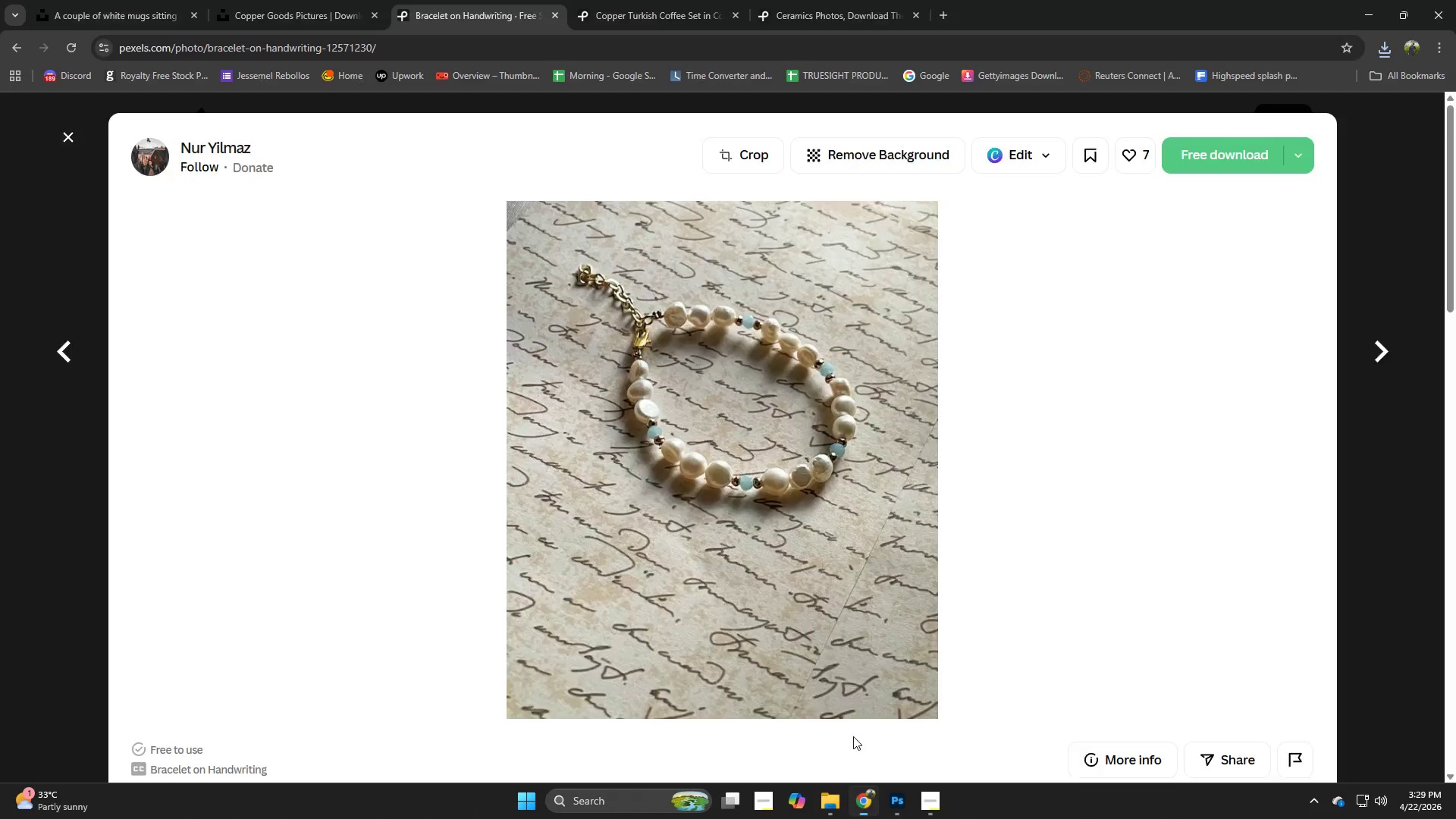 
scroll: coordinate [830, 463], scroll_direction: down, amount: 3.0
 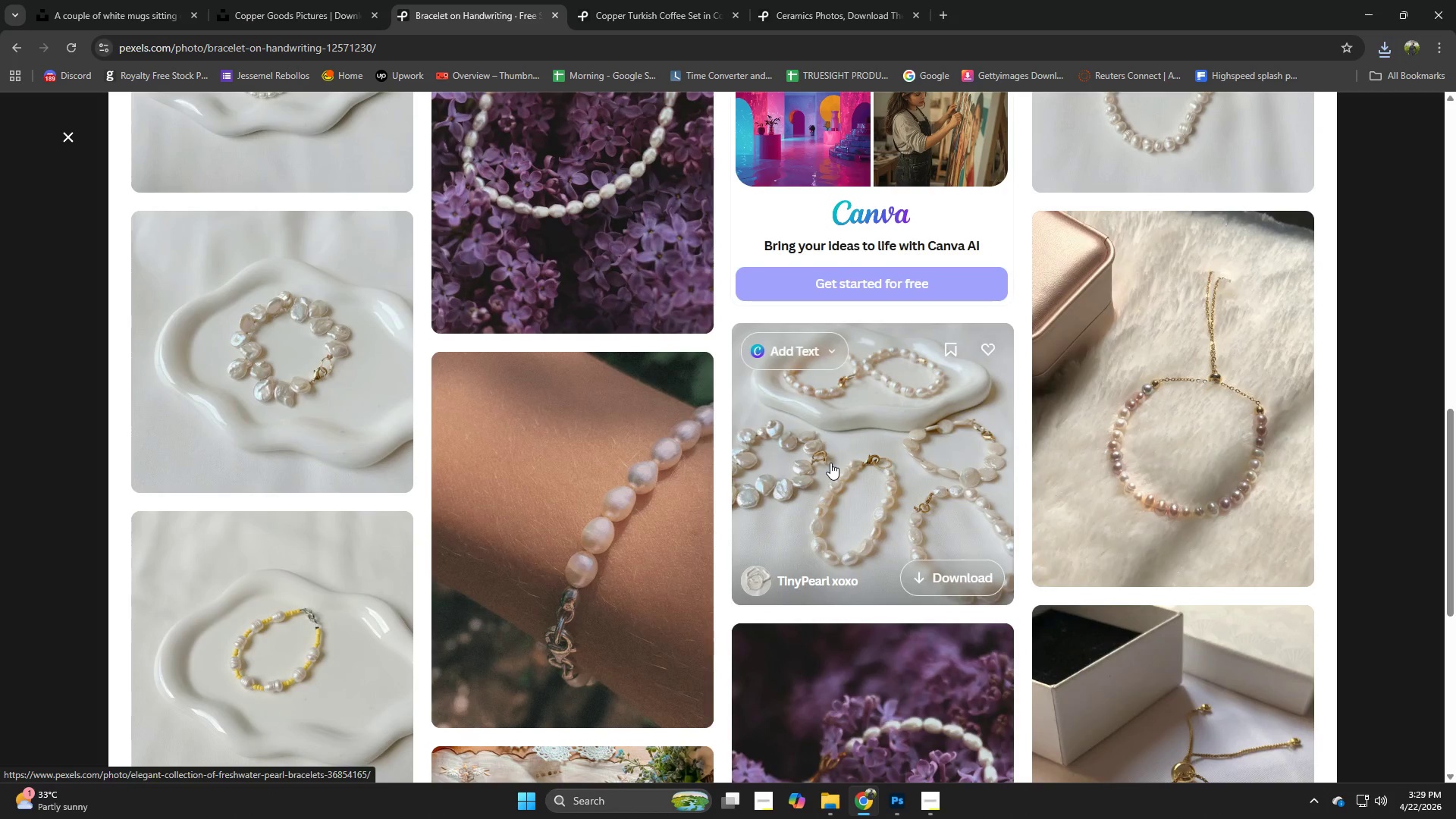 
scroll: coordinate [830, 463], scroll_direction: up, amount: 1.0
 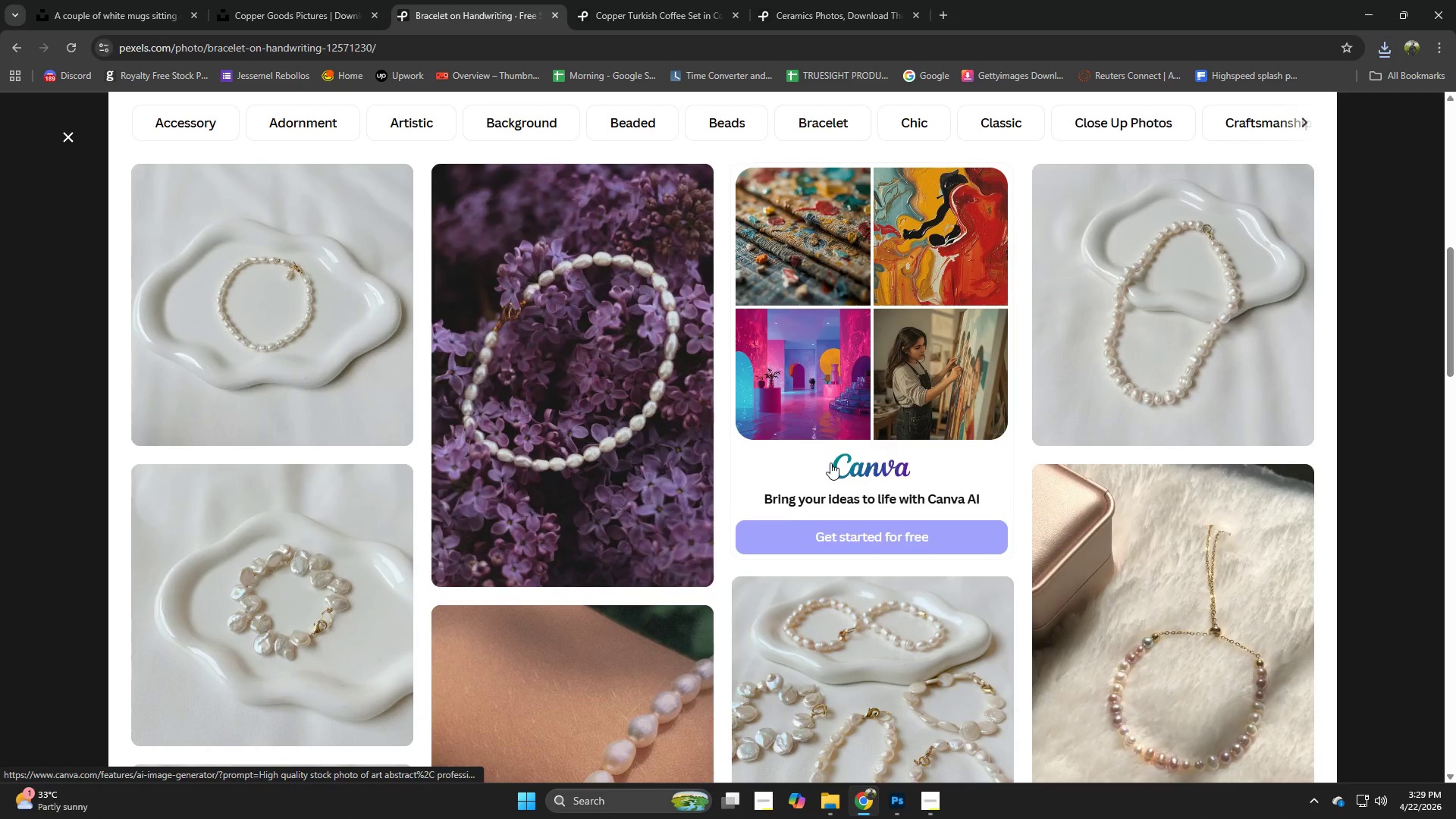 
scroll: coordinate [1075, 486], scroll_direction: down, amount: 8.0
 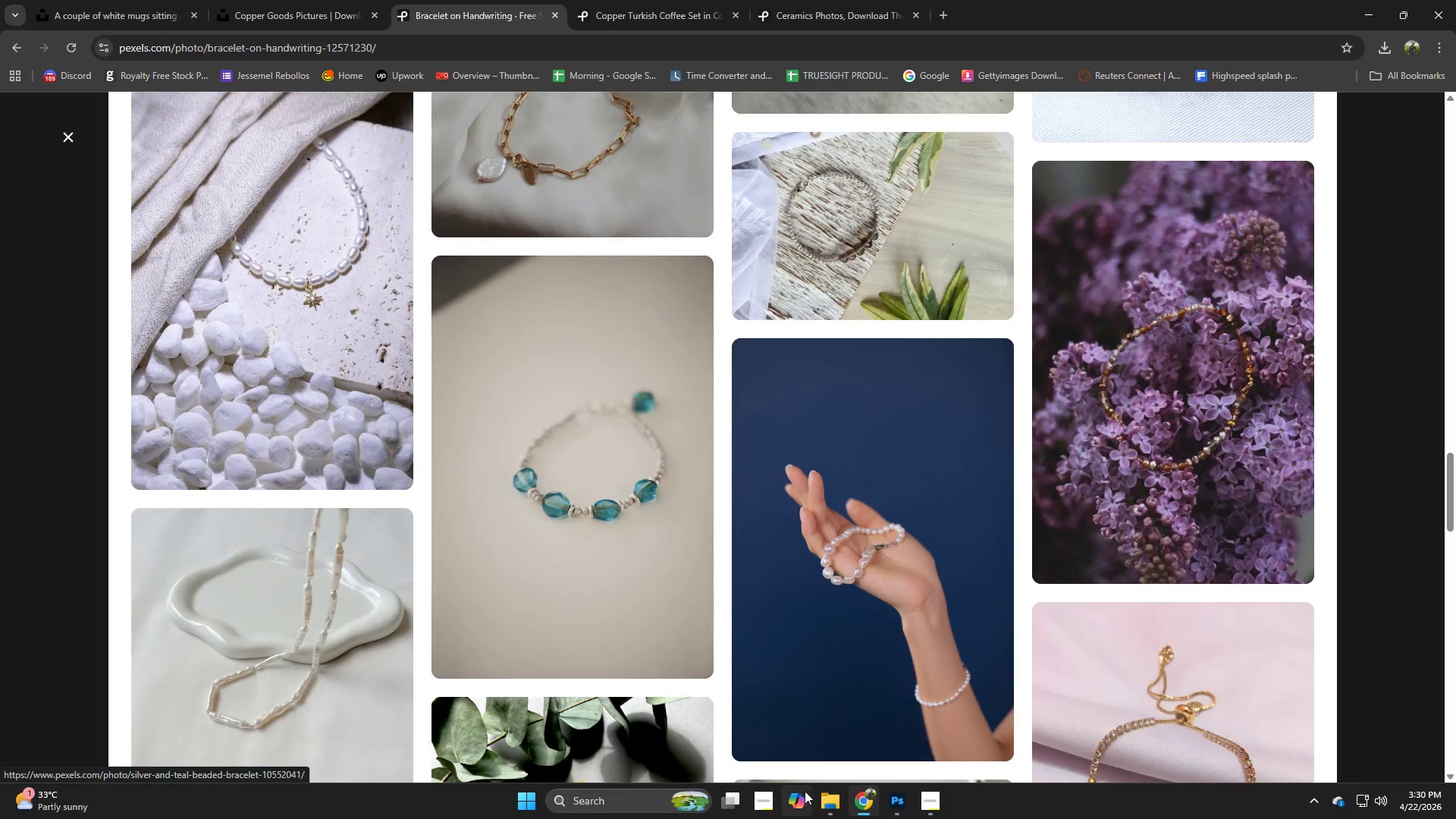 
left_click([817, 798])
 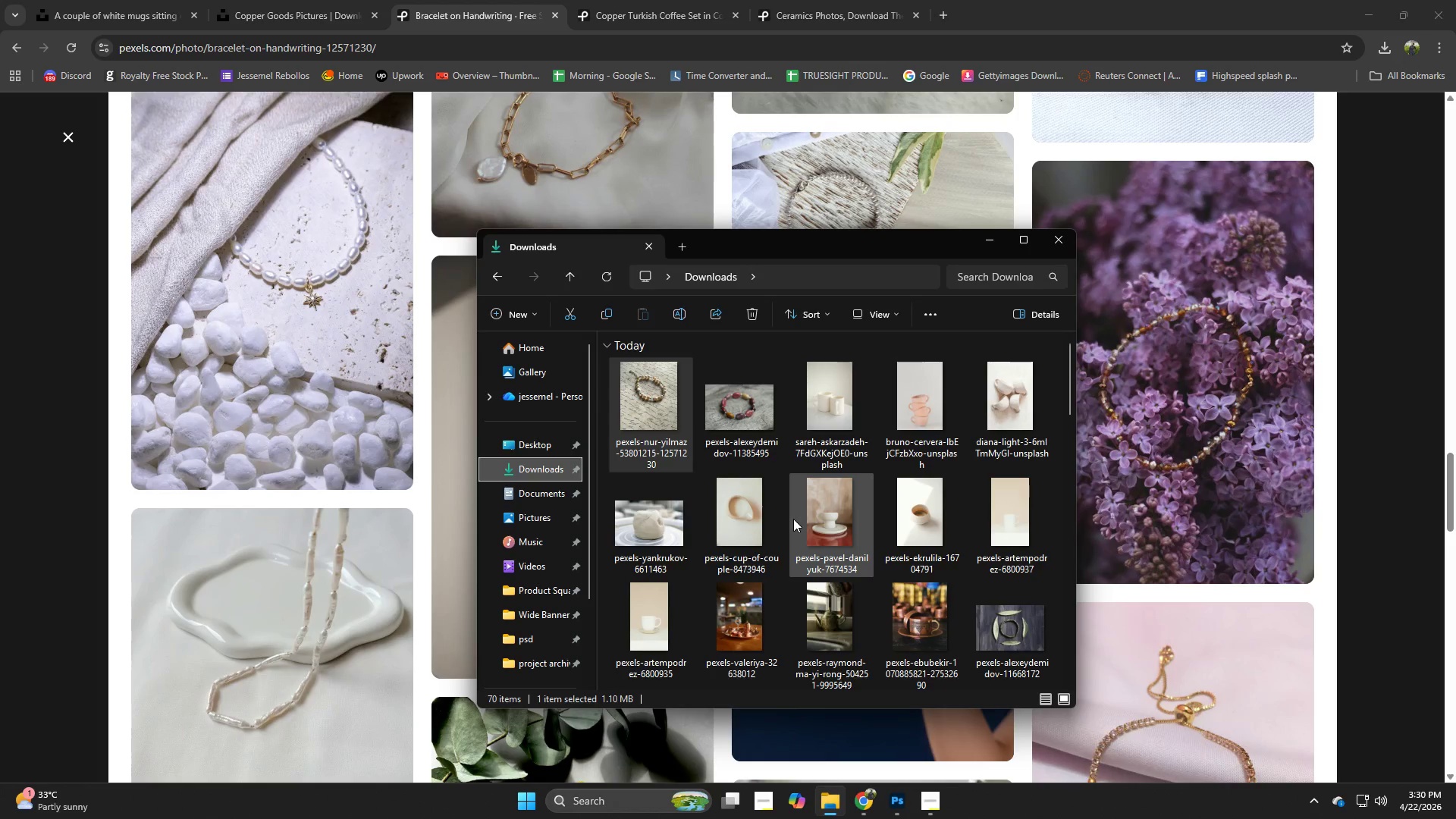 
scroll: coordinate [793, 519], scroll_direction: down, amount: 1.0
 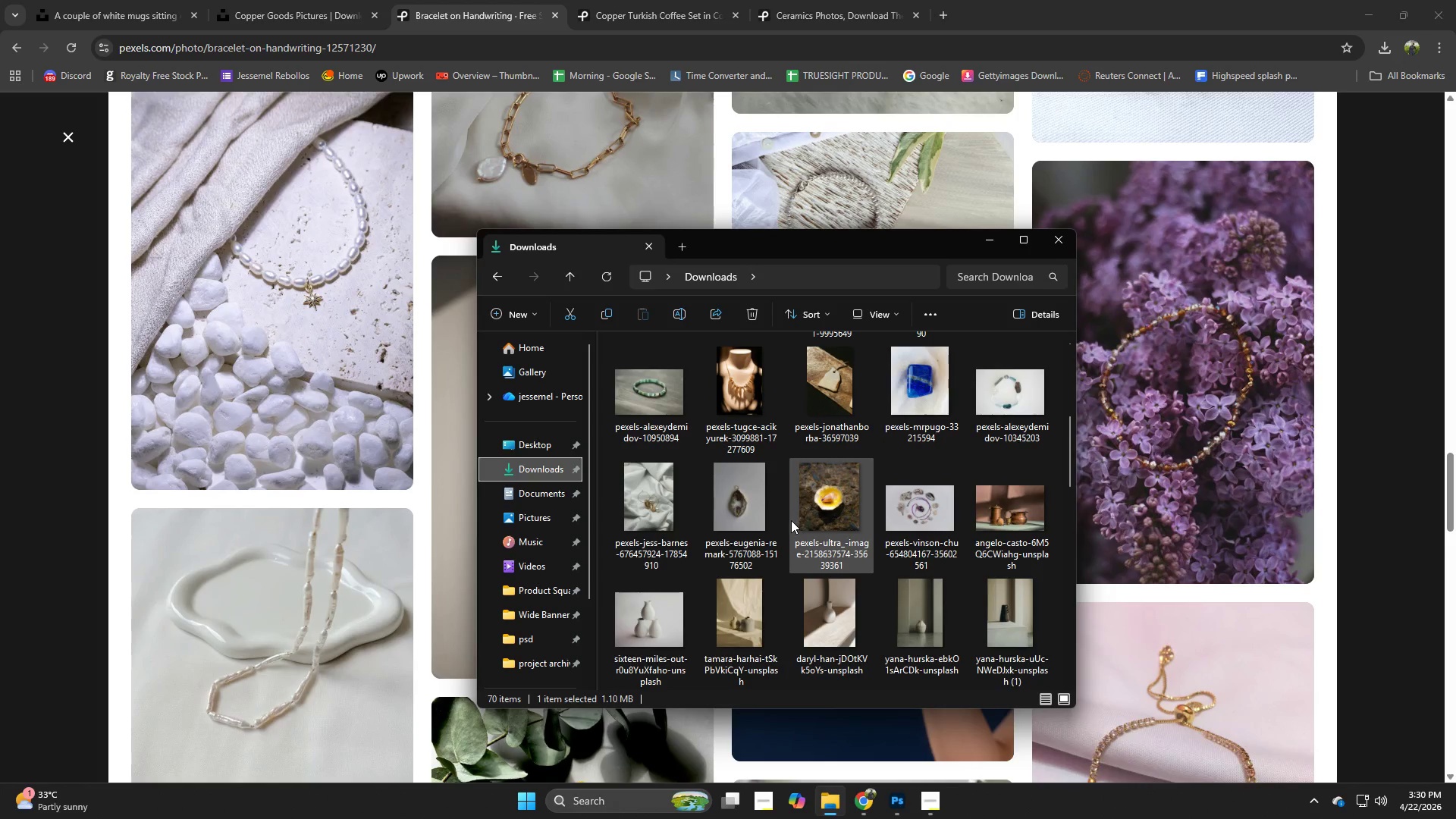 
scroll: coordinate [791, 520], scroll_direction: none, amount: 0.0
 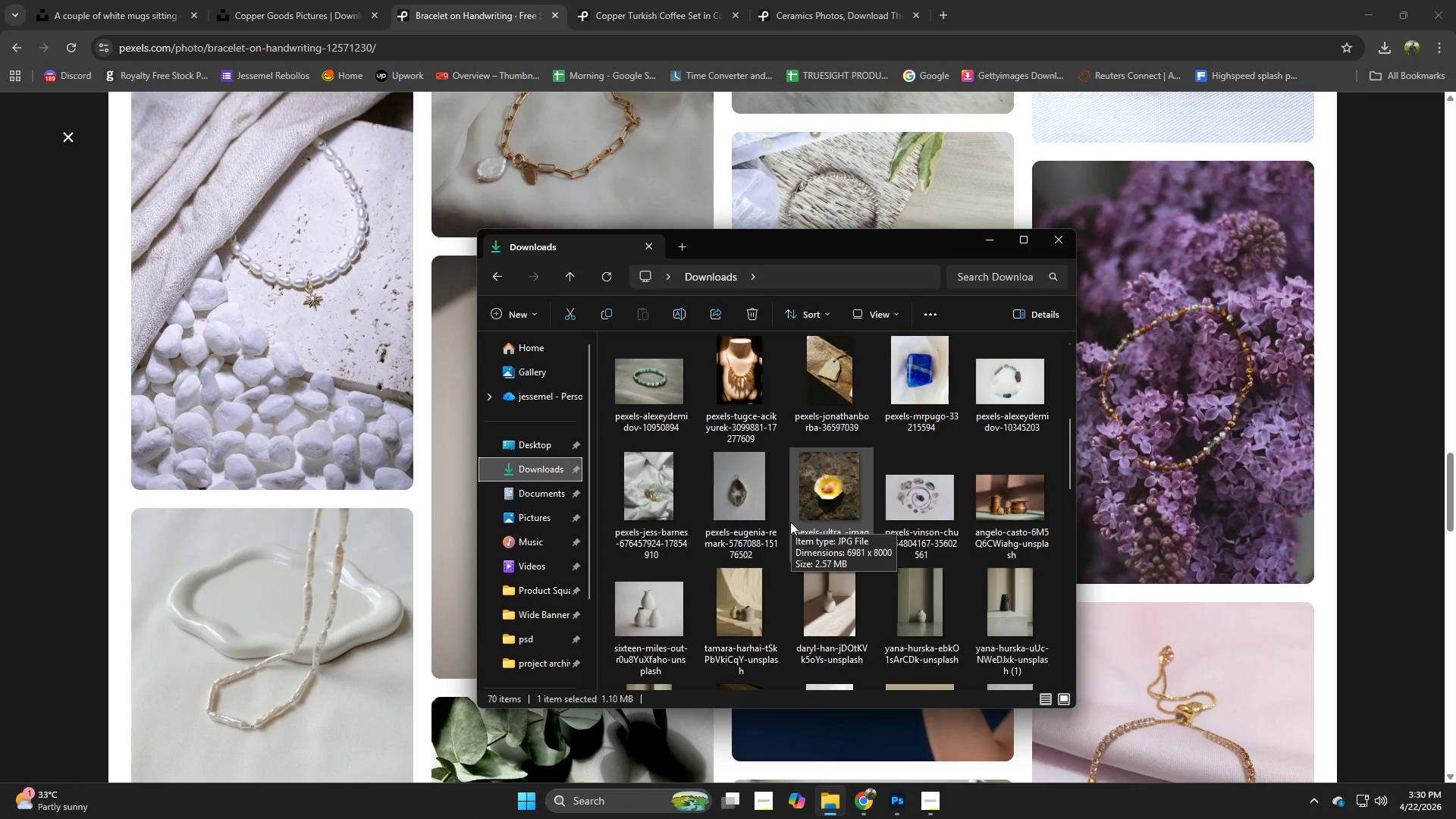 
scroll: coordinate [790, 522], scroll_direction: down, amount: 1.0
 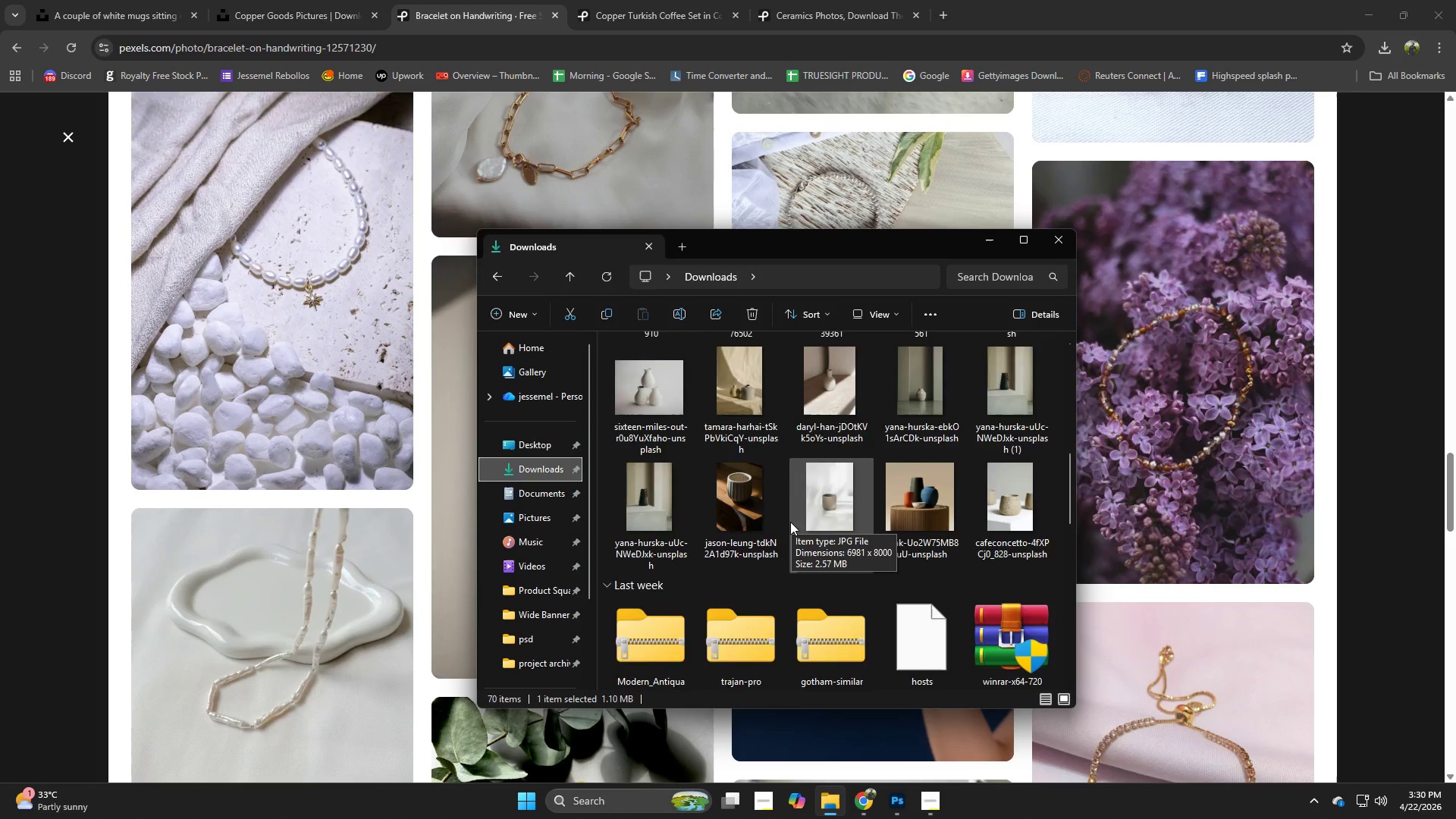 
scroll: coordinate [842, 486], scroll_direction: up, amount: 4.0
 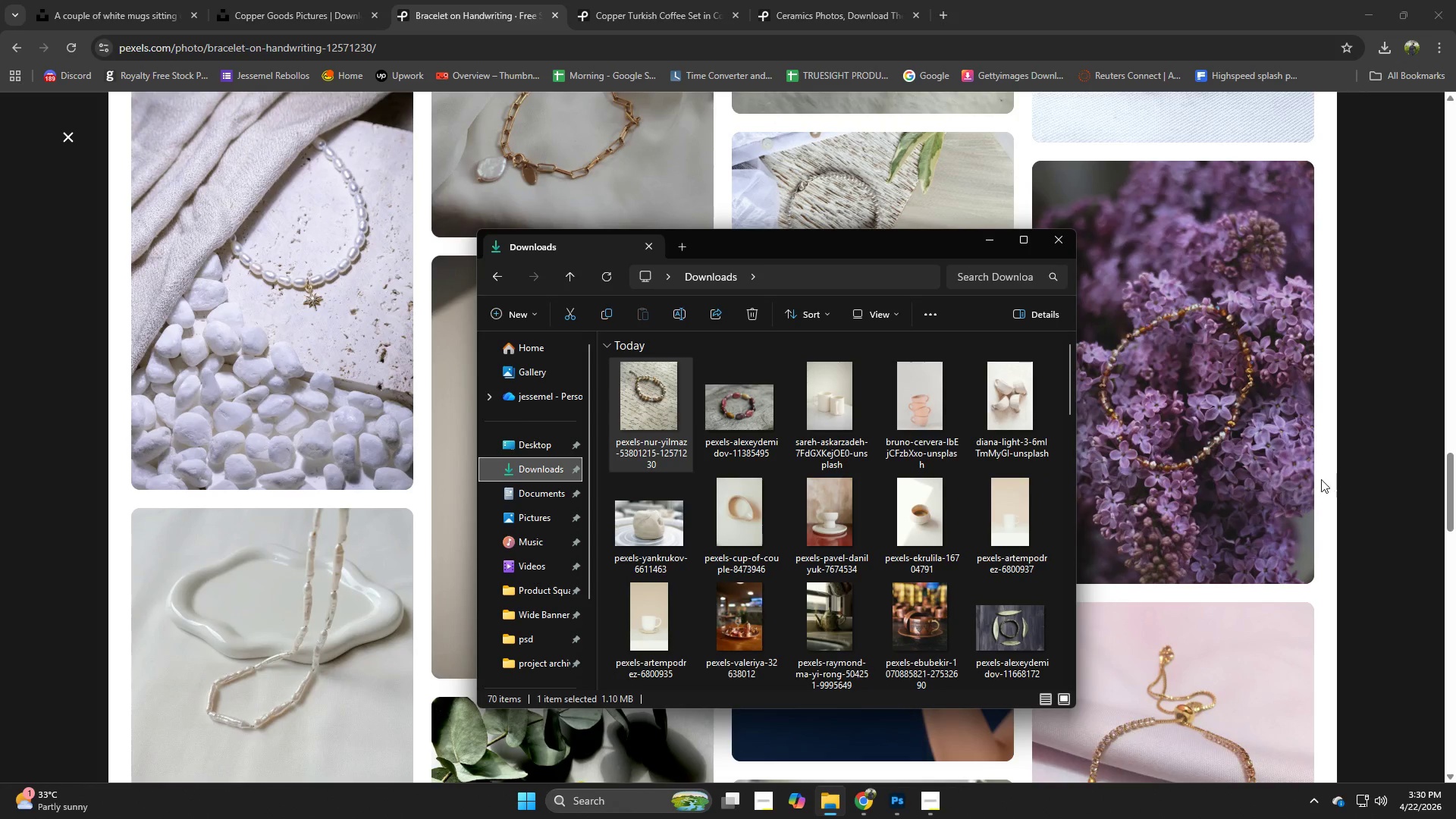 
left_click([1321, 479])
 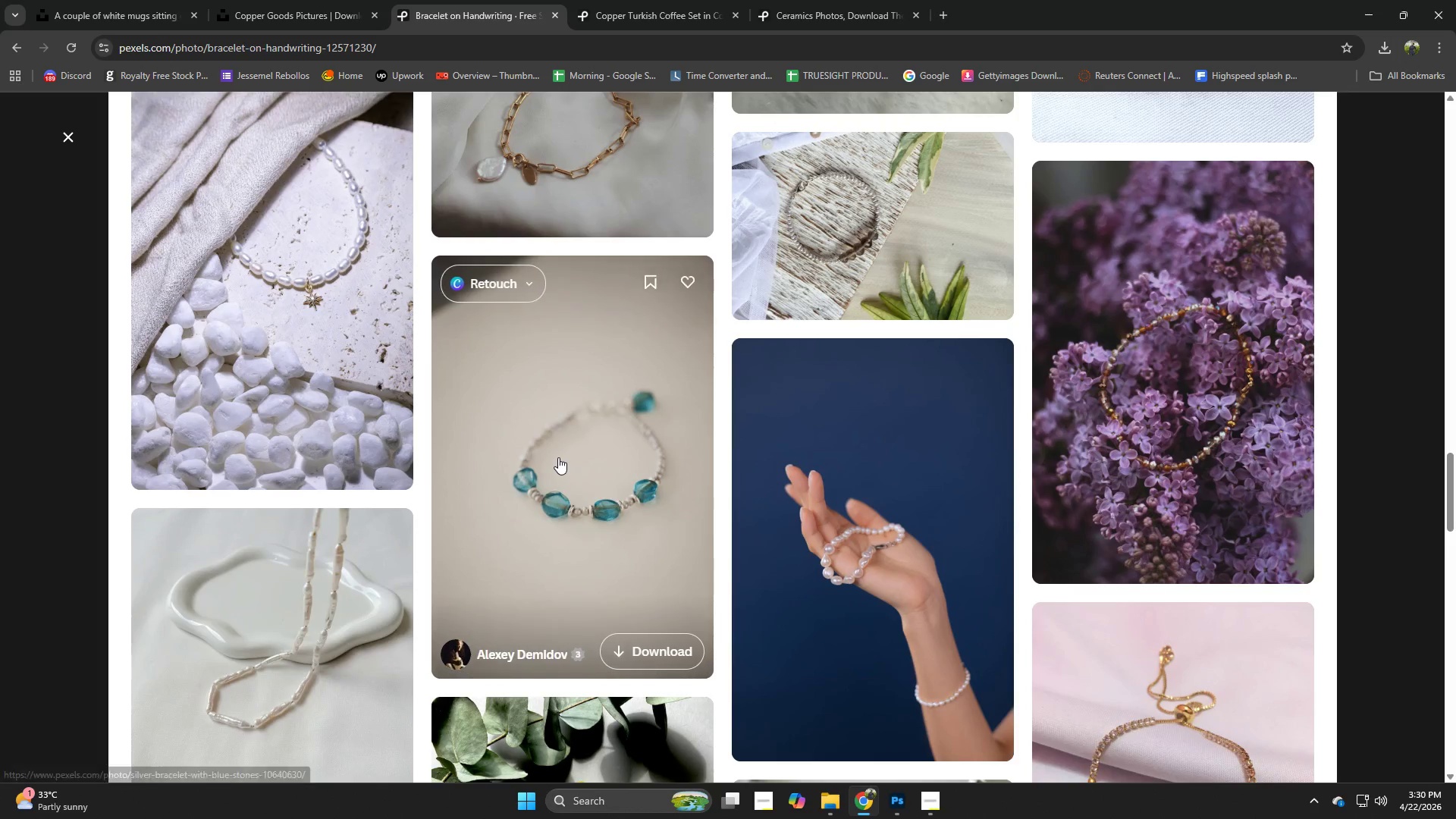 
left_click([558, 457])
 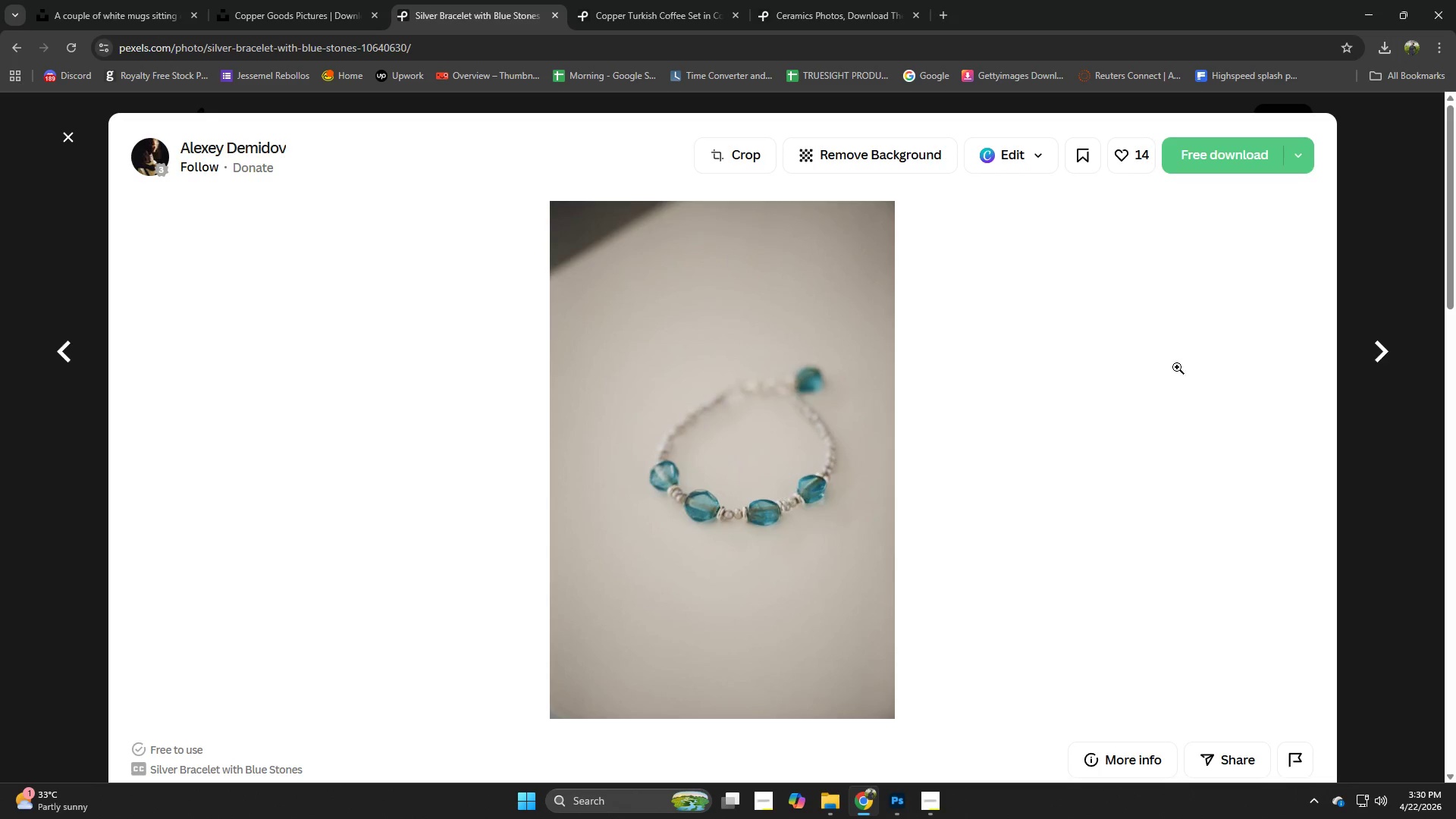 
left_click([1250, 159])
 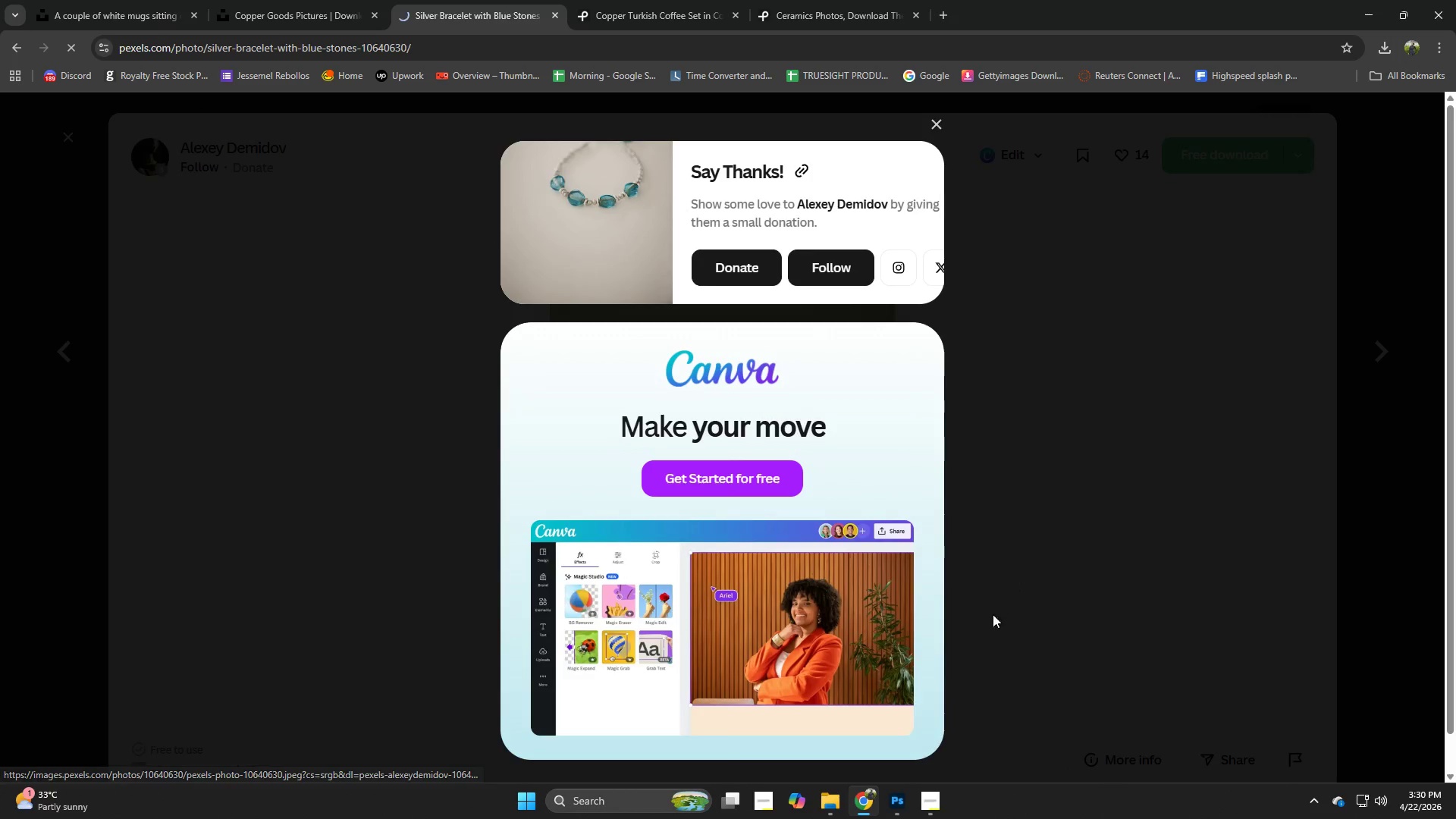 
left_click([1008, 628])
 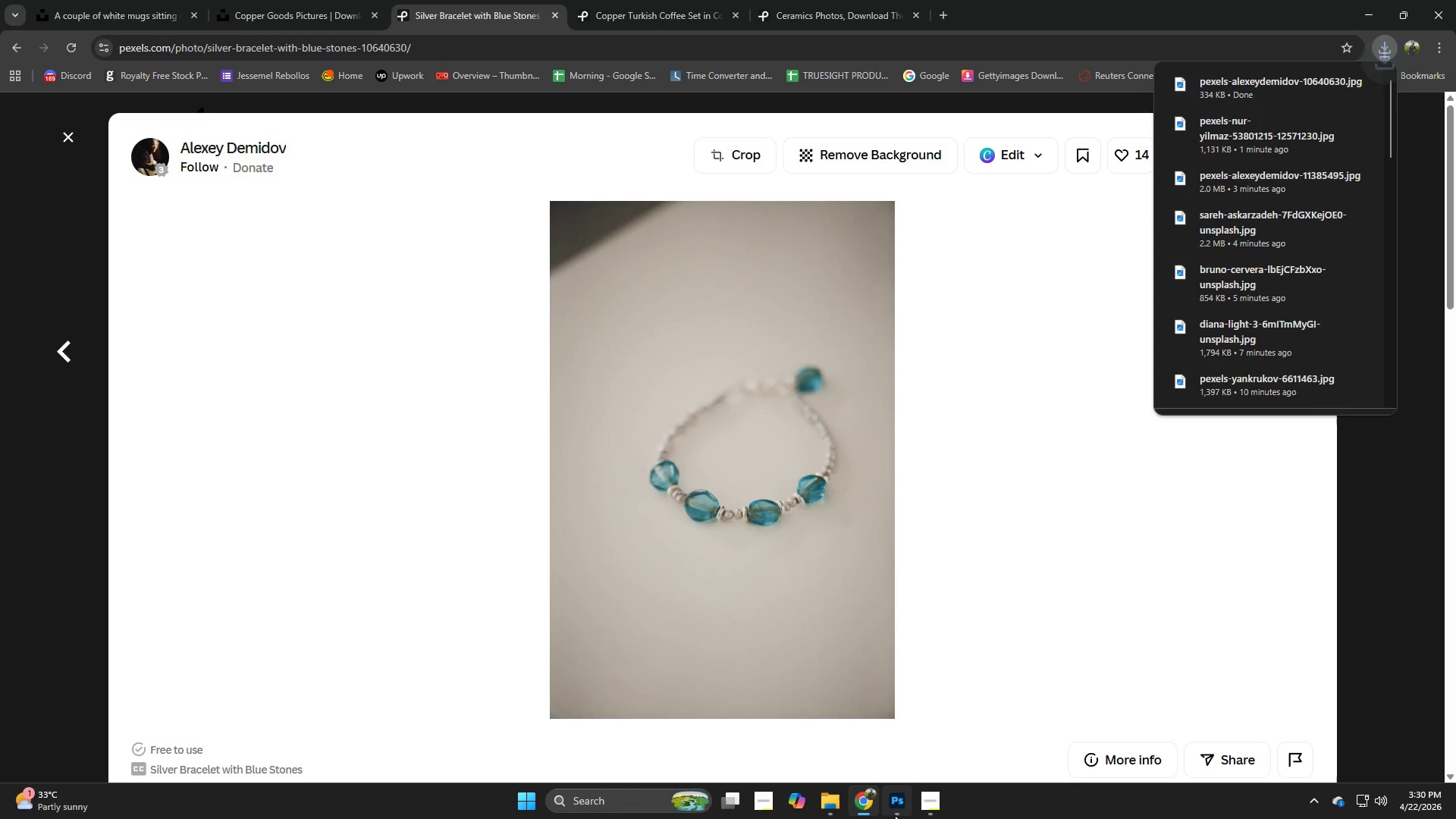 
left_click([895, 815])
 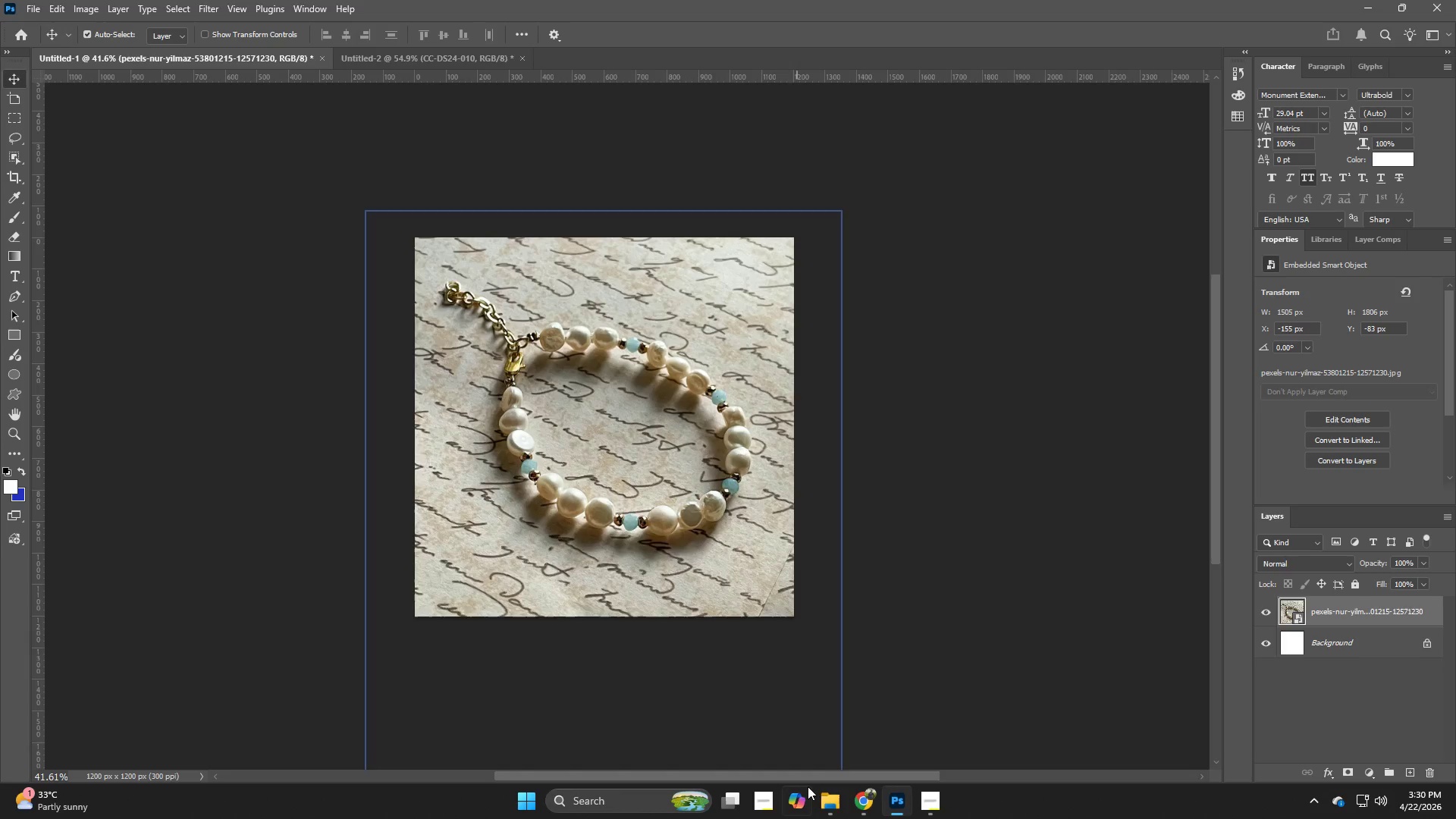 
left_click([821, 808])
 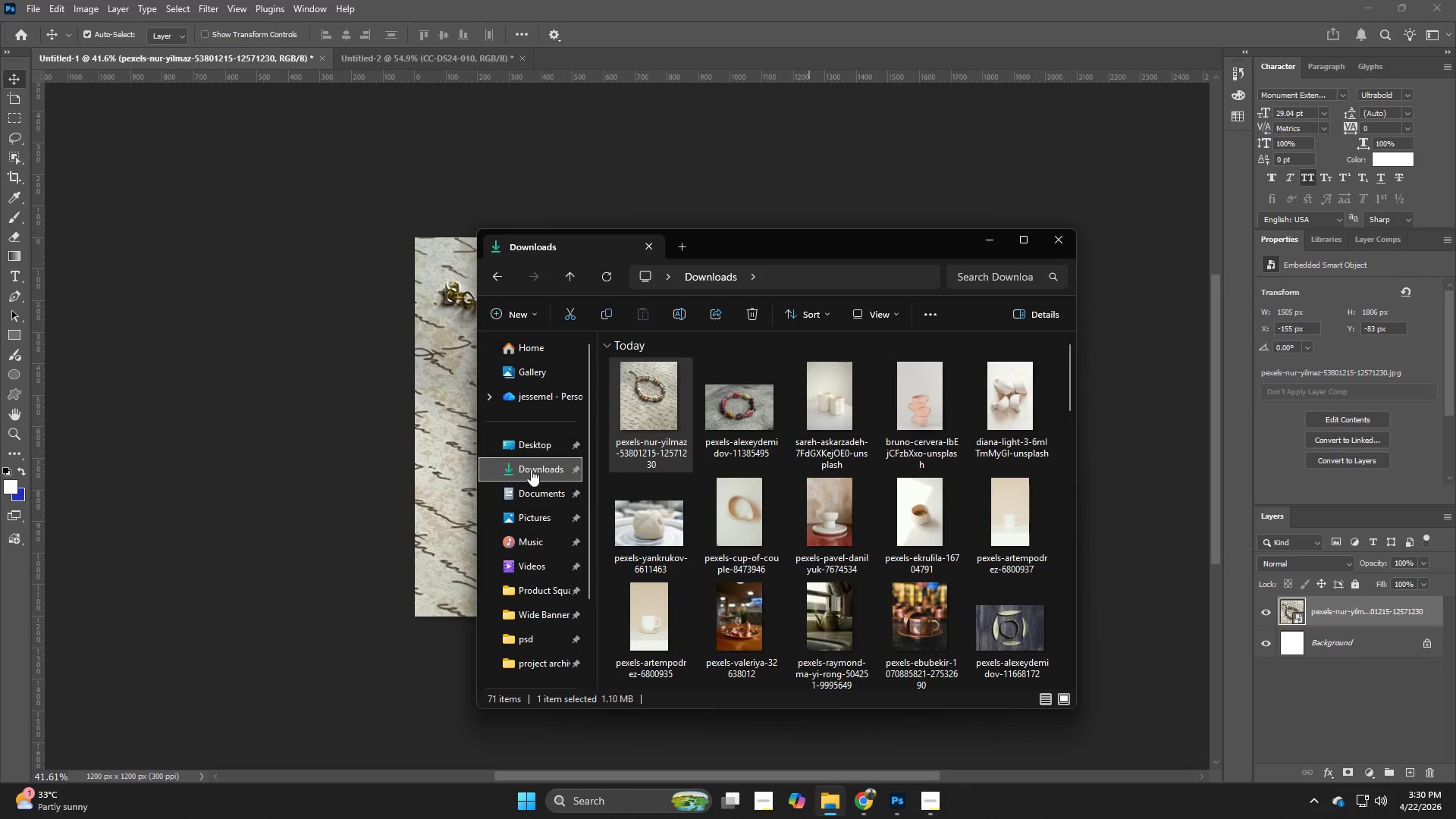 
left_click([531, 466])
 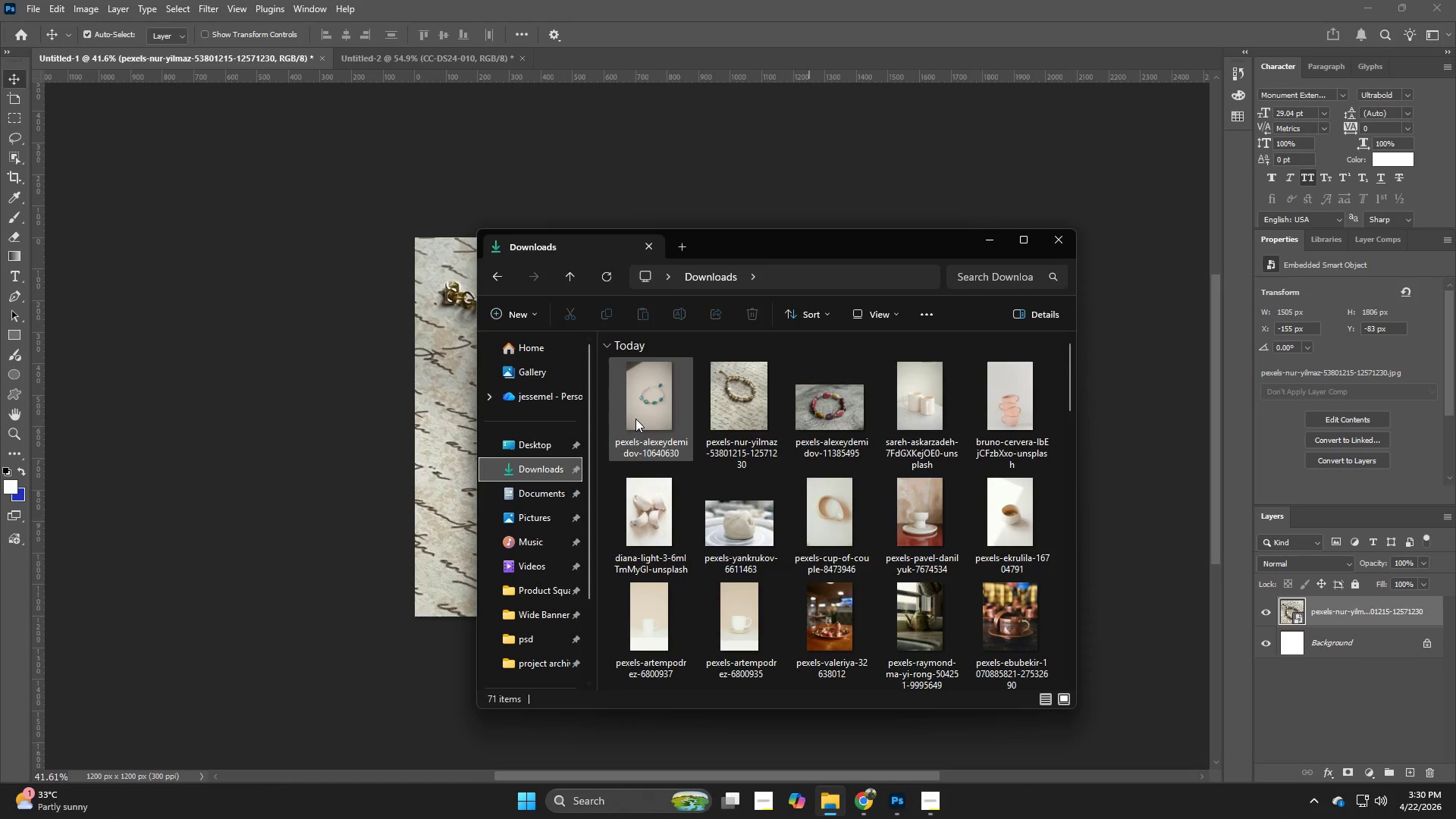 
left_click_drag(start_coordinate=[635, 419], to_coordinate=[367, 449])
 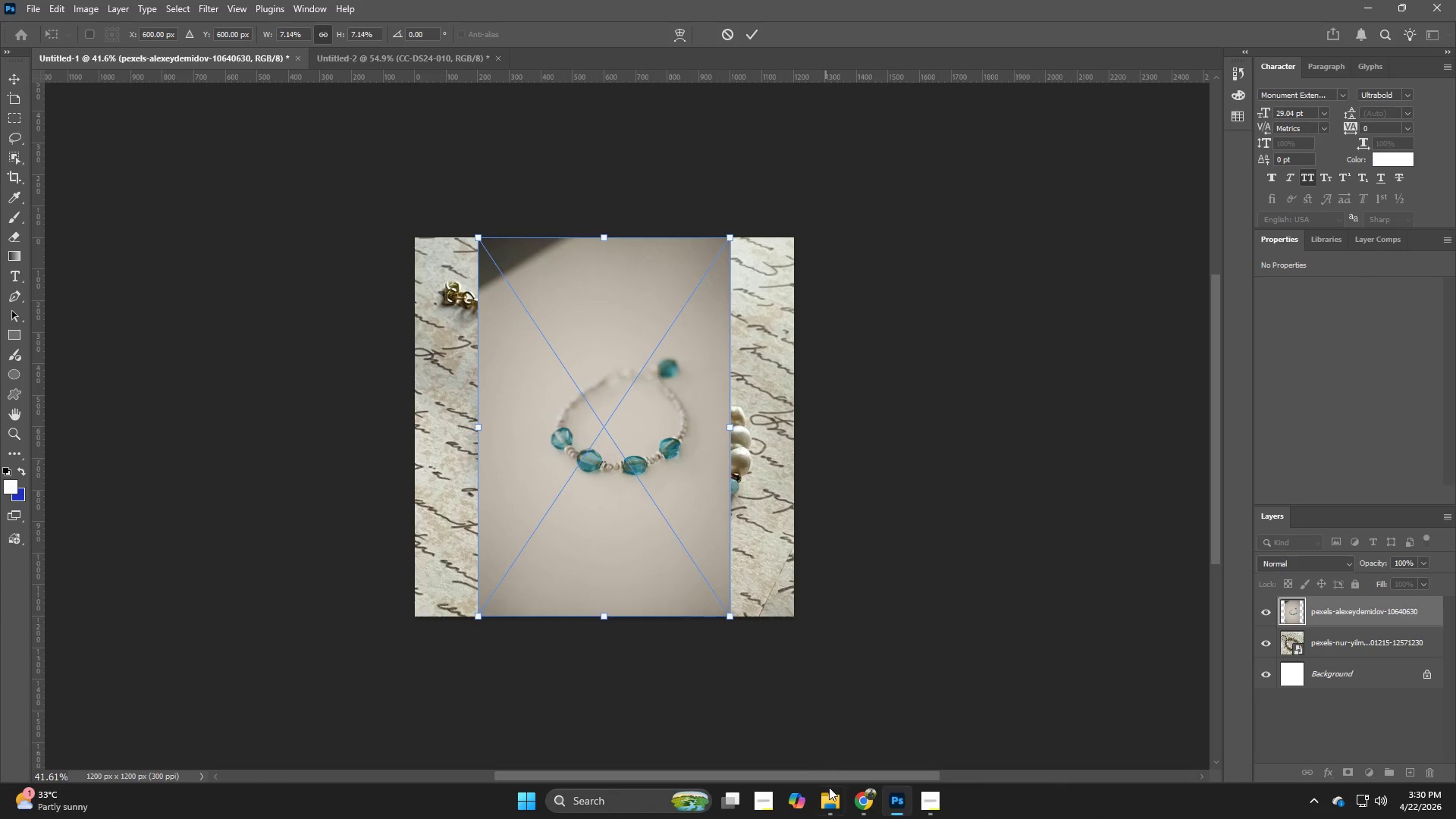 
left_click_drag(start_coordinate=[829, 808], to_coordinate=[828, 801])
 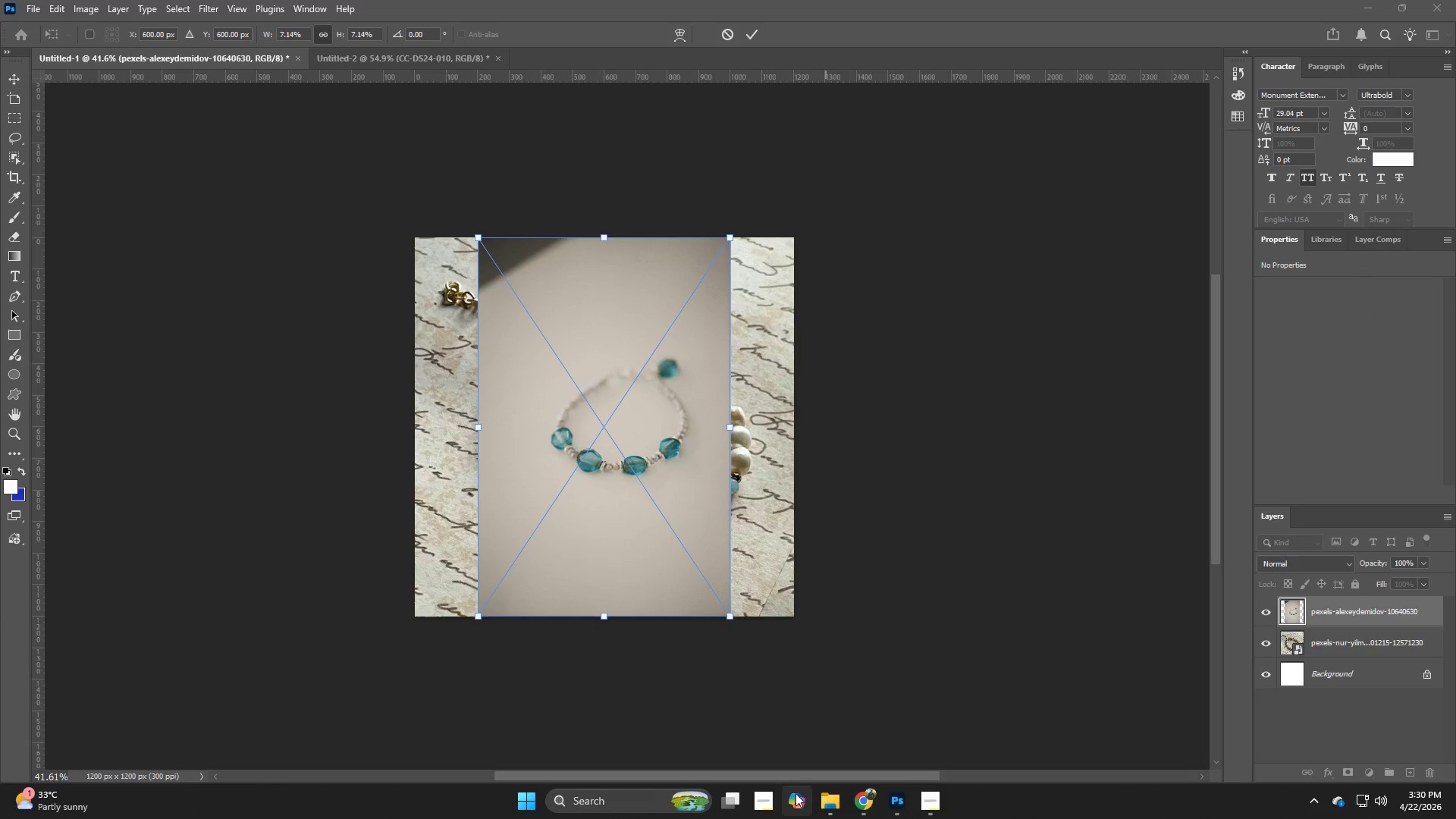 
left_click([818, 804])
 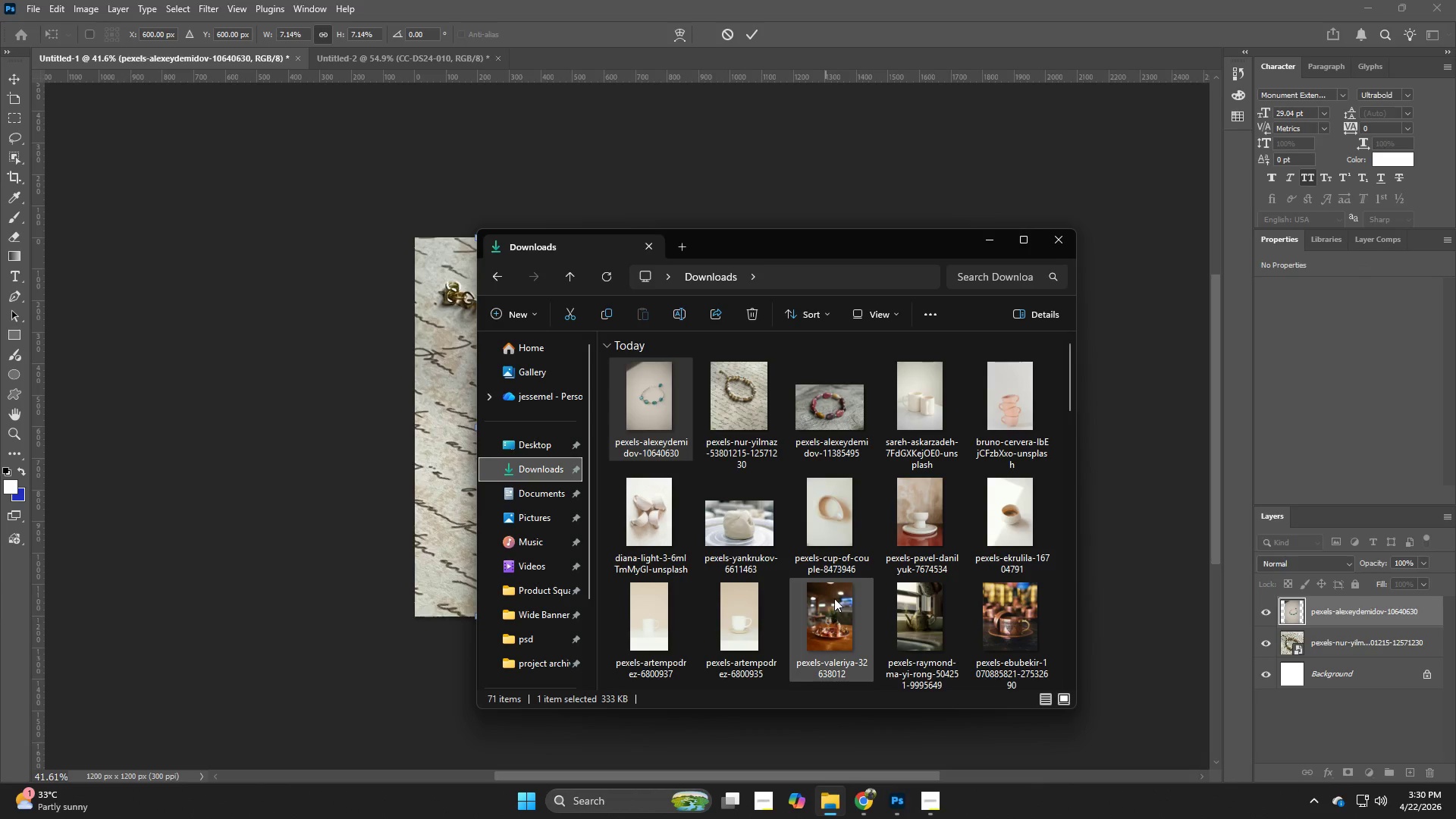 
scroll: coordinate [835, 598], scroll_direction: down, amount: 3.0
 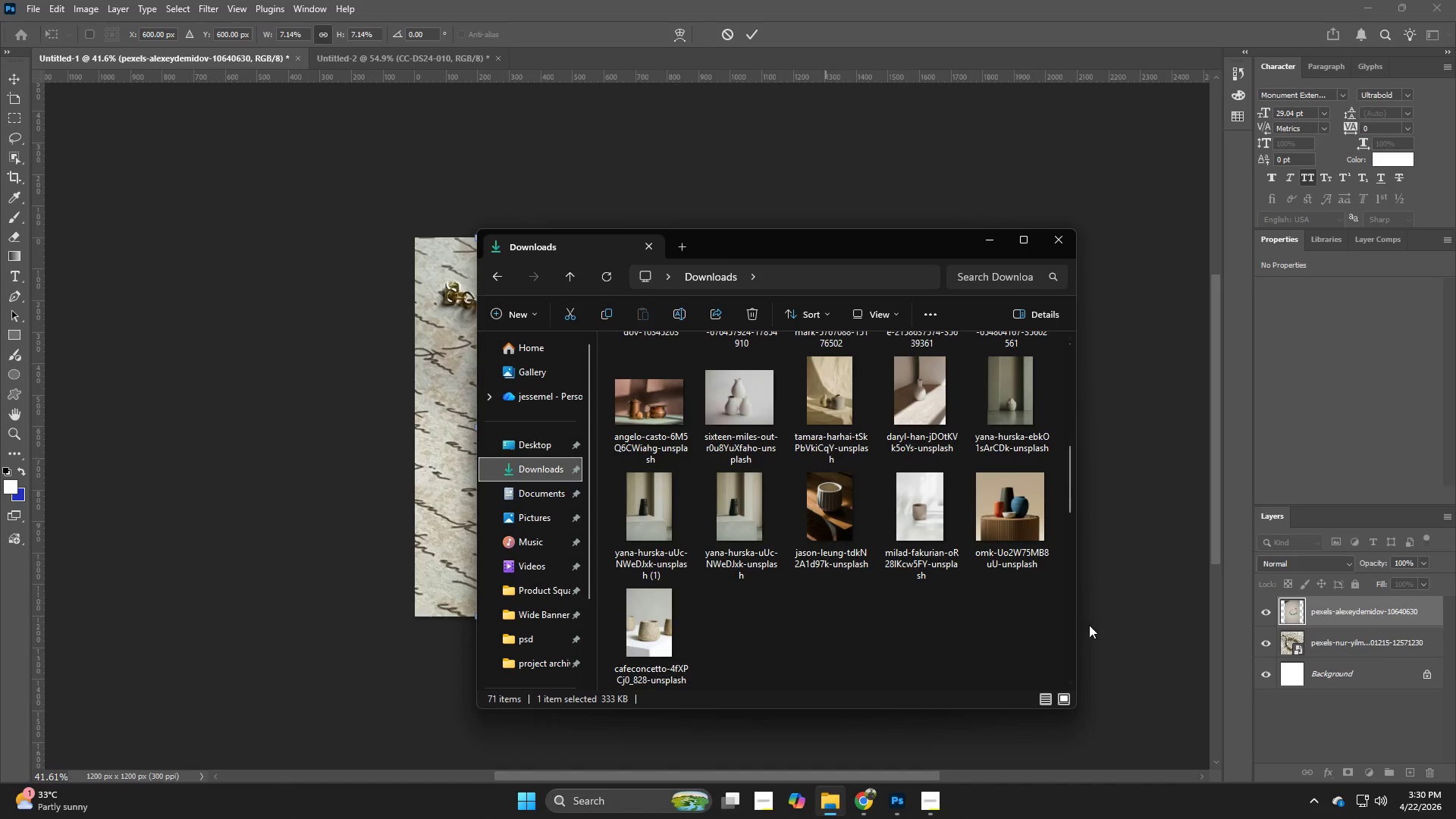 
left_click([1094, 623])
 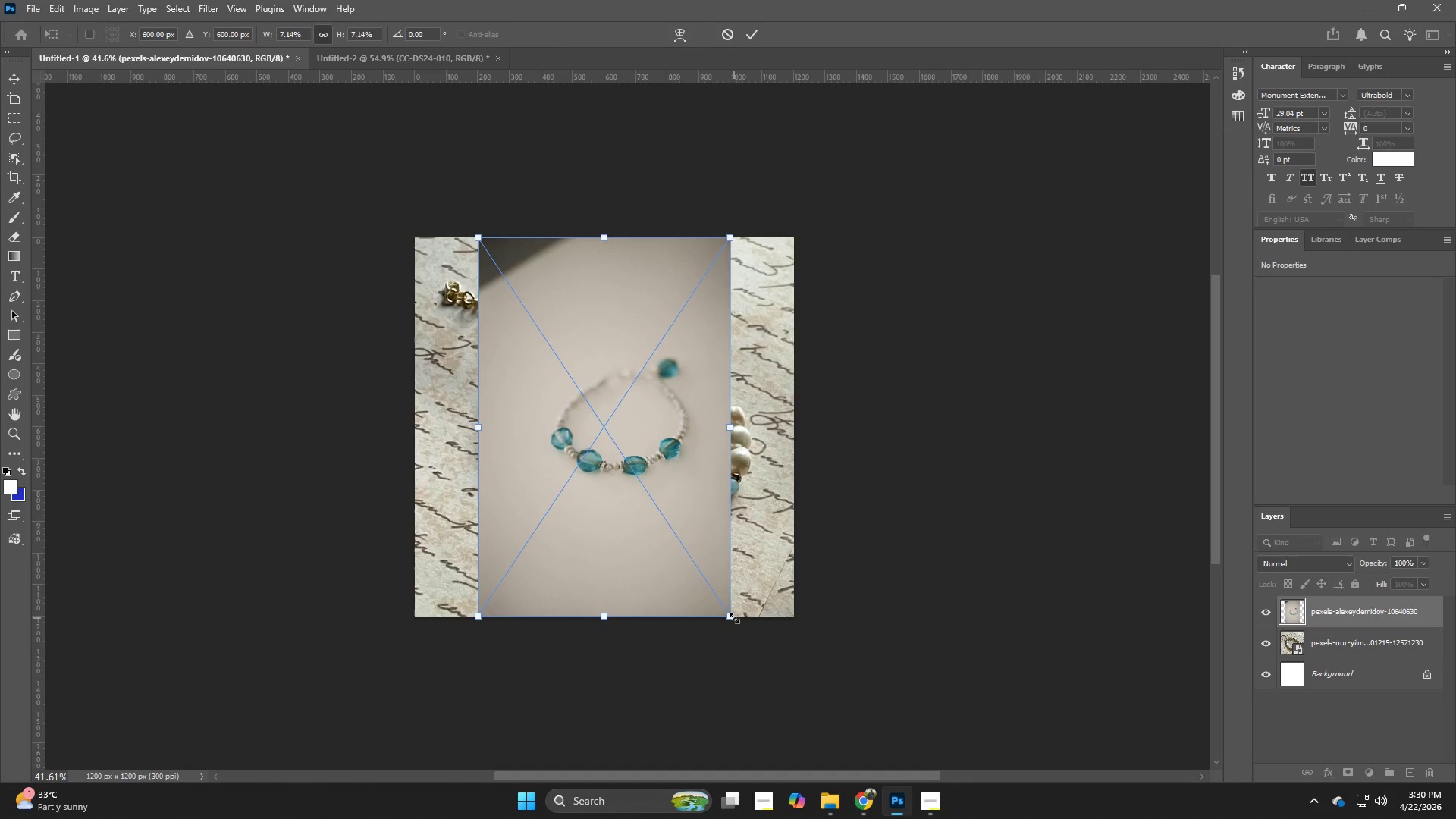 
hold_key(key=AltLeft, duration=1.05)
left_click_drag(start_coordinate=[733, 618], to_coordinate=[943, 682])
 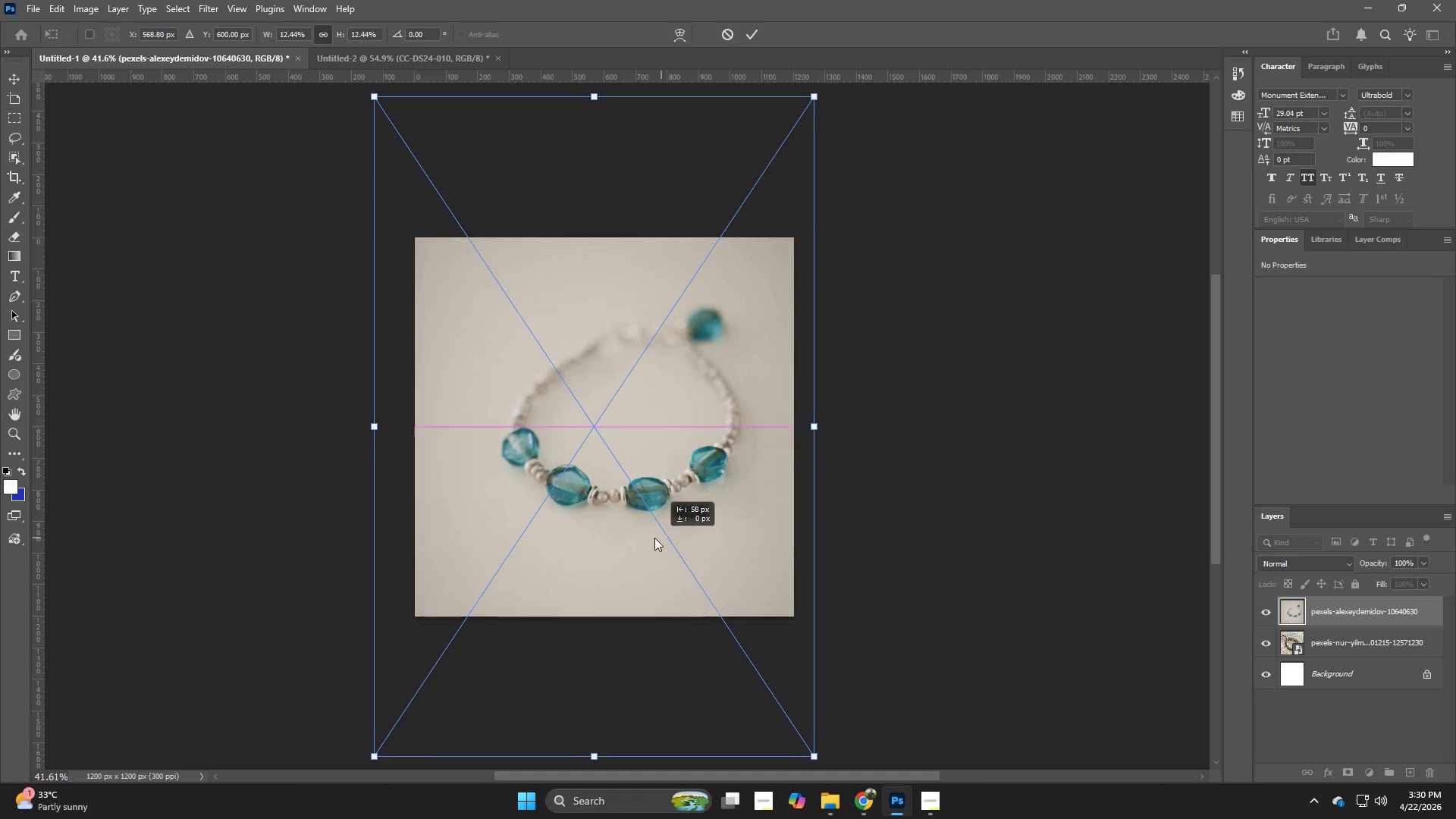 
left_click_drag(start_coordinate=[672, 538], to_coordinate=[638, 552])
 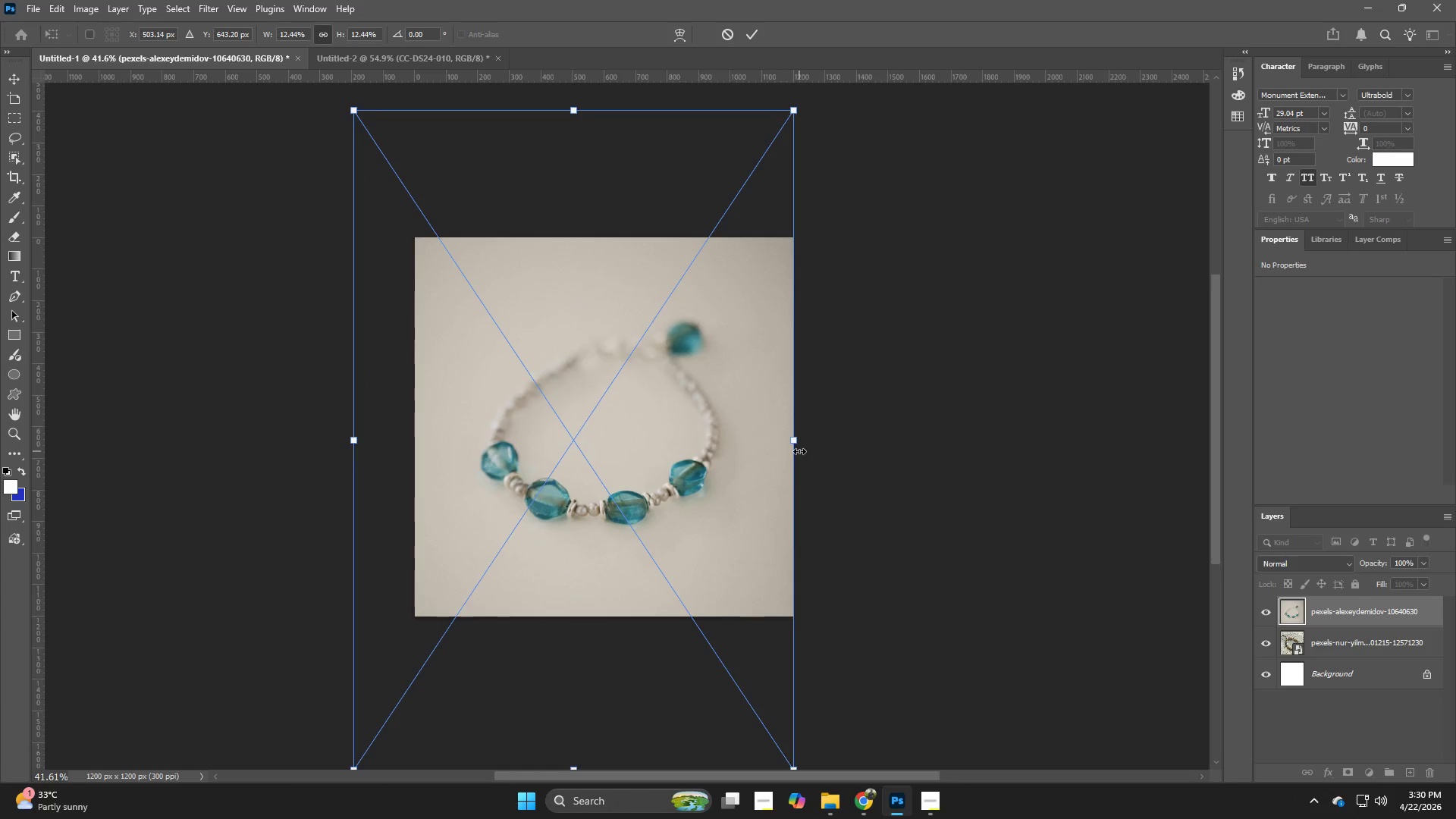 
left_click_drag(start_coordinate=[799, 451], to_coordinate=[833, 448])
 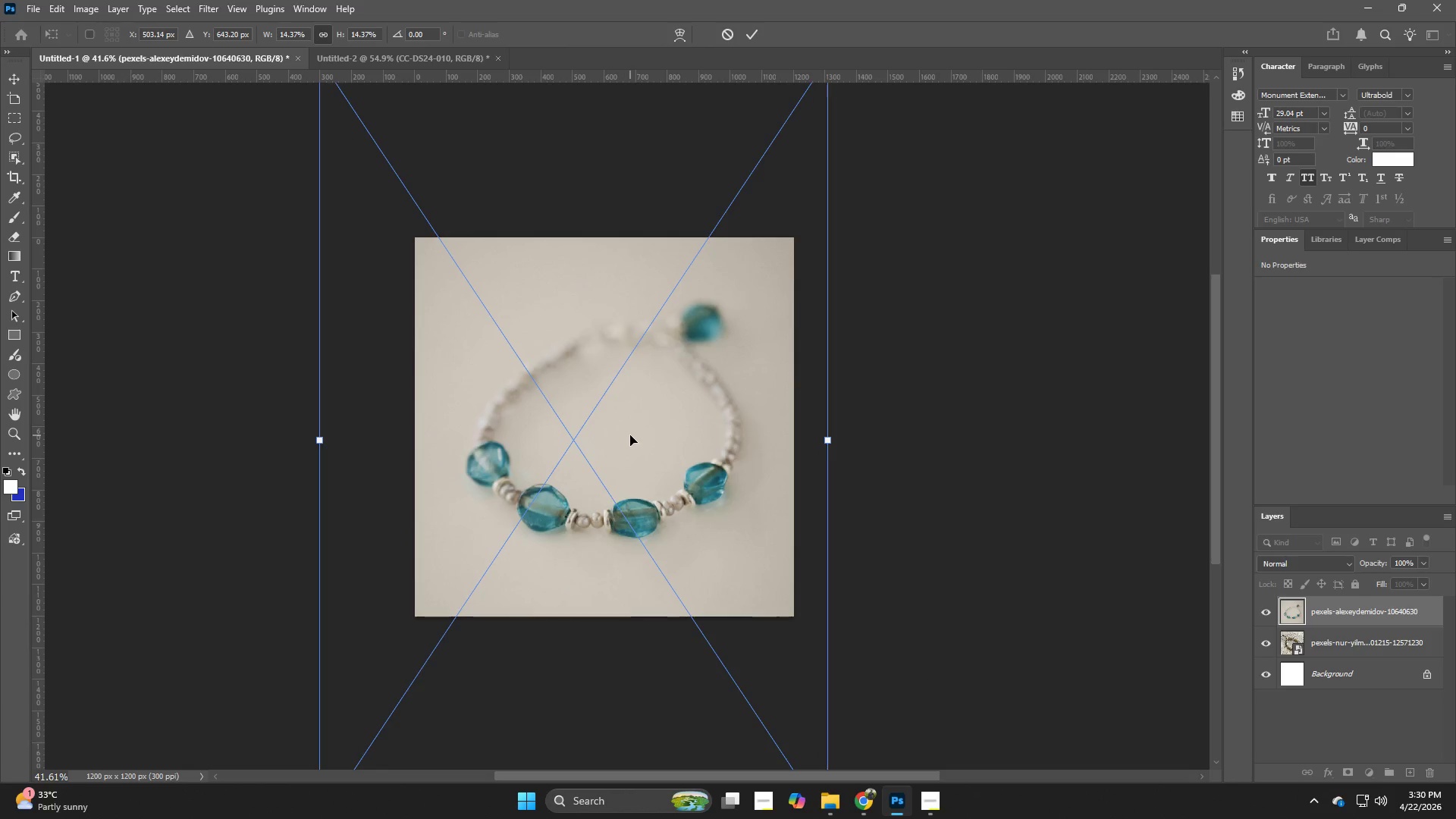 
hold_key(key=AltLeft, duration=0.77)
 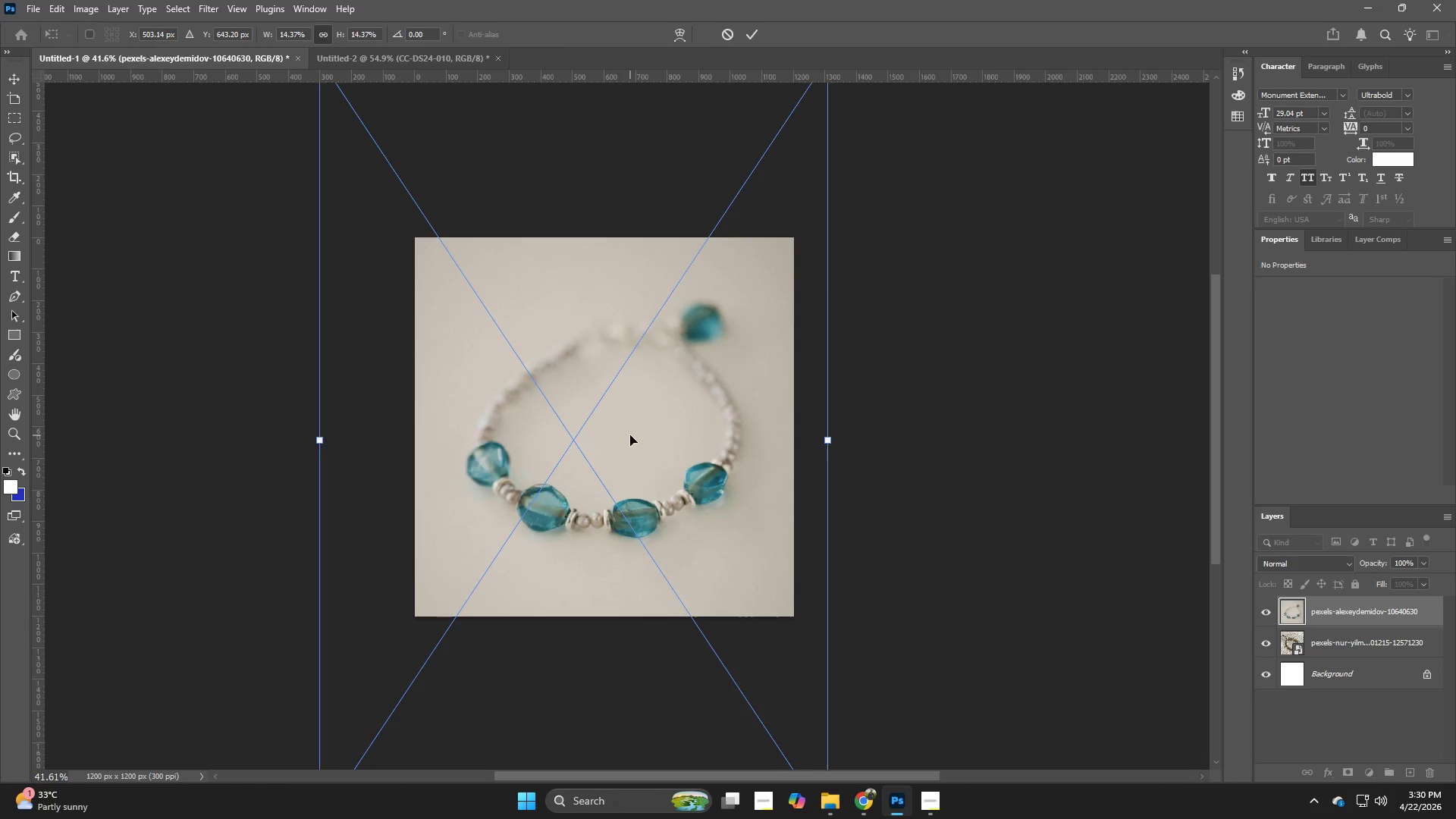 
left_click_drag(start_coordinate=[630, 435], to_coordinate=[622, 431])
 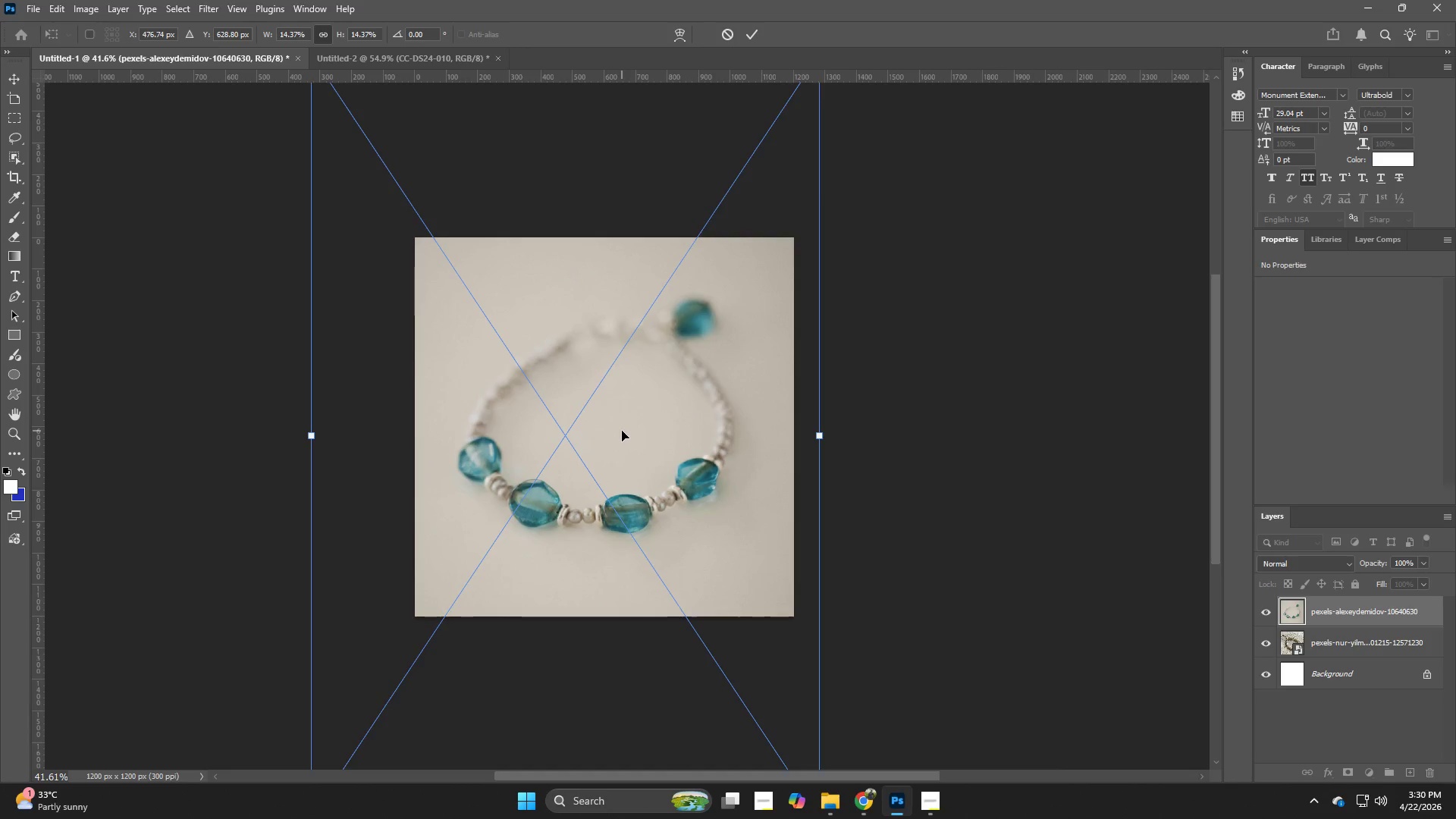 
key(NumpadEnter)
 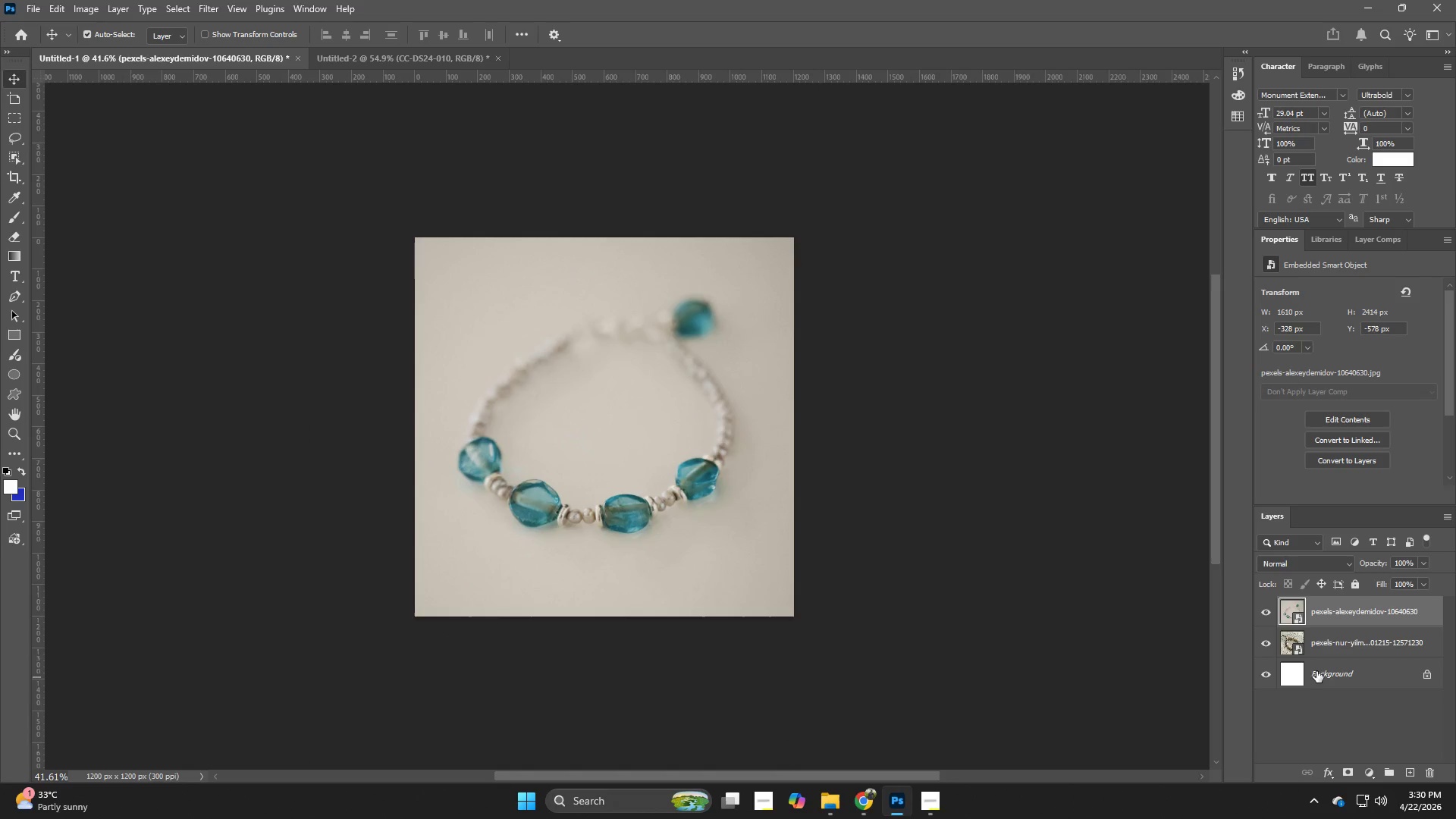 
left_click([1348, 645])
 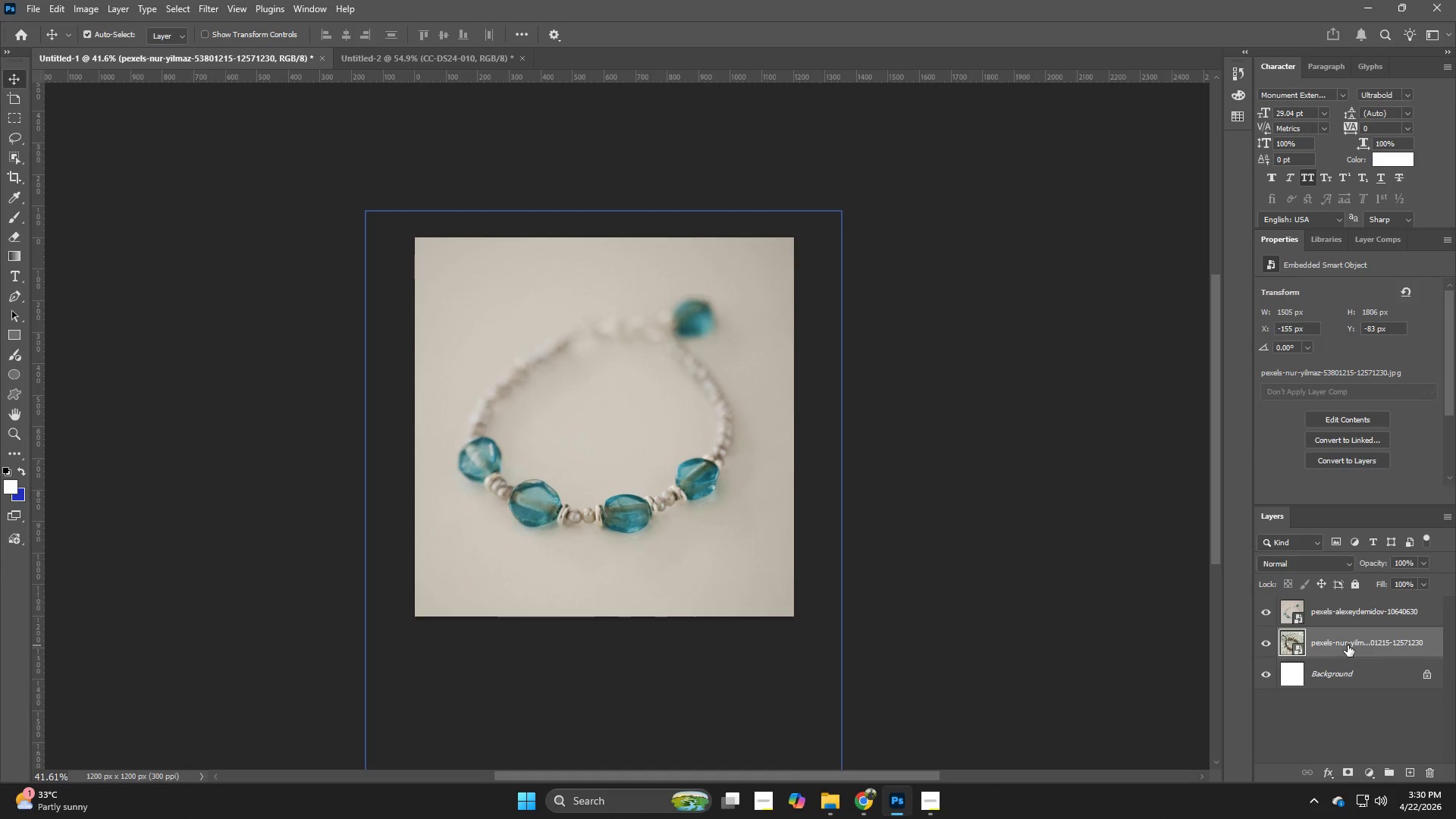 
key(Backspace)
 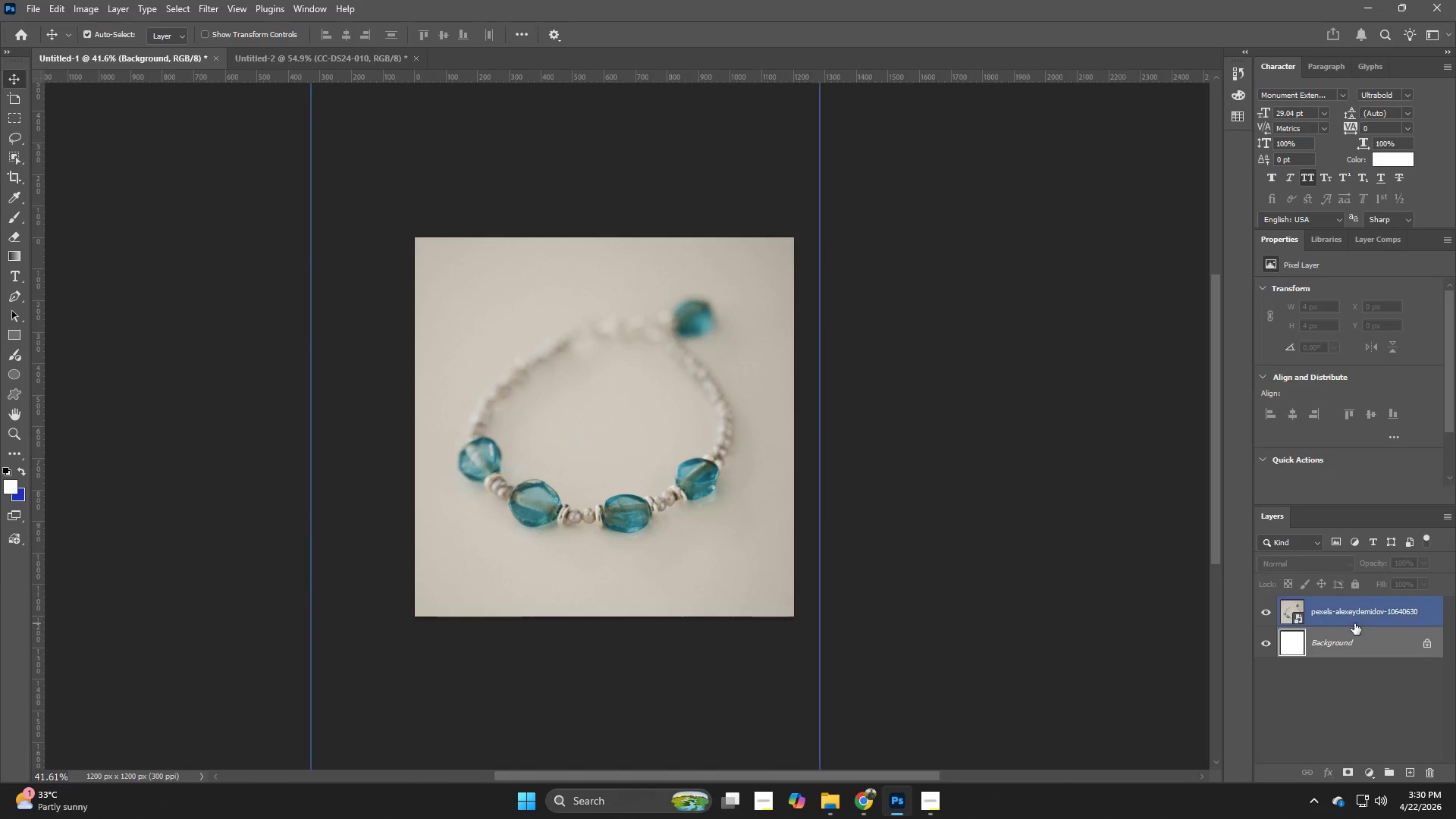 
left_click([1354, 623])
 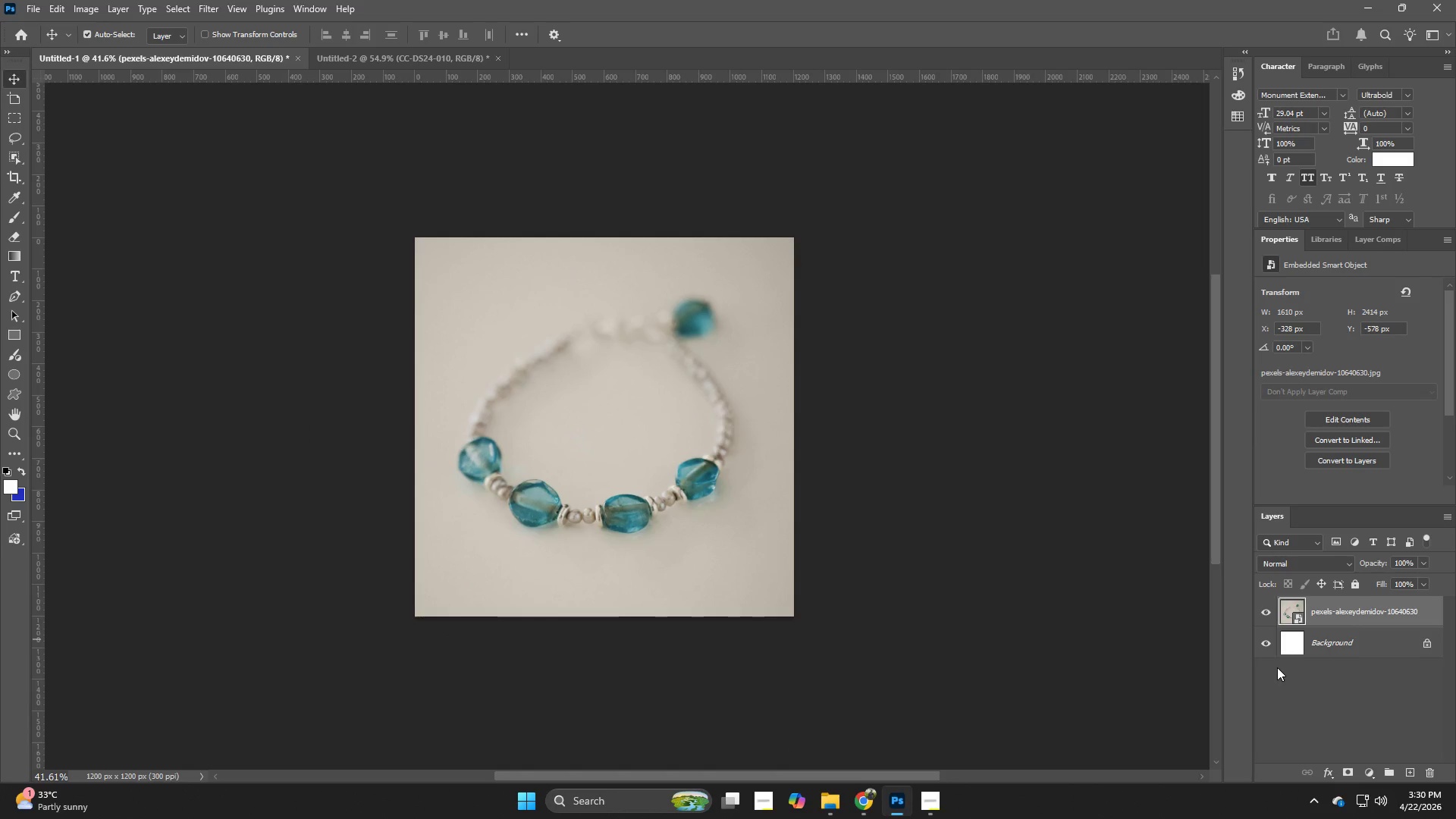 
key(Alt+Control+Shift+W)
 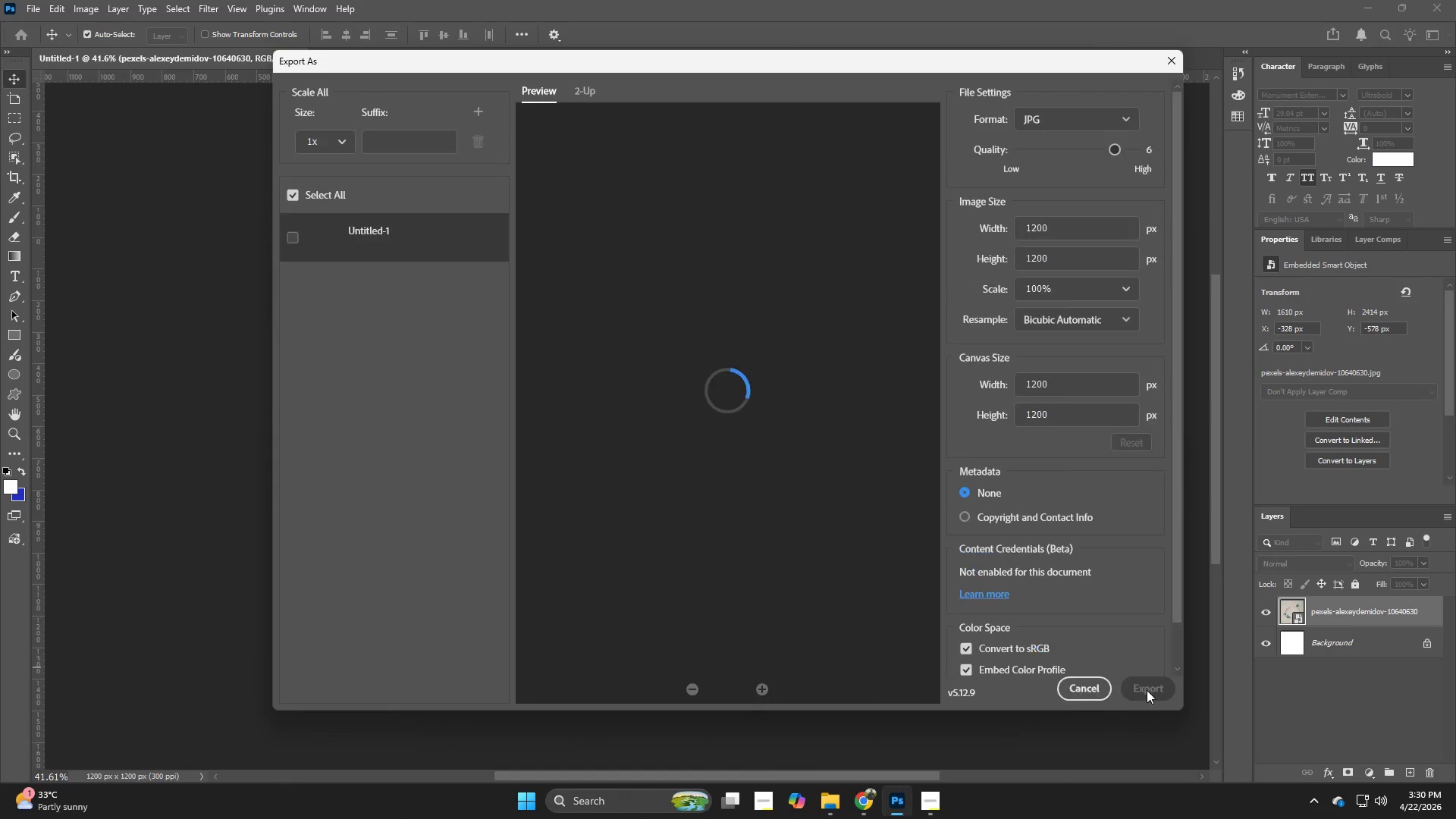 
left_click([1150, 690])
 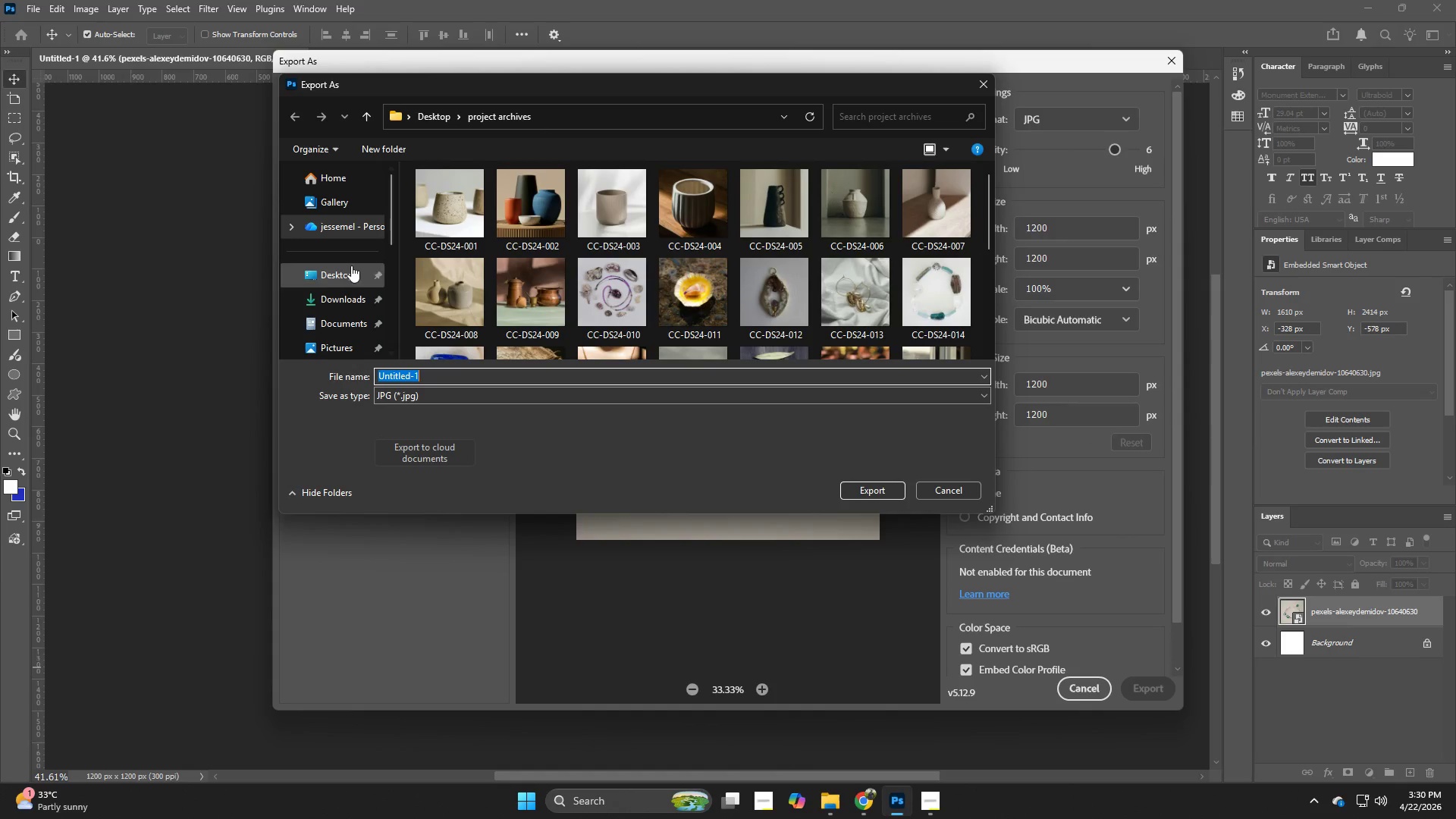 
left_click_drag(start_coordinate=[343, 262], to_coordinate=[343, 268])
 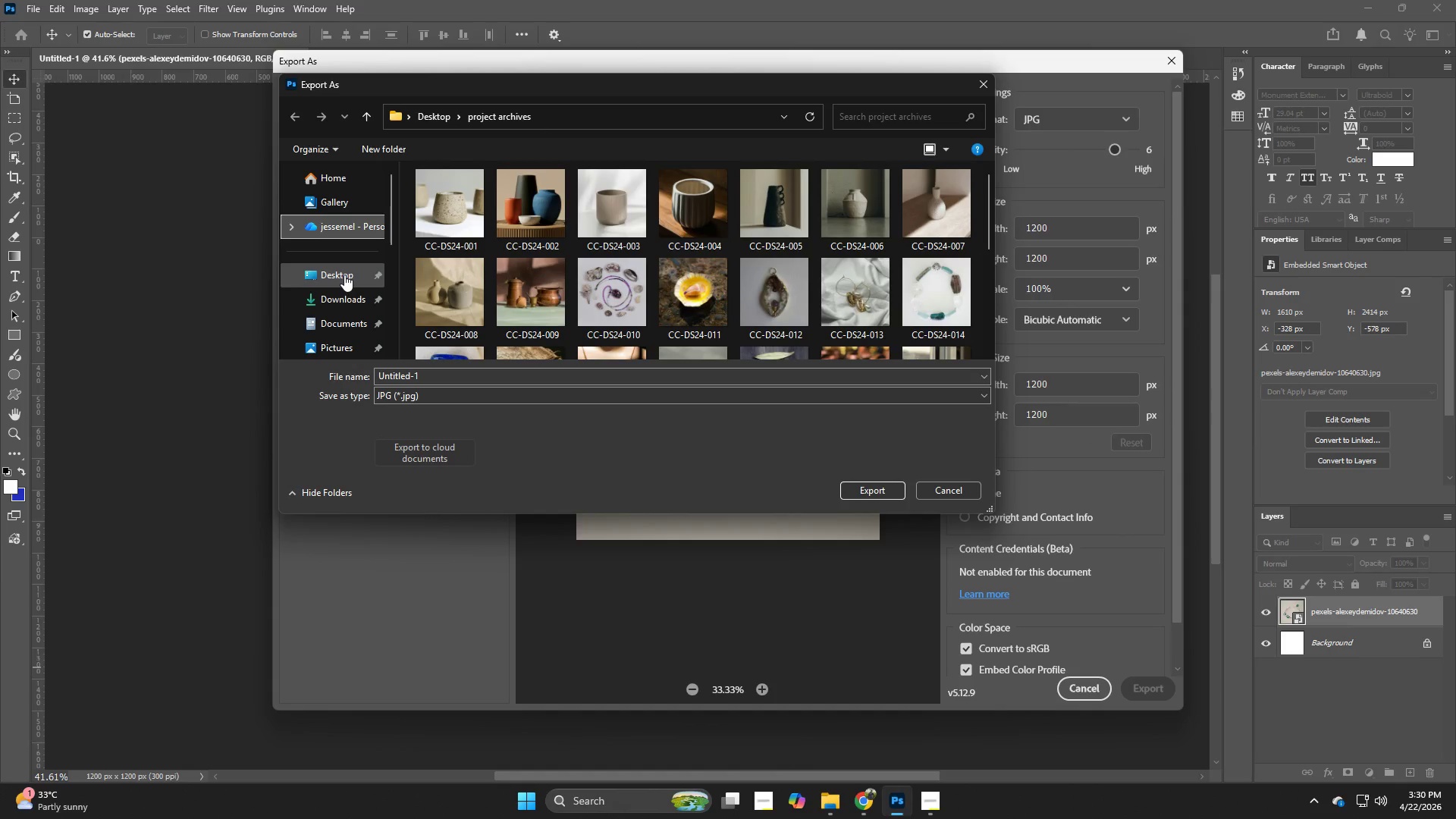 
left_click([344, 275])
 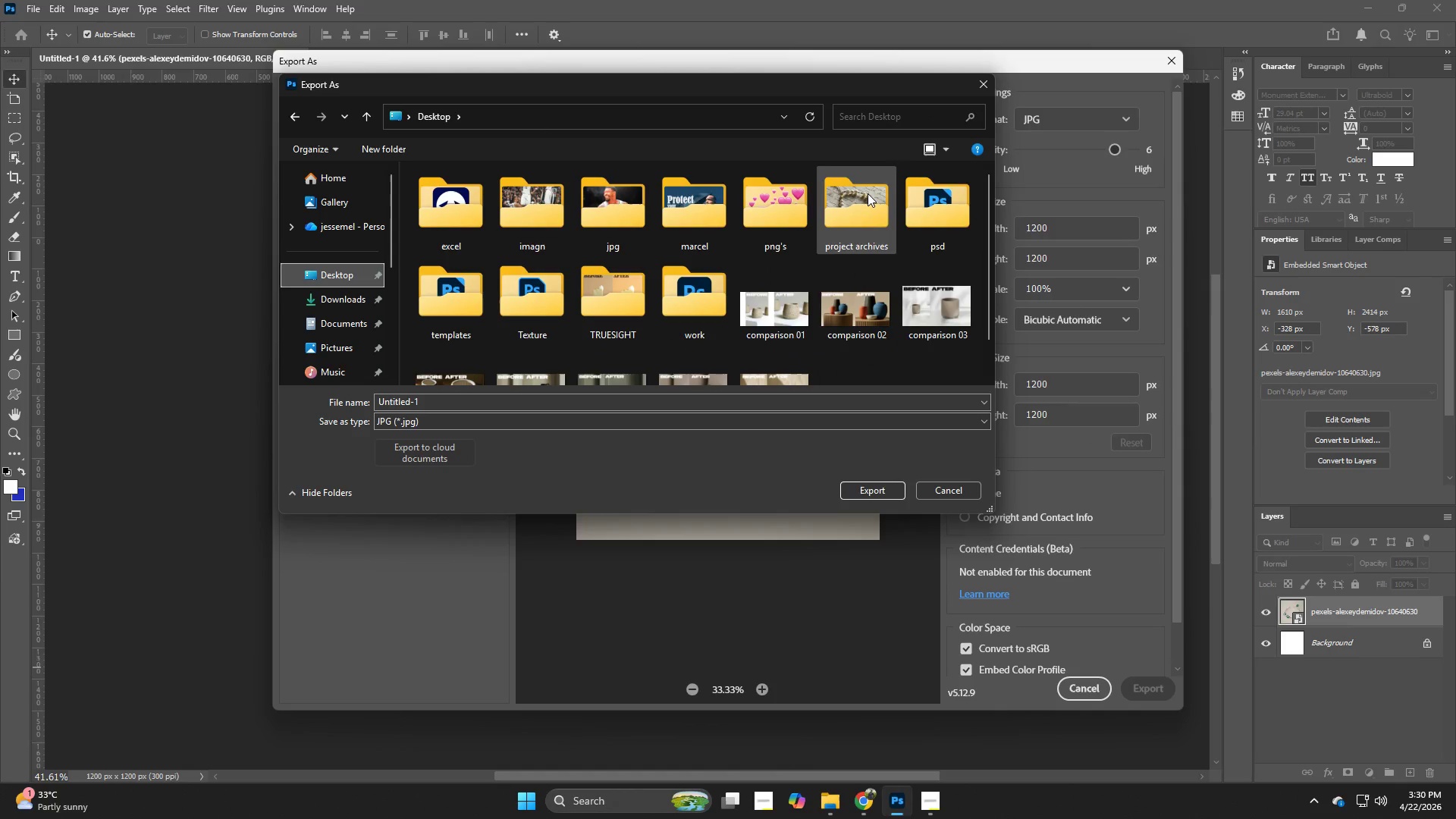 
double_click([868, 193])
 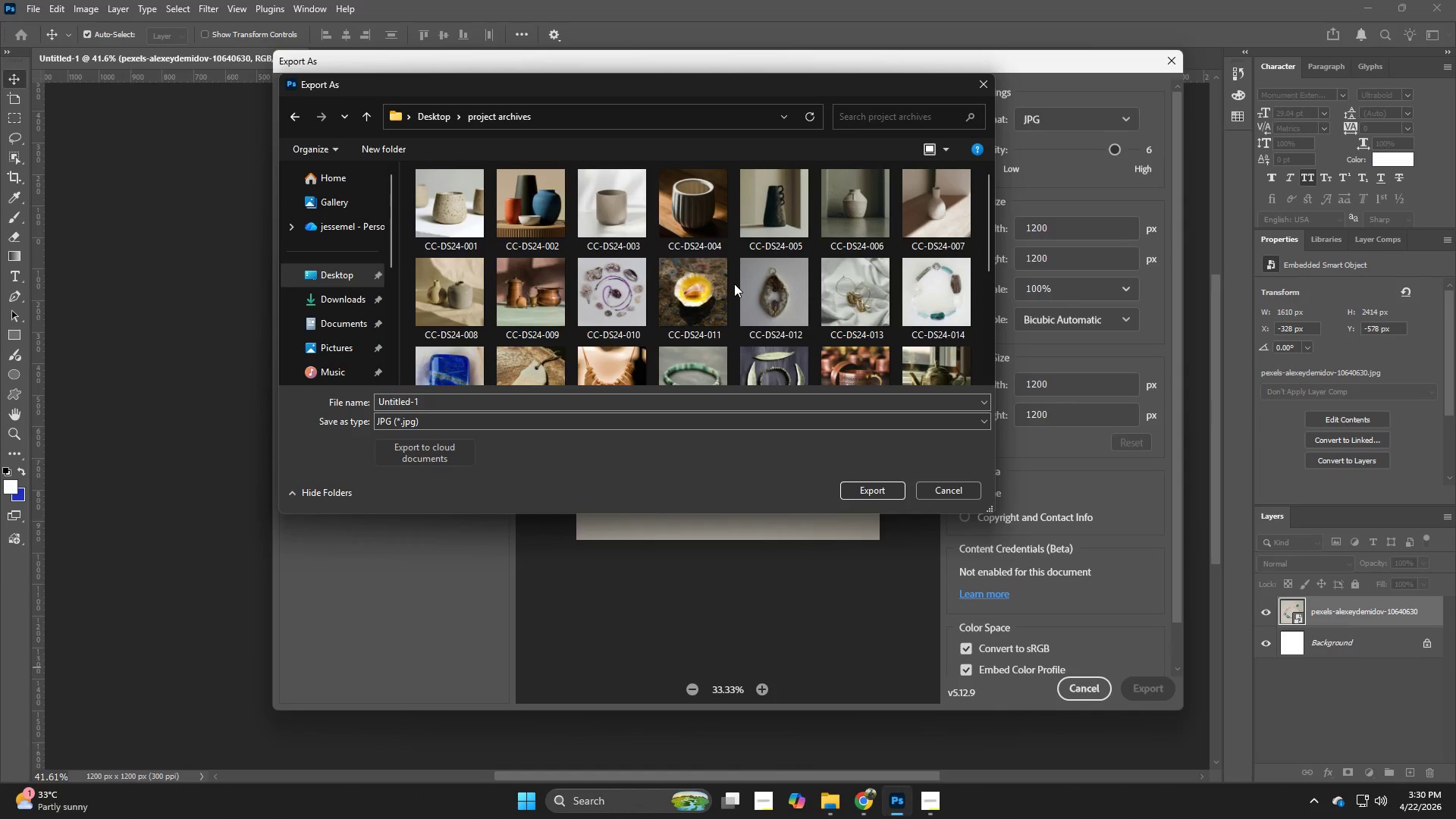 
scroll: coordinate [734, 284], scroll_direction: down, amount: 4.0
 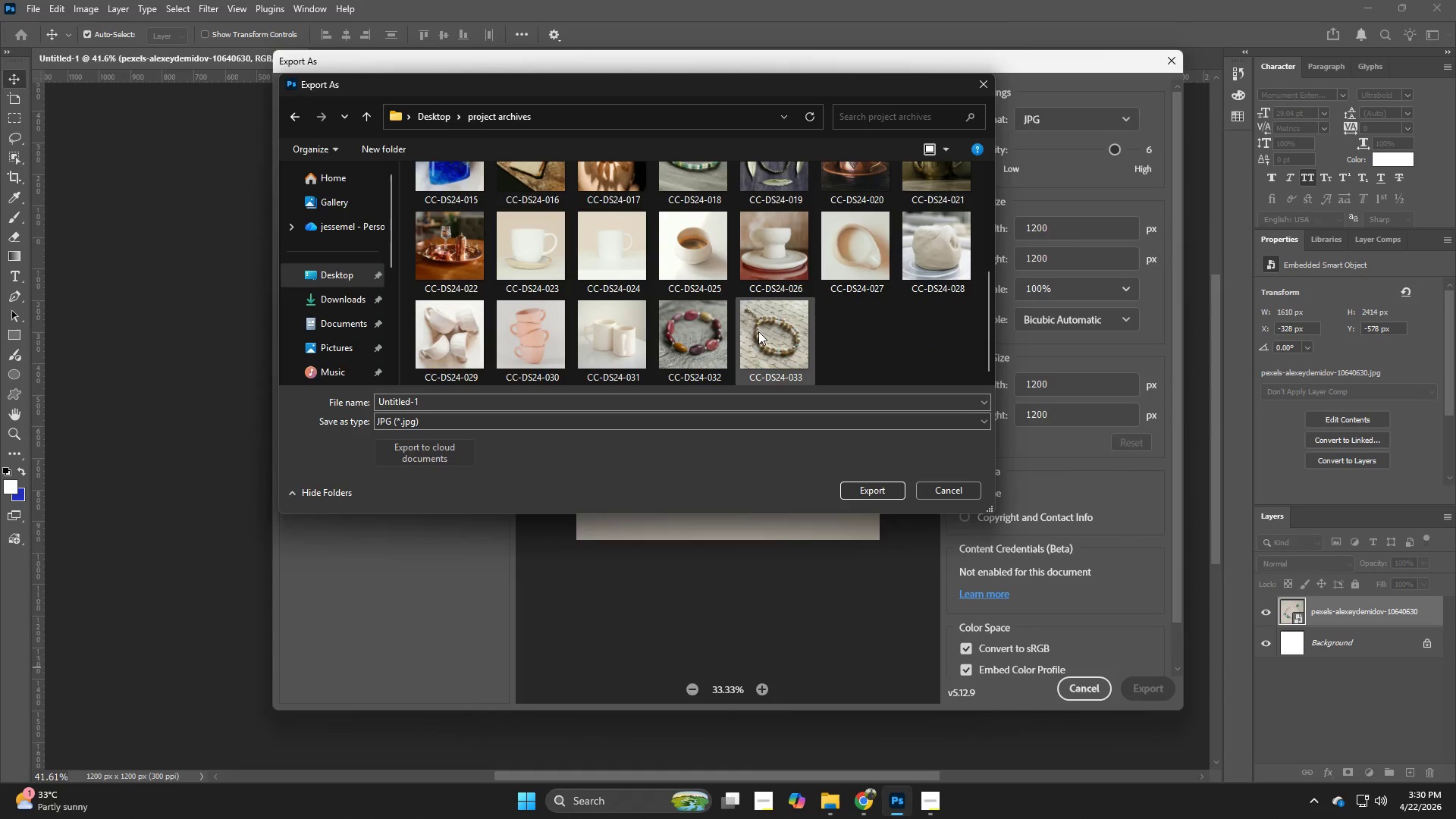 
left_click([764, 331])
 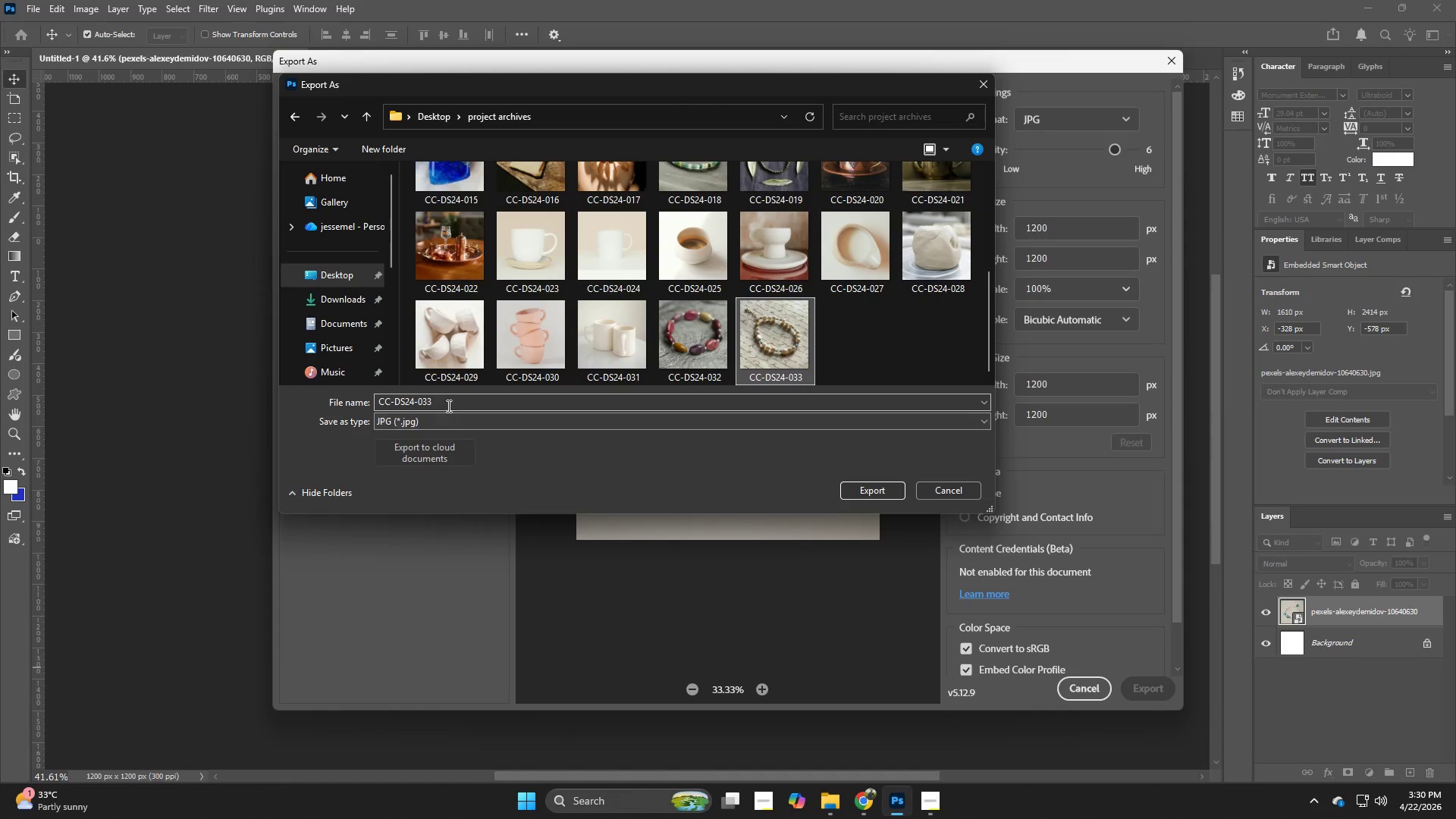 
double_click([447, 406])
 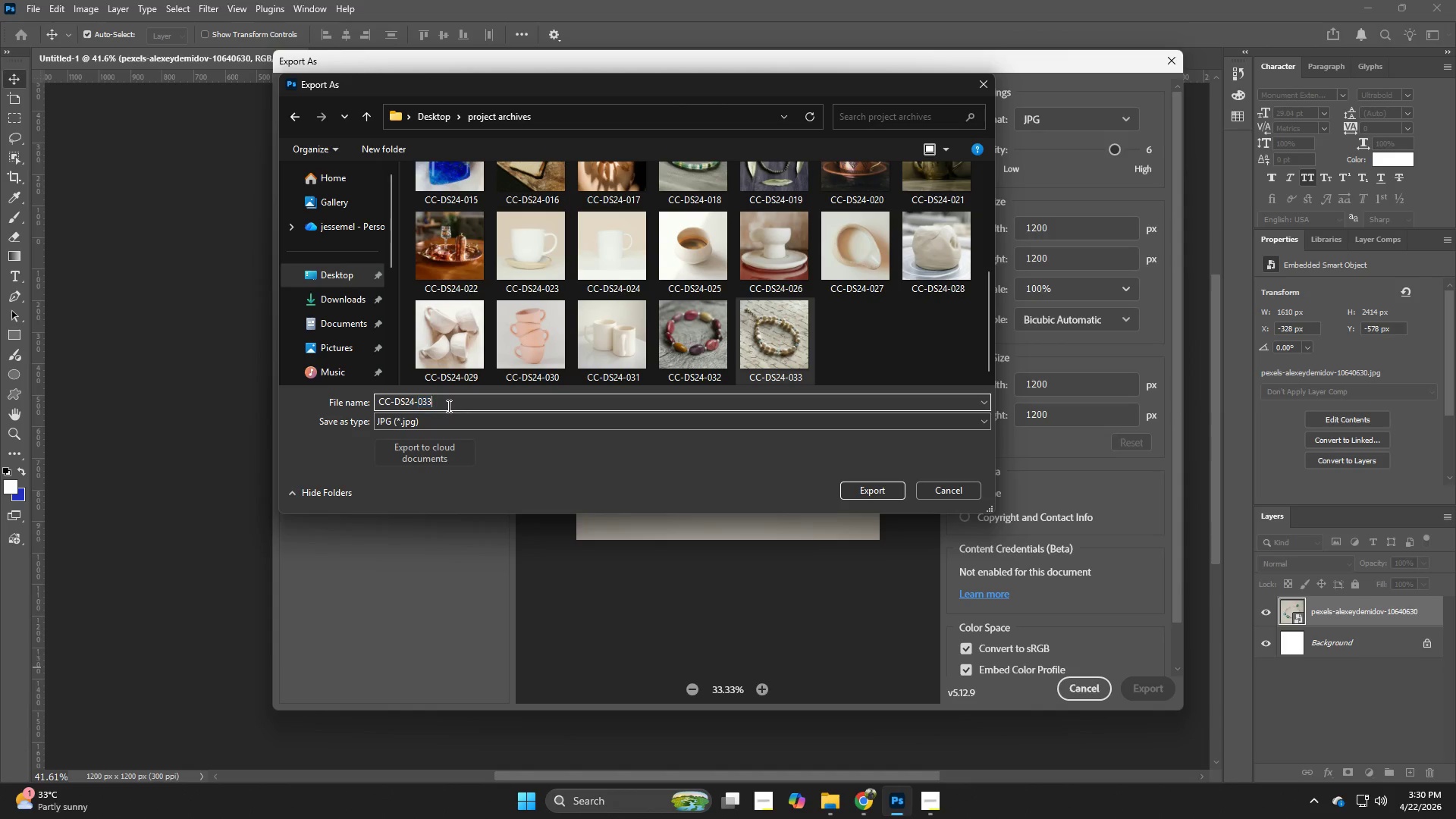 
triple_click([447, 406])
 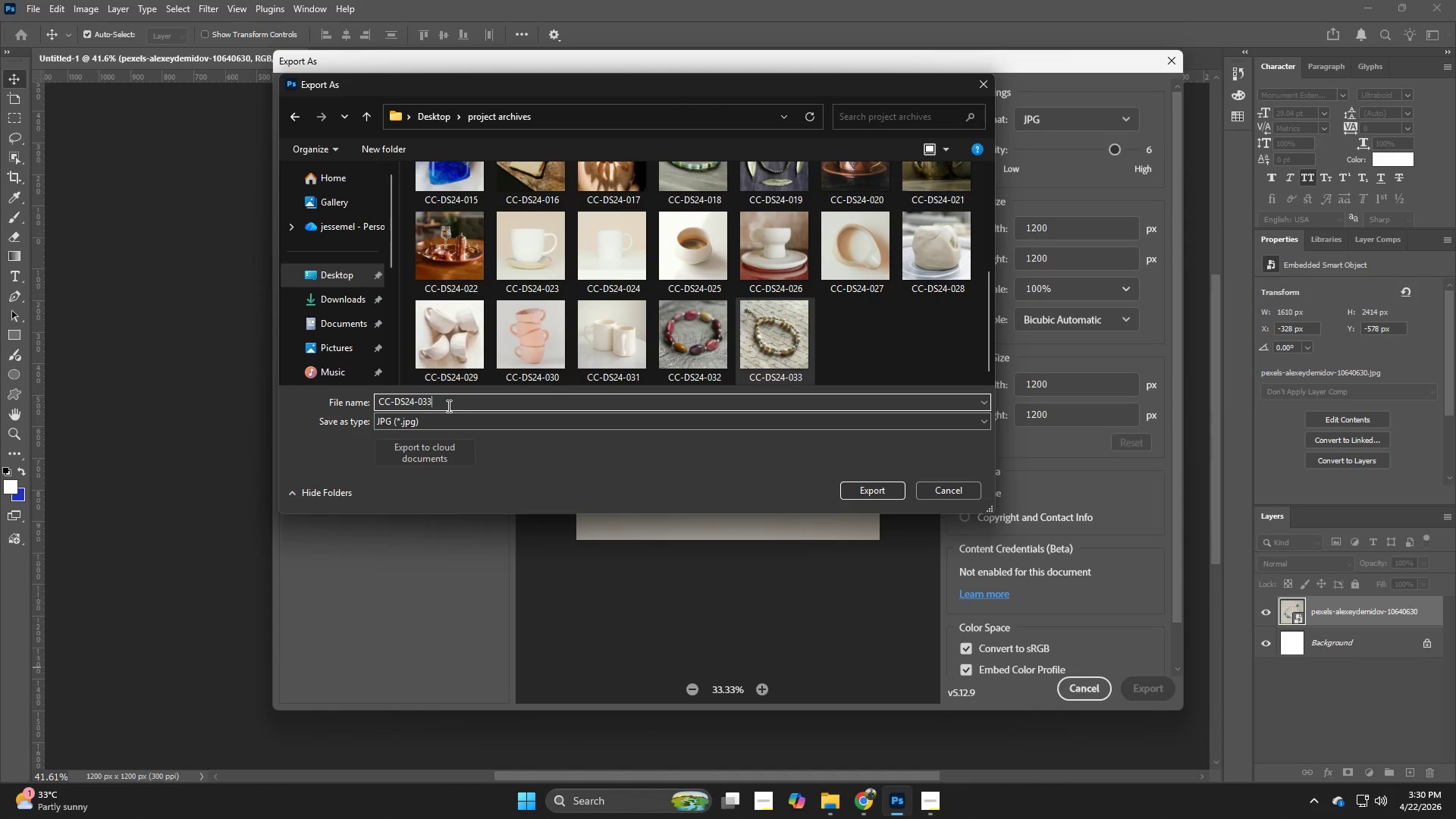 
key(Backspace)
 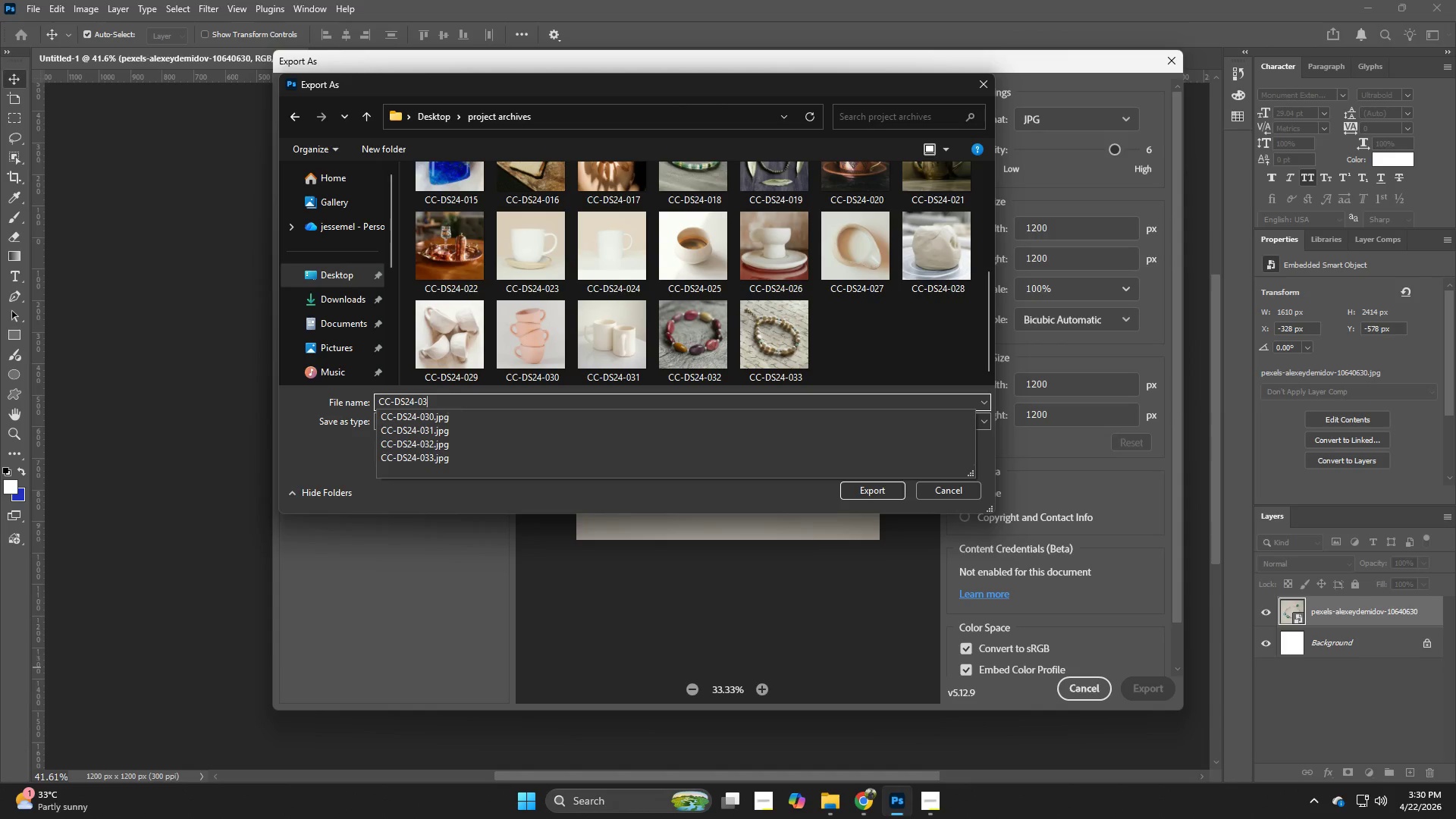 
key(4)
 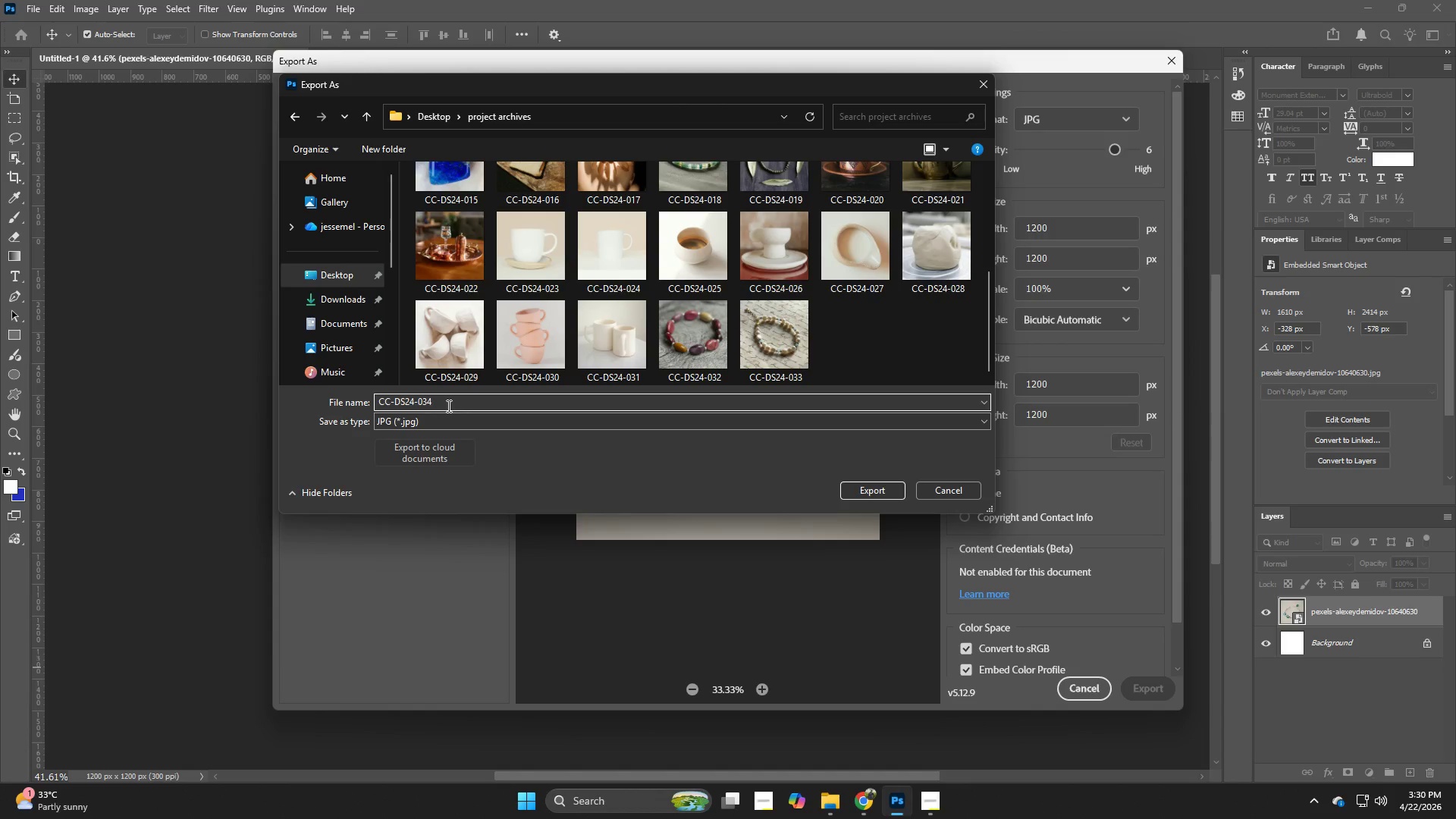 
key(NumpadEnter)
 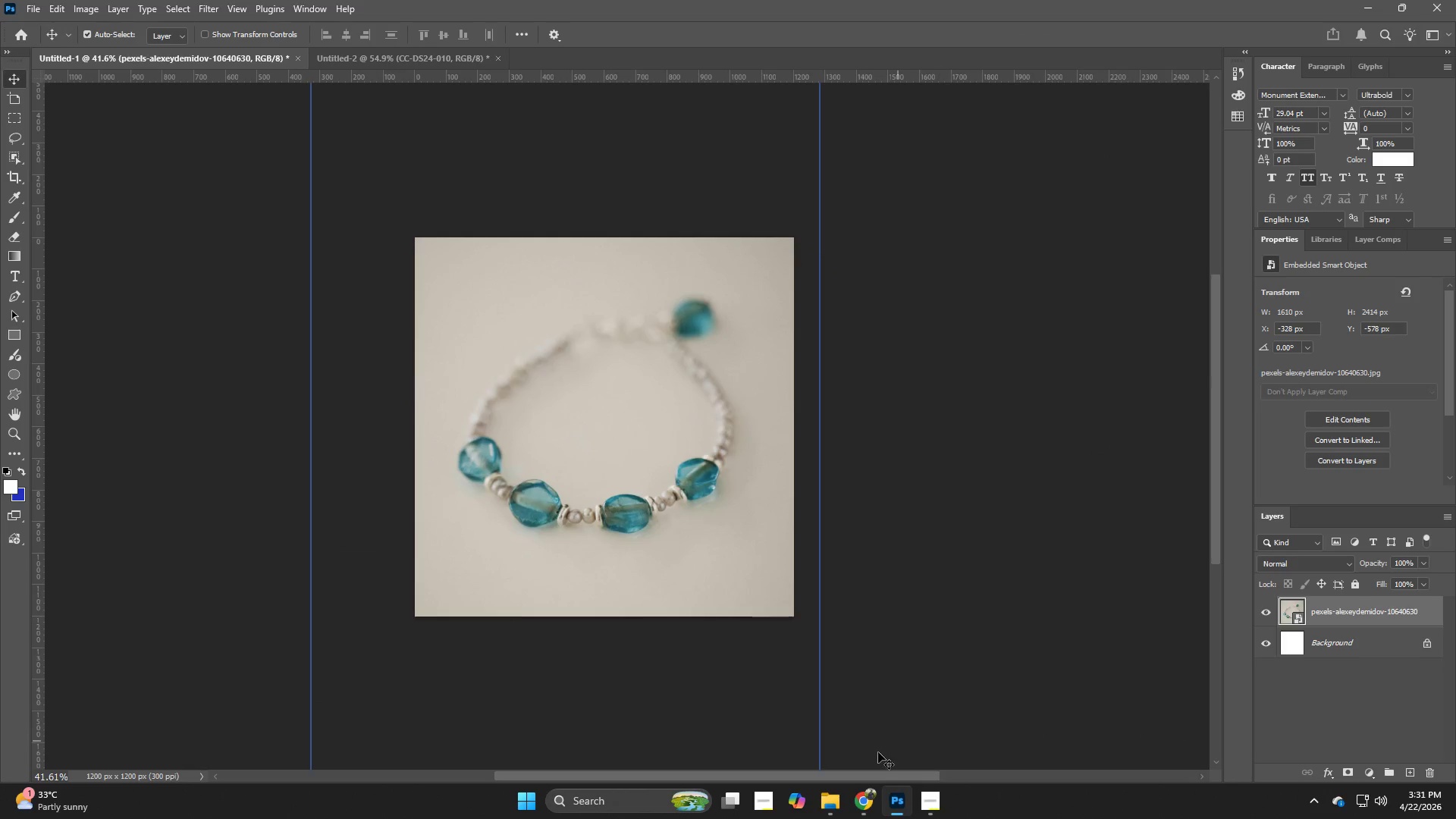 
left_click([854, 799])
 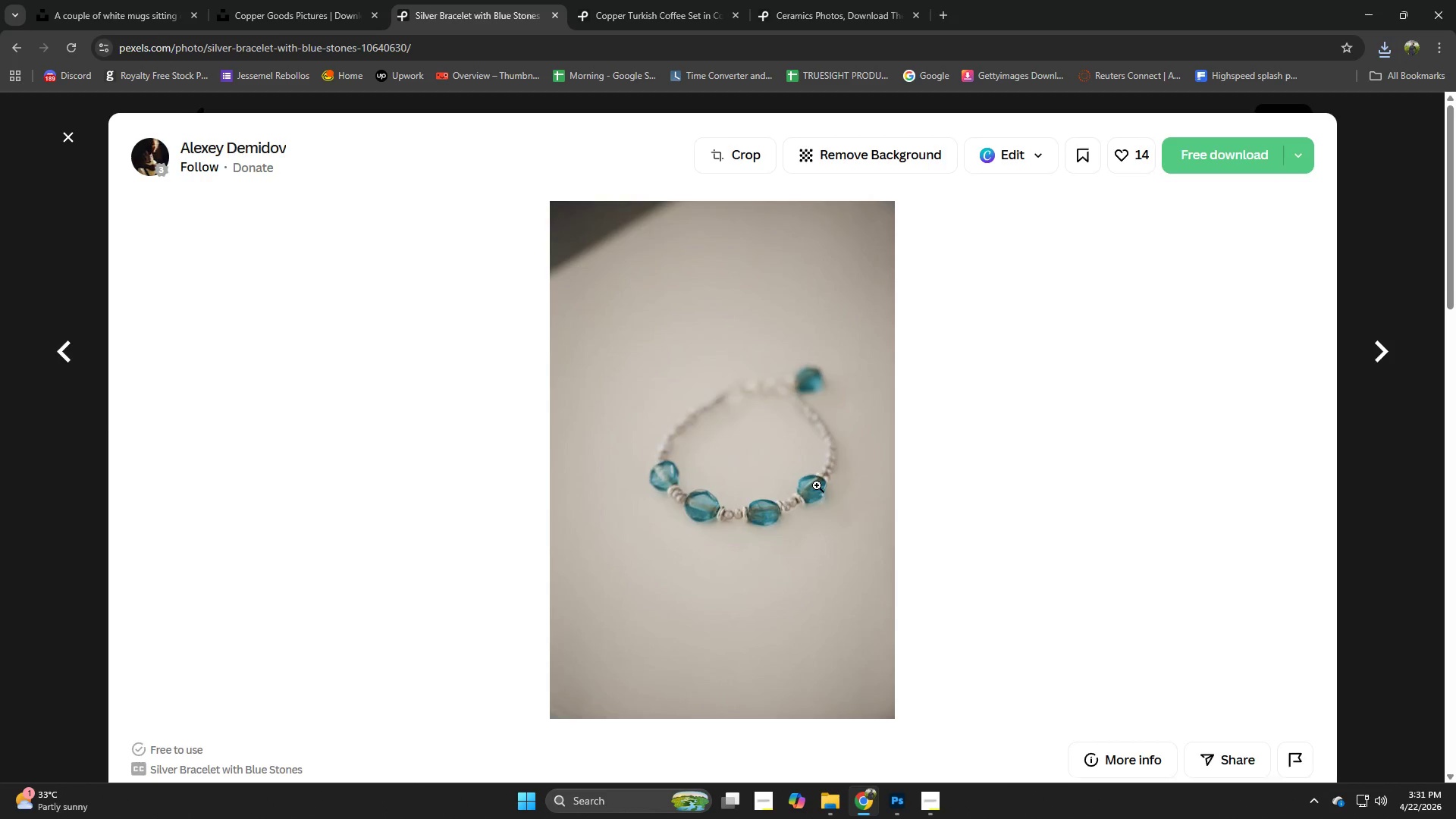 
scroll: coordinate [1076, 591], scroll_direction: down, amount: 18.0
 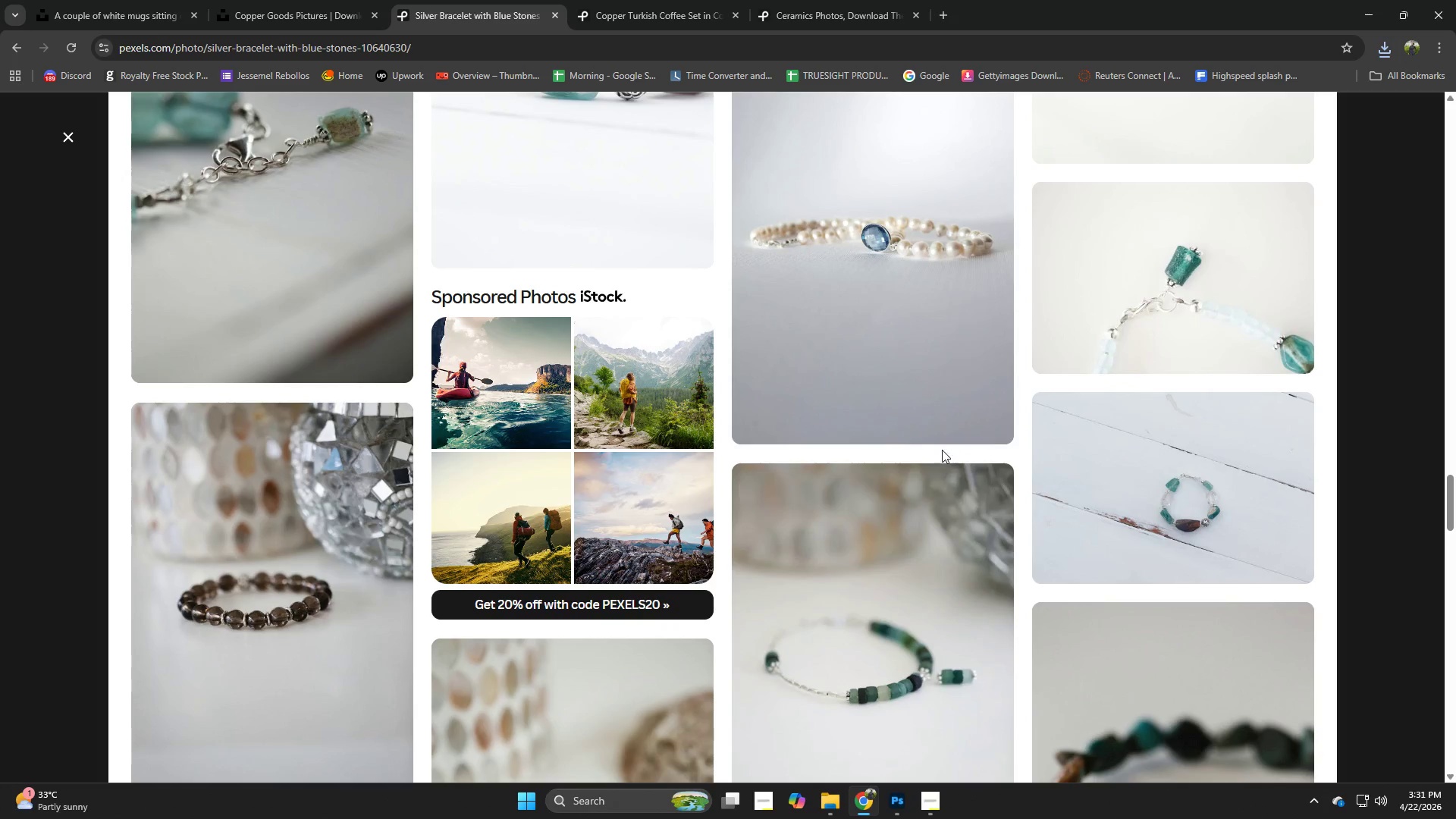 
scroll: coordinate [882, 347], scroll_direction: up, amount: 1.0
 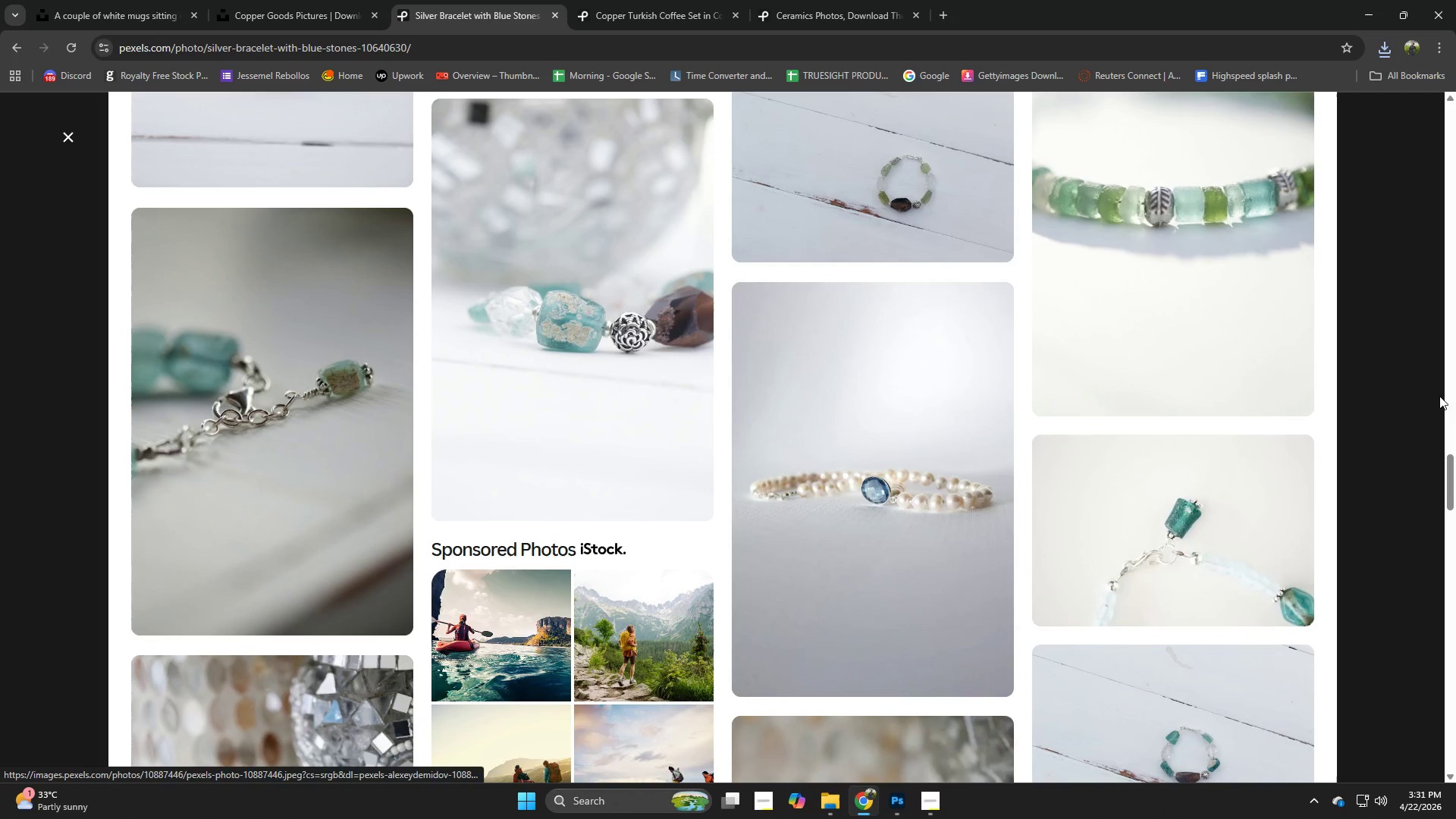 
left_click([1379, 451])
 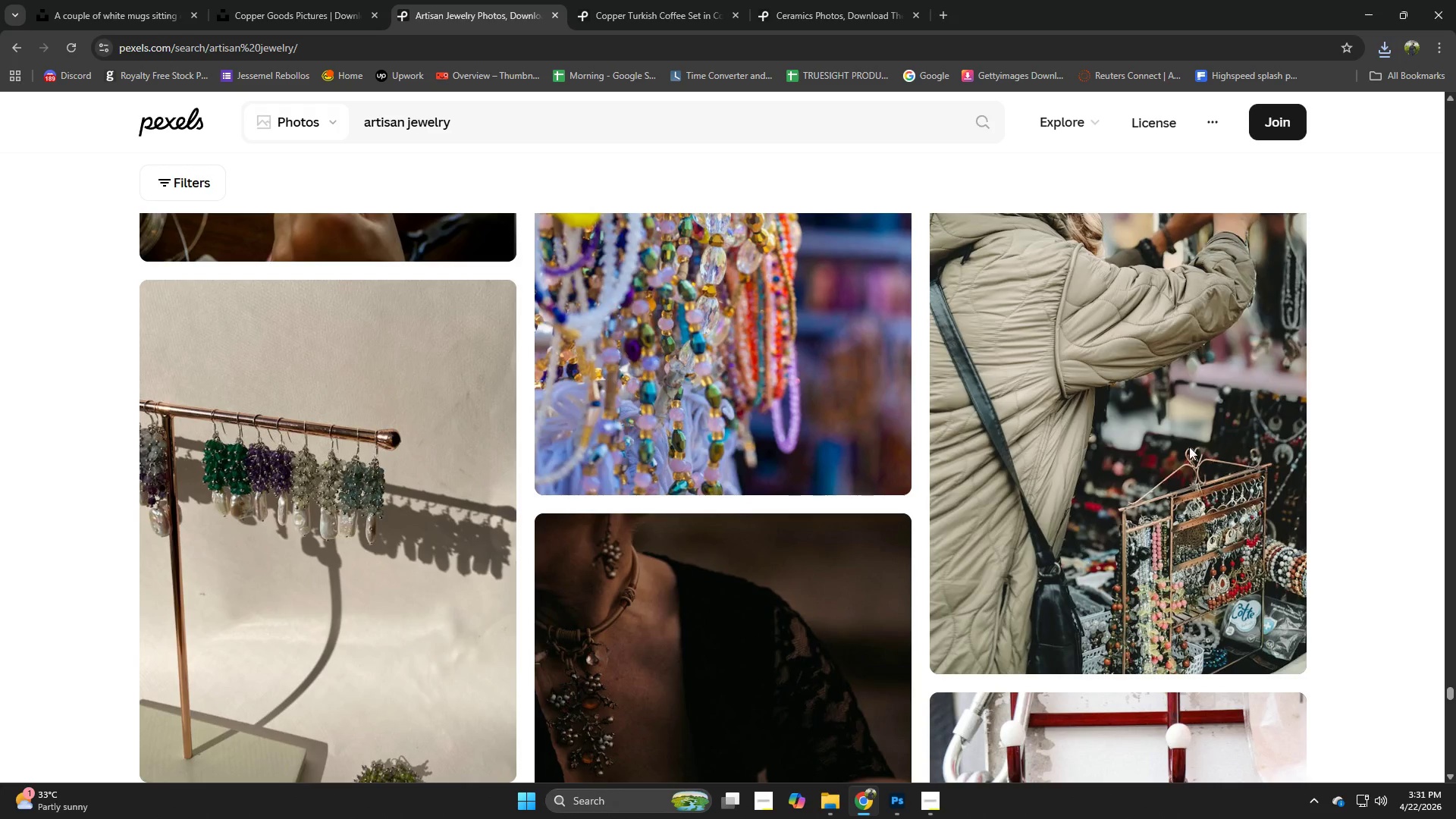 
scroll: coordinate [962, 410], scroll_direction: down, amount: 2.0
 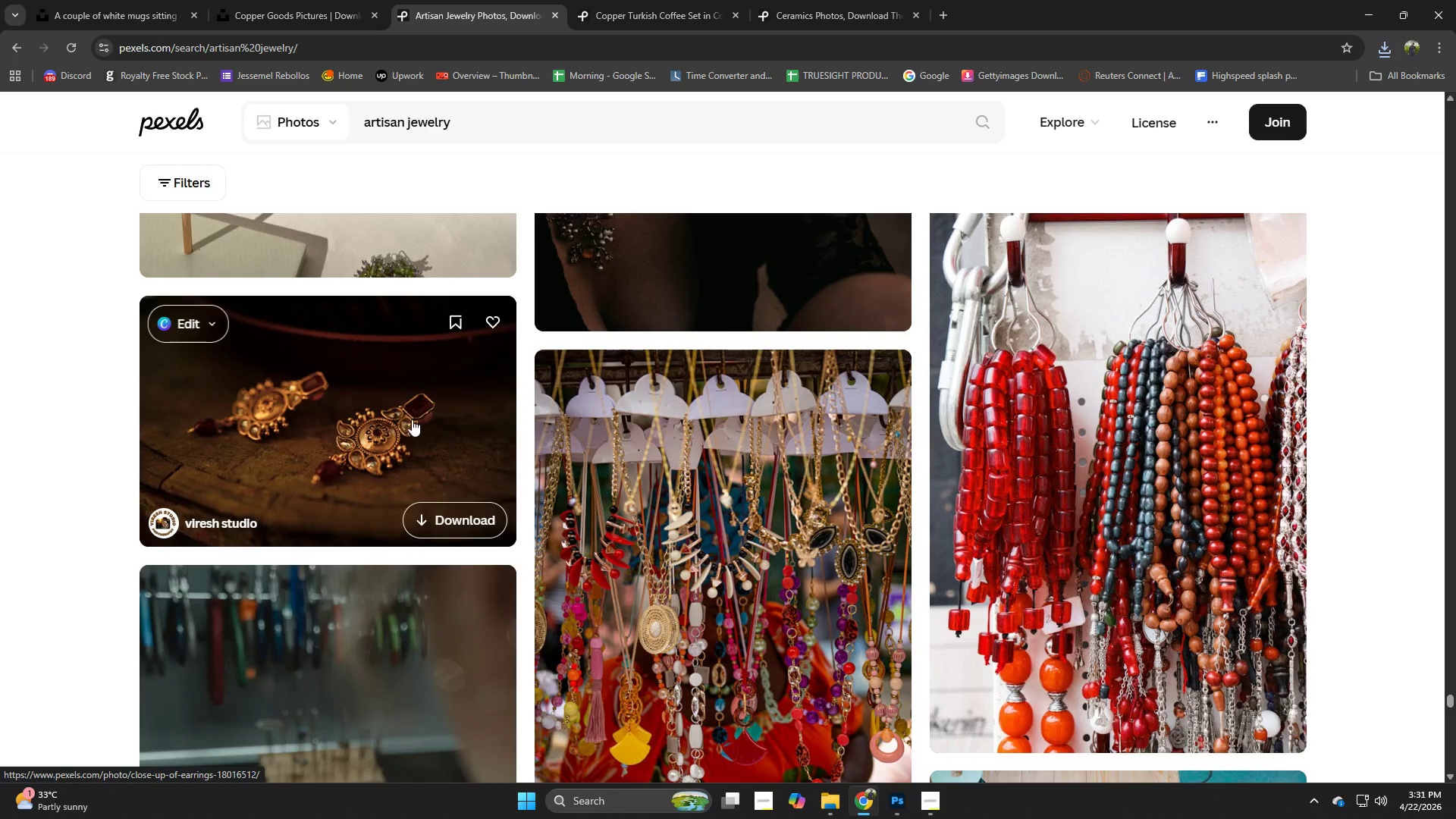 
left_click([412, 419])
 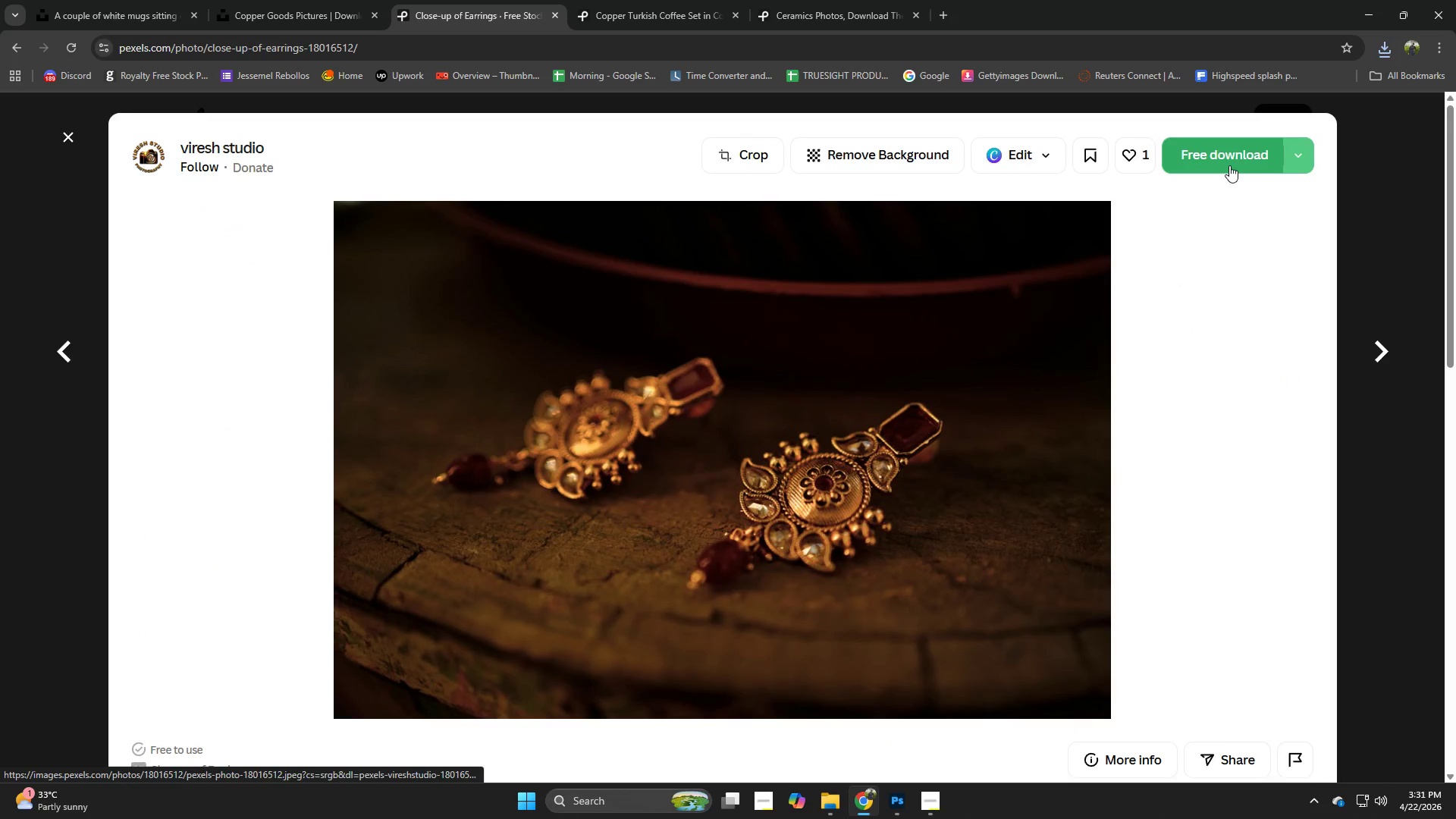 
left_click([1229, 165])
 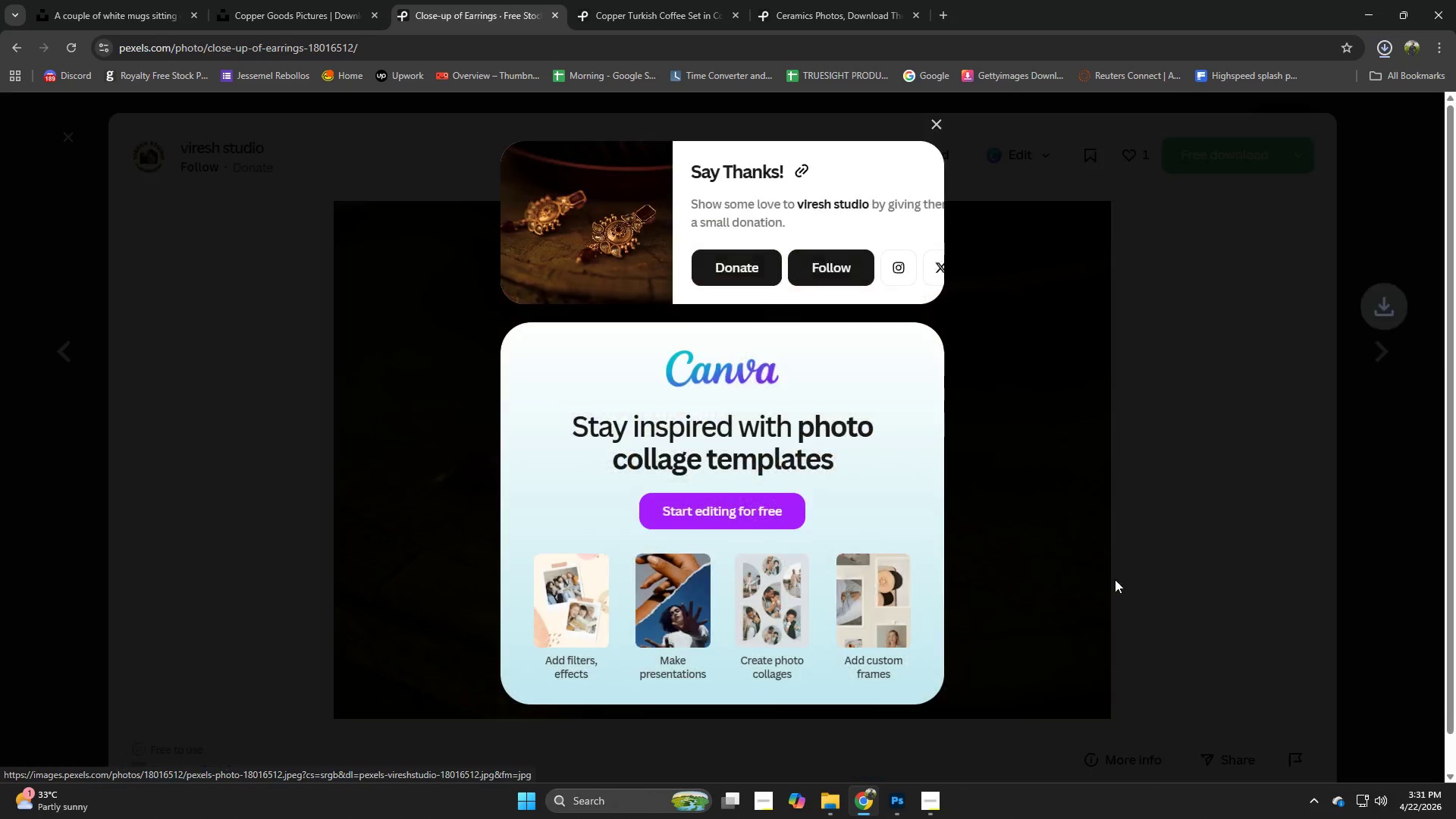 
left_click([1116, 589])
 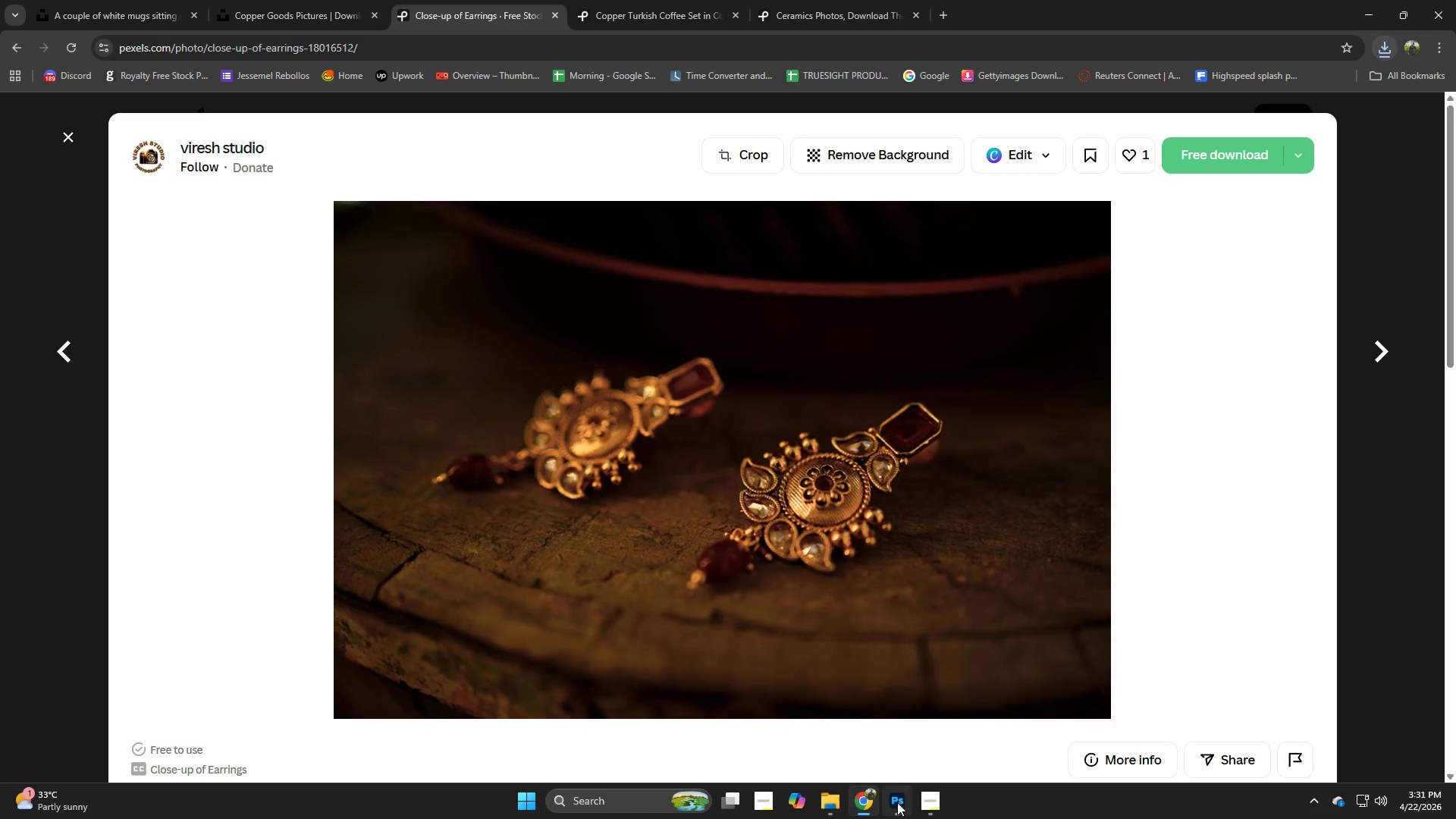 
left_click([899, 799])
 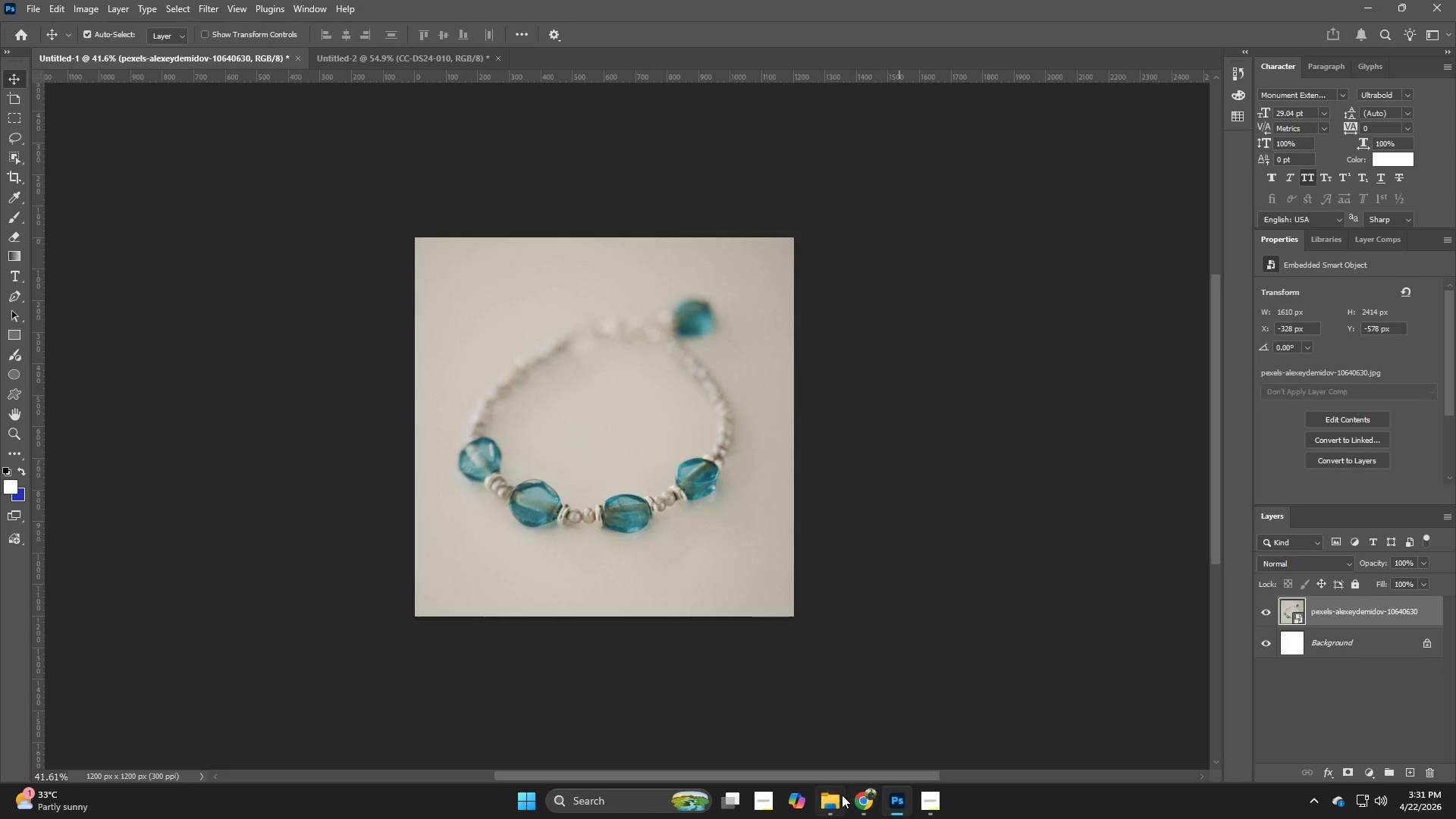 
left_click([836, 799])
 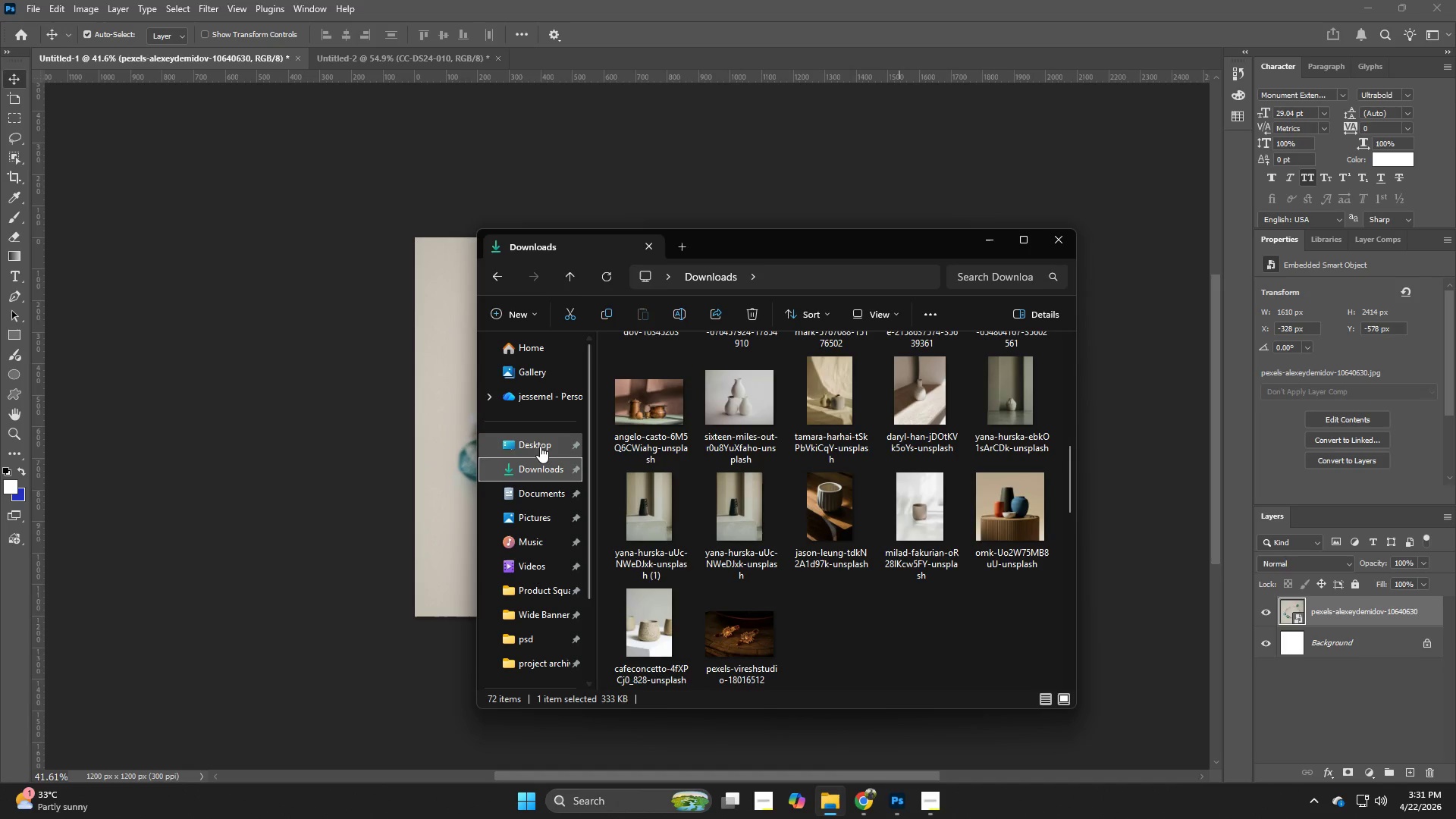 
left_click([538, 462])
 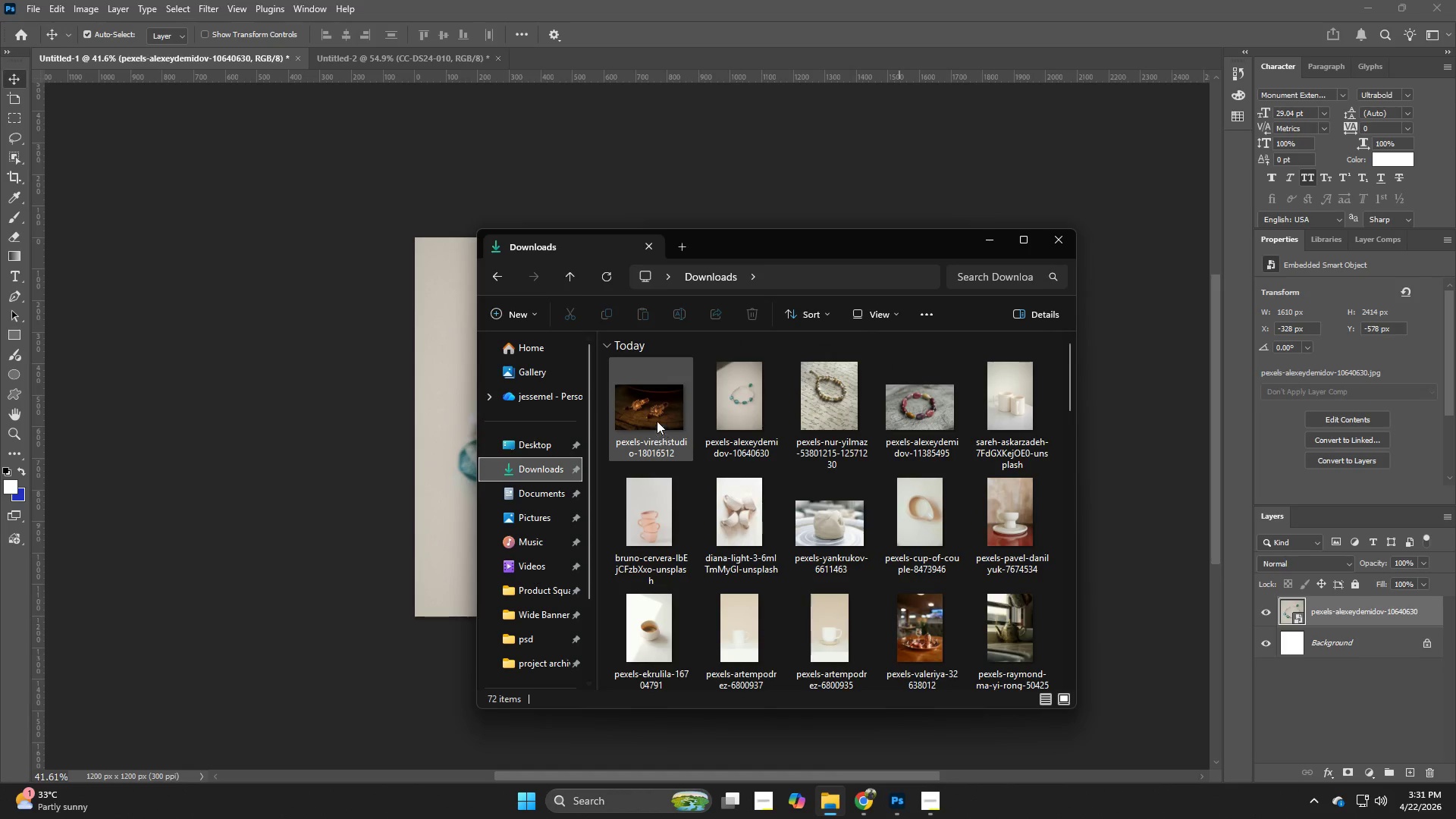 
left_click_drag(start_coordinate=[653, 415], to_coordinate=[388, 489])
 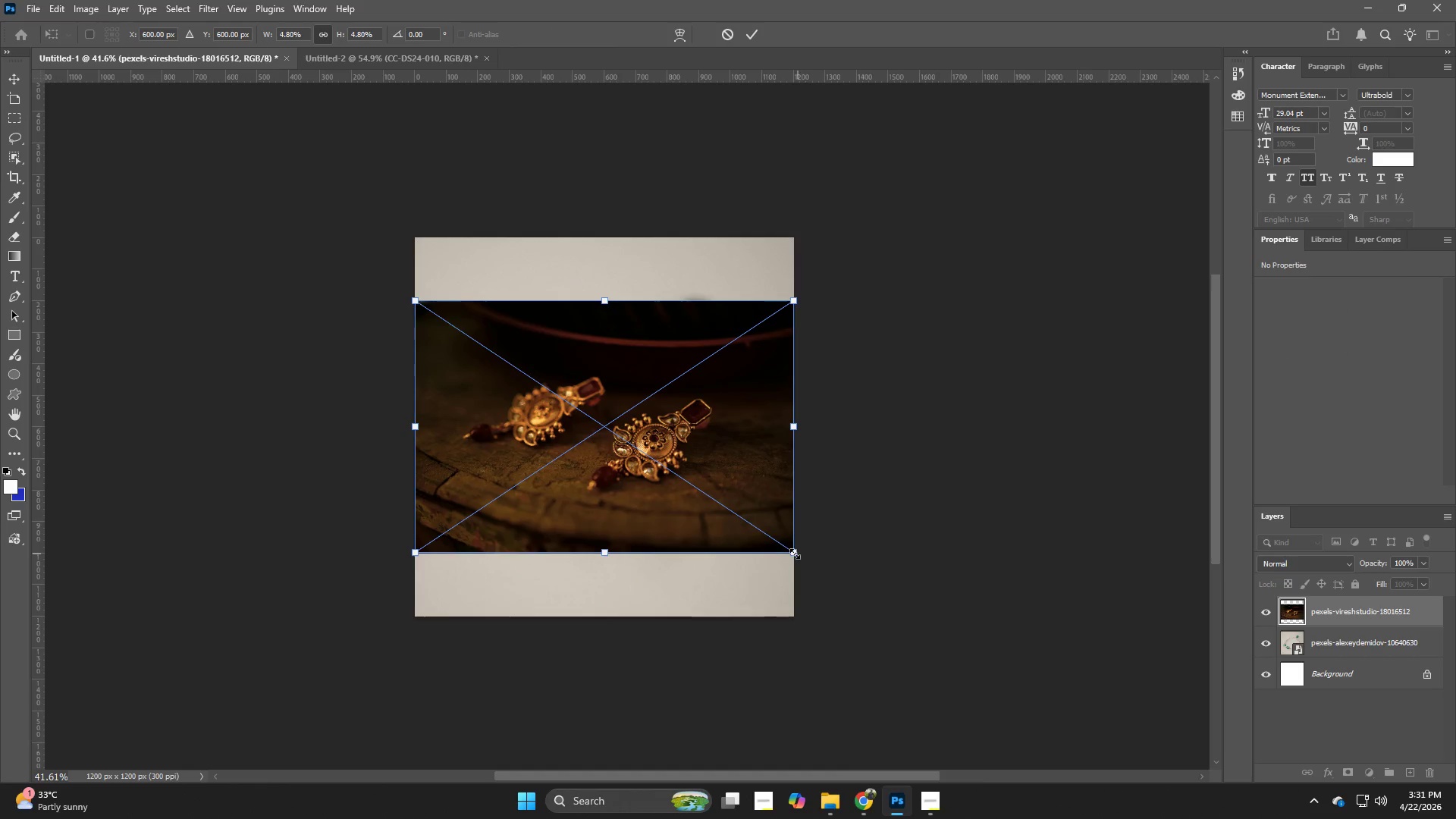 
hold_key(key=AltLeft, duration=2.03)
left_click_drag(start_coordinate=[793, 554], to_coordinate=[935, 605])
 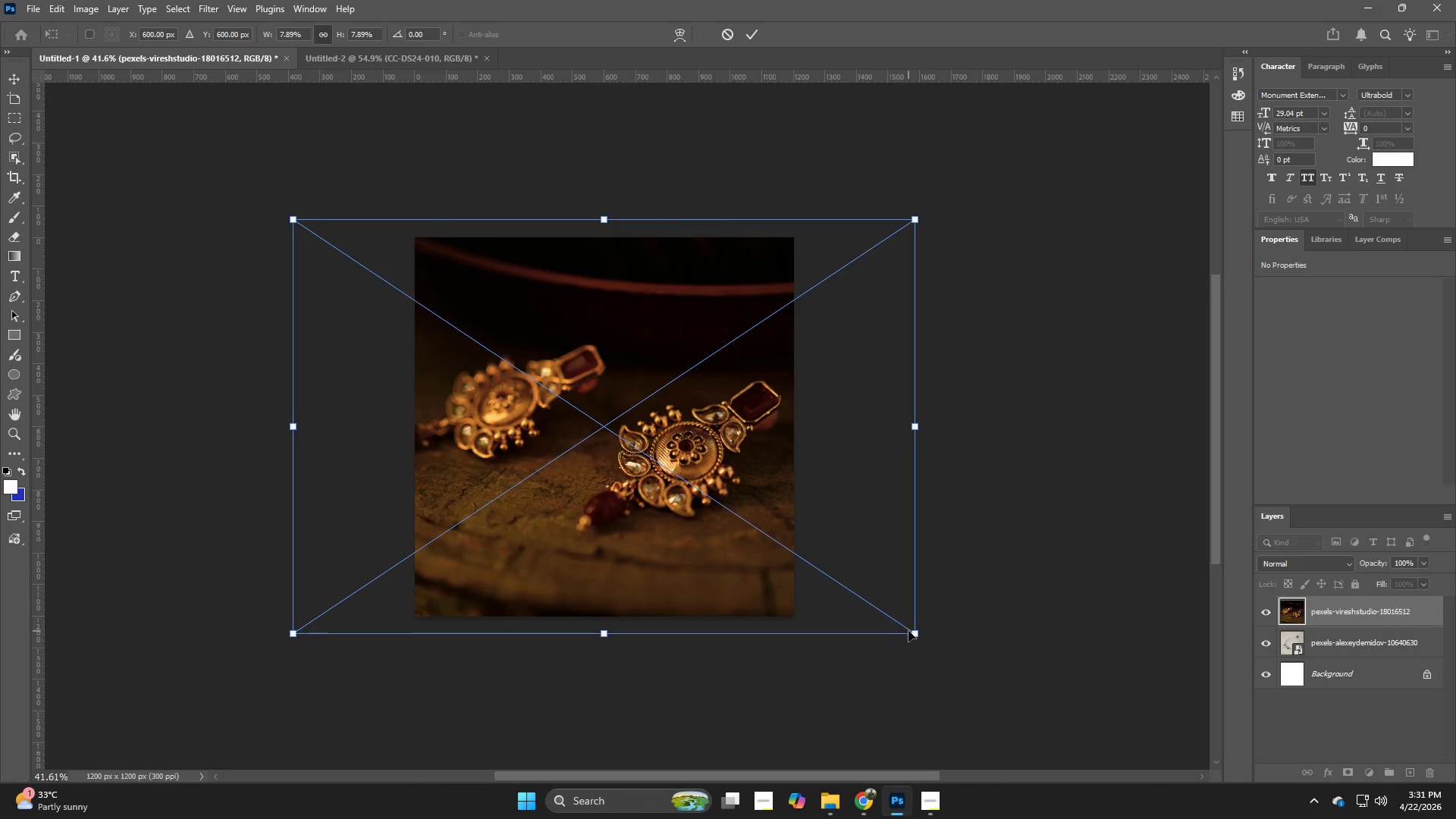 
left_click_drag(start_coordinate=[912, 635], to_coordinate=[893, 617])
 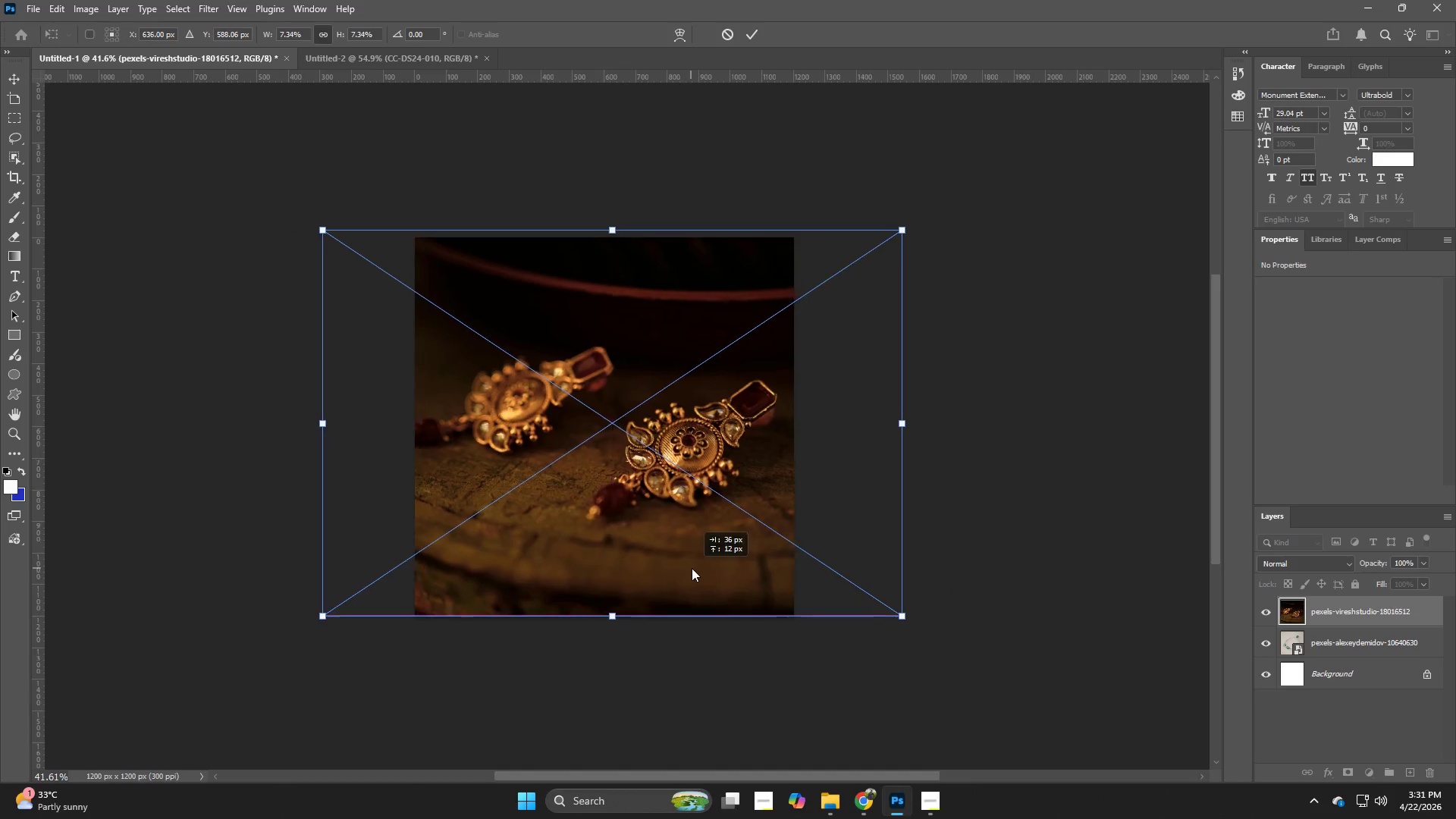 
hold_key(key=AltLeft, duration=0.58)
 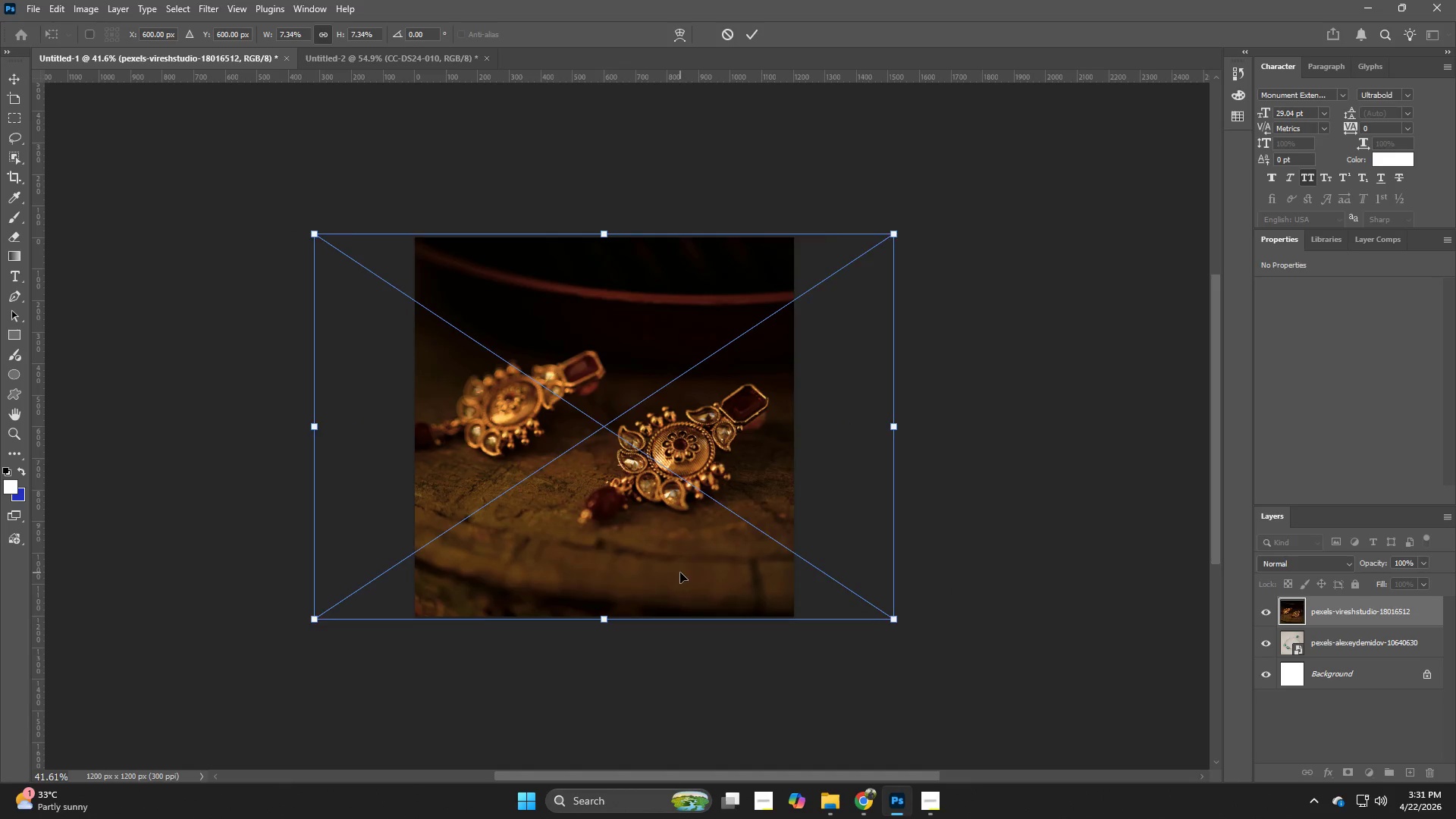 
left_click_drag(start_coordinate=[680, 573], to_coordinate=[698, 569])
 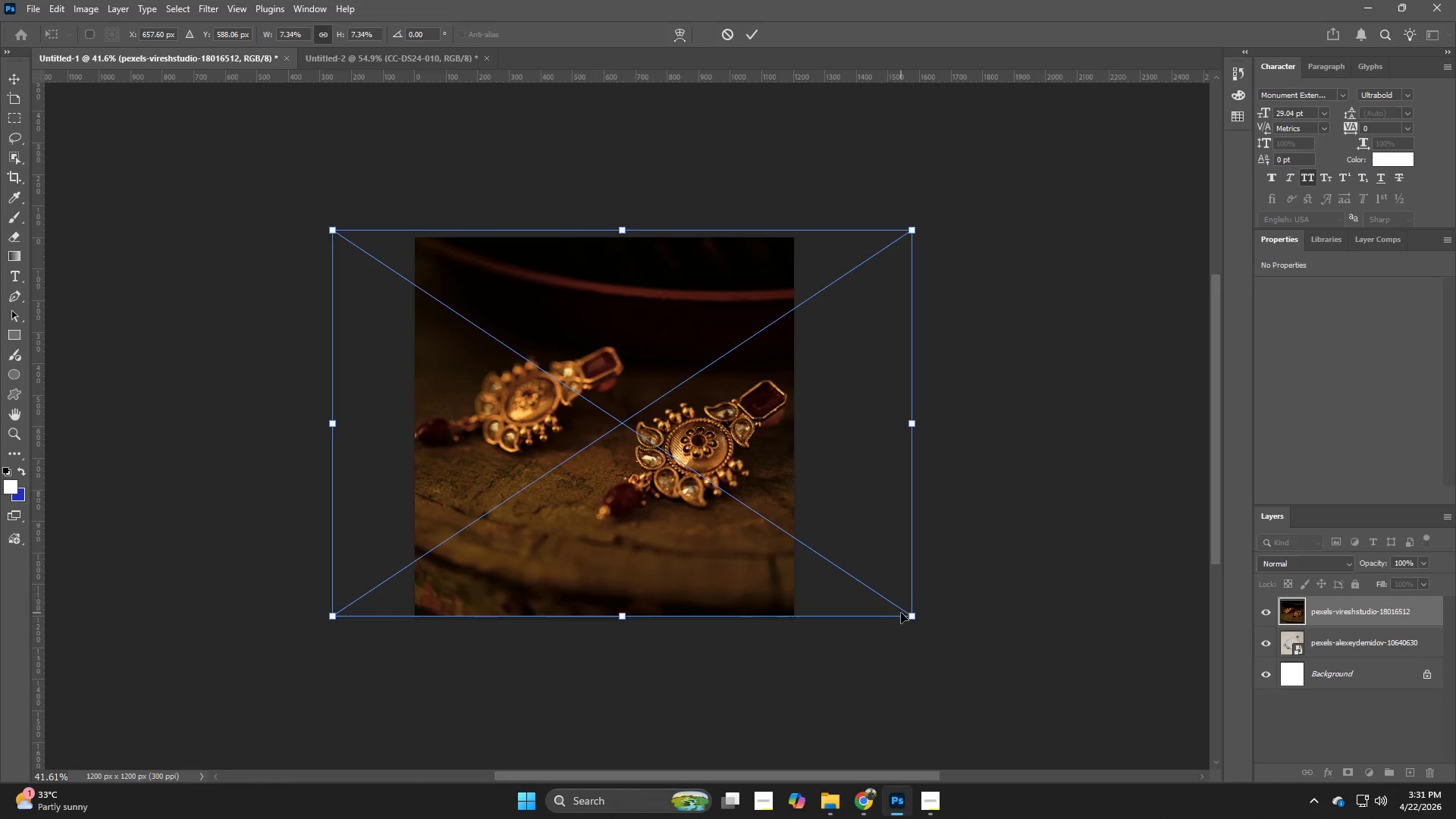 
key(Alt+AltLeft)
 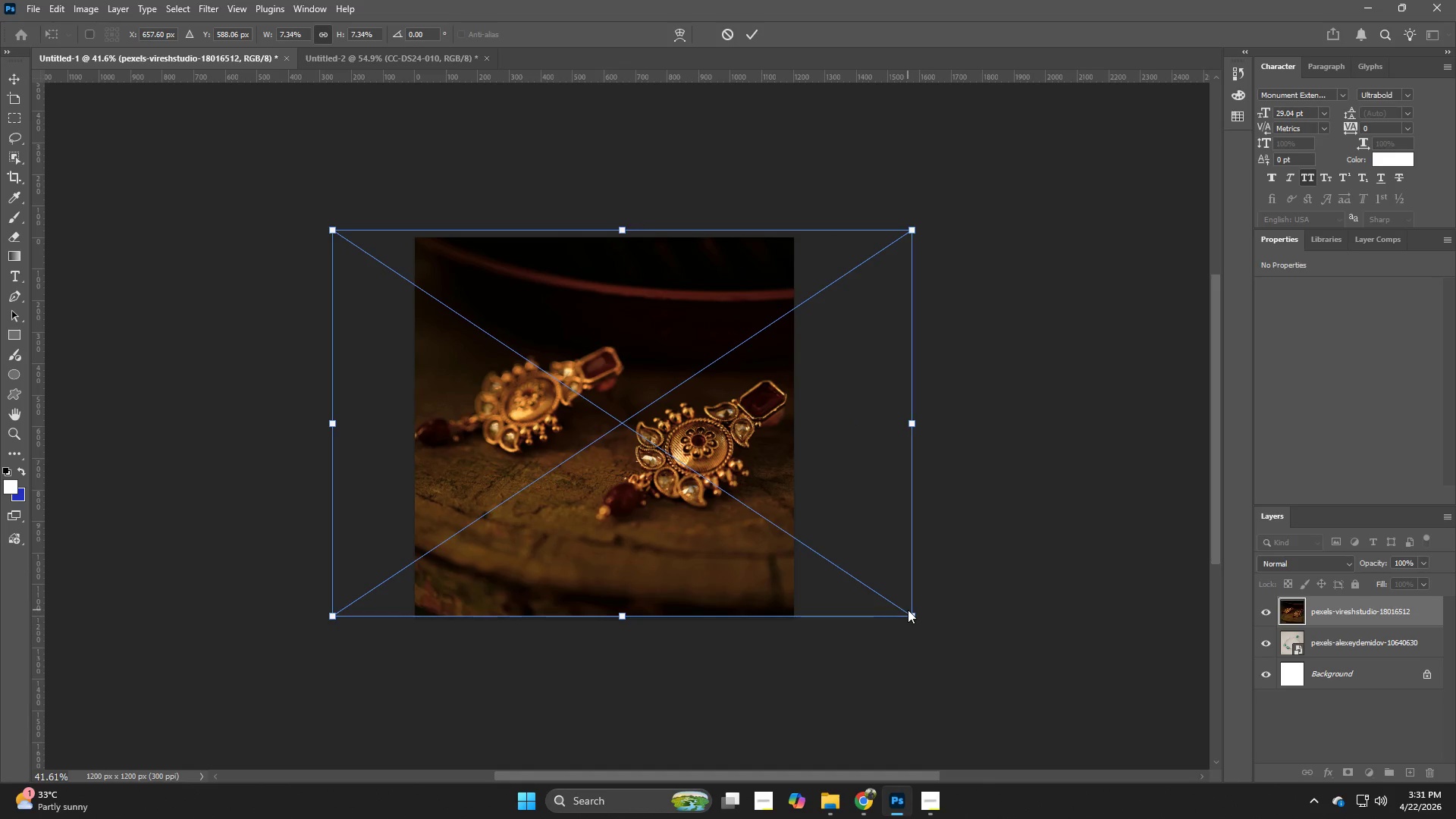 
hold_key(key=AltLeft, duration=1.06)
left_click_drag(start_coordinate=[911, 618], to_coordinate=[902, 610])
 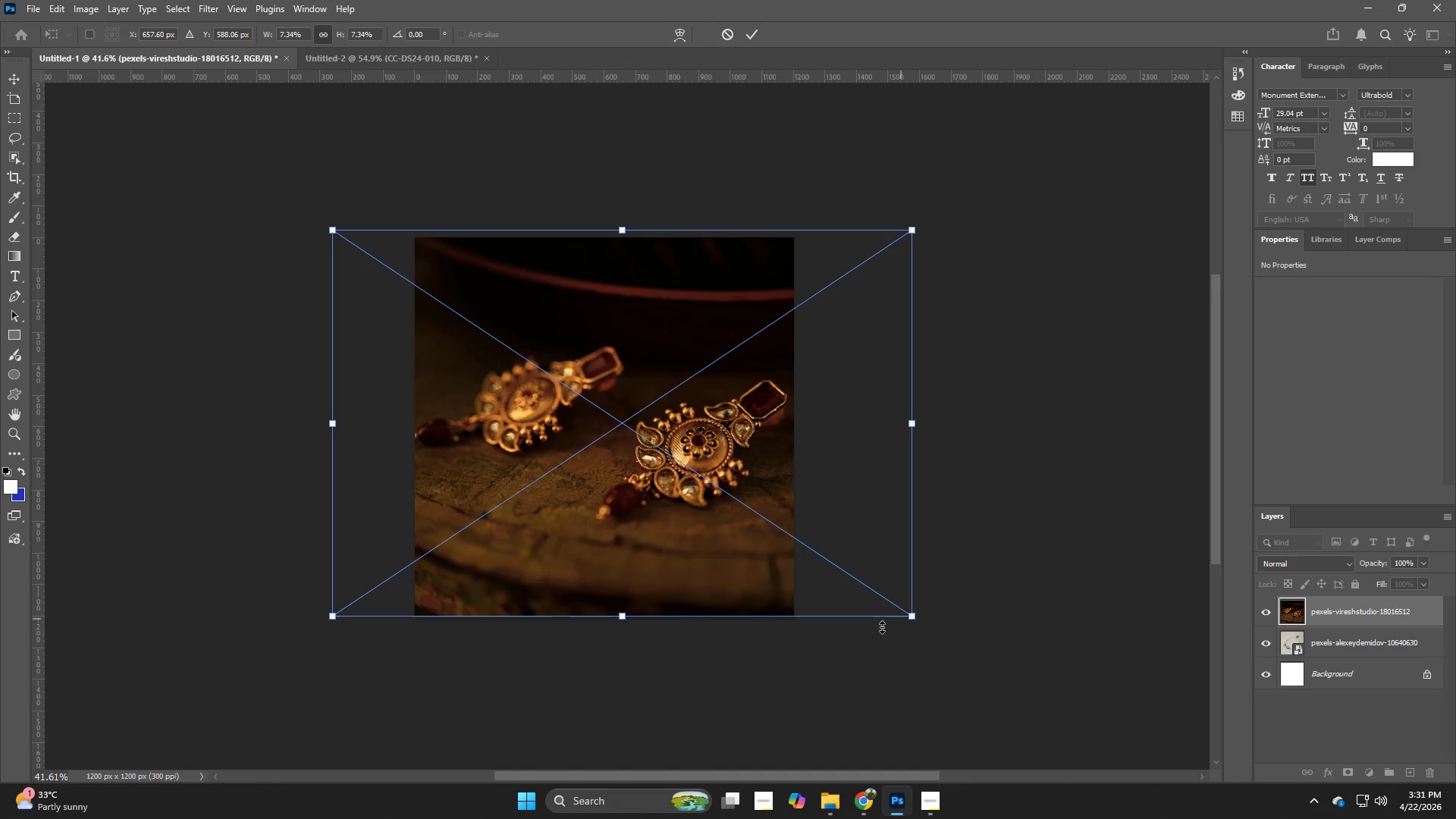 
hold_key(key=NumpadEnter, duration=0.34)
 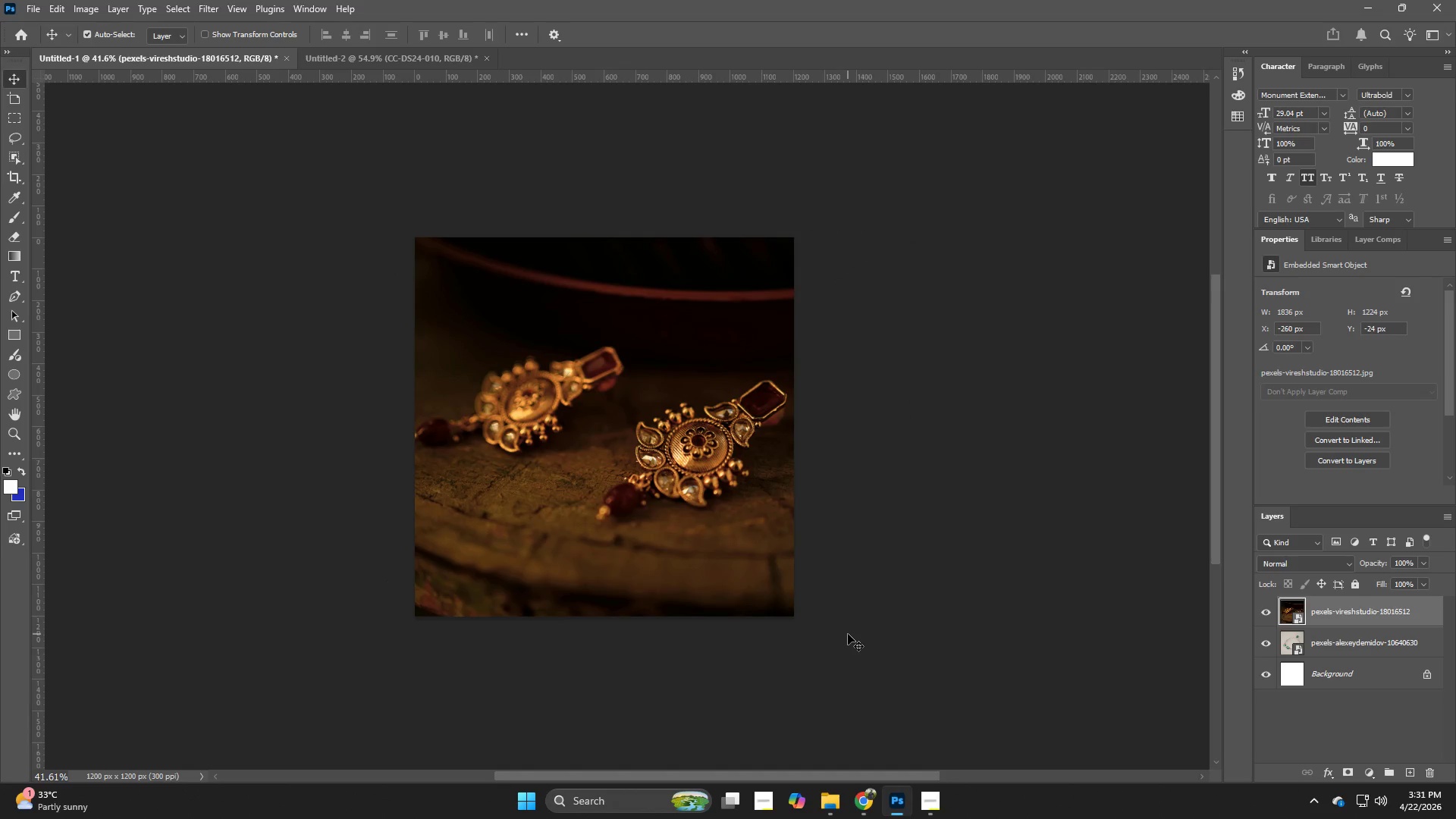 
key(Control+T)
 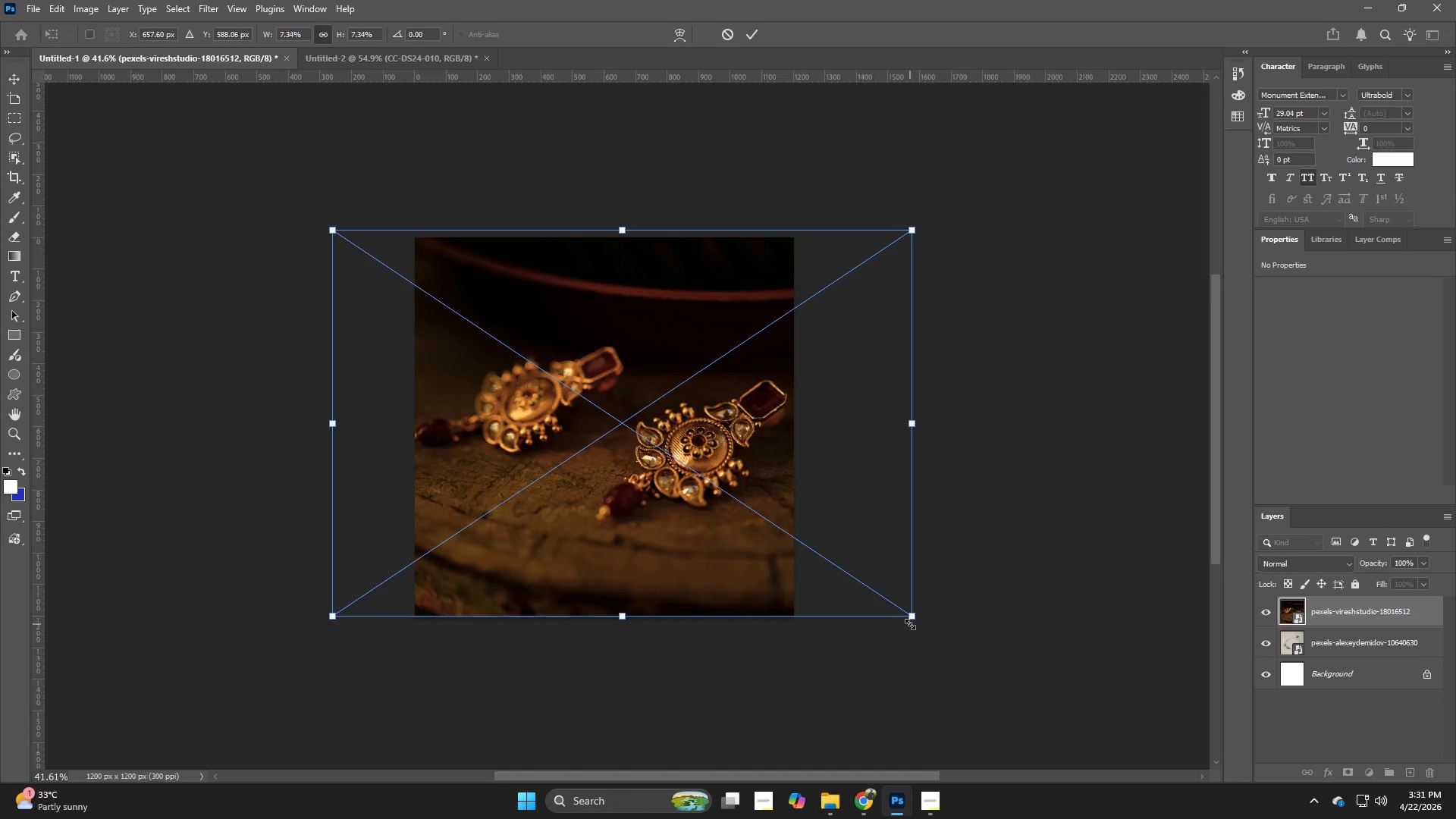 
left_click_drag(start_coordinate=[911, 620], to_coordinate=[896, 614])
 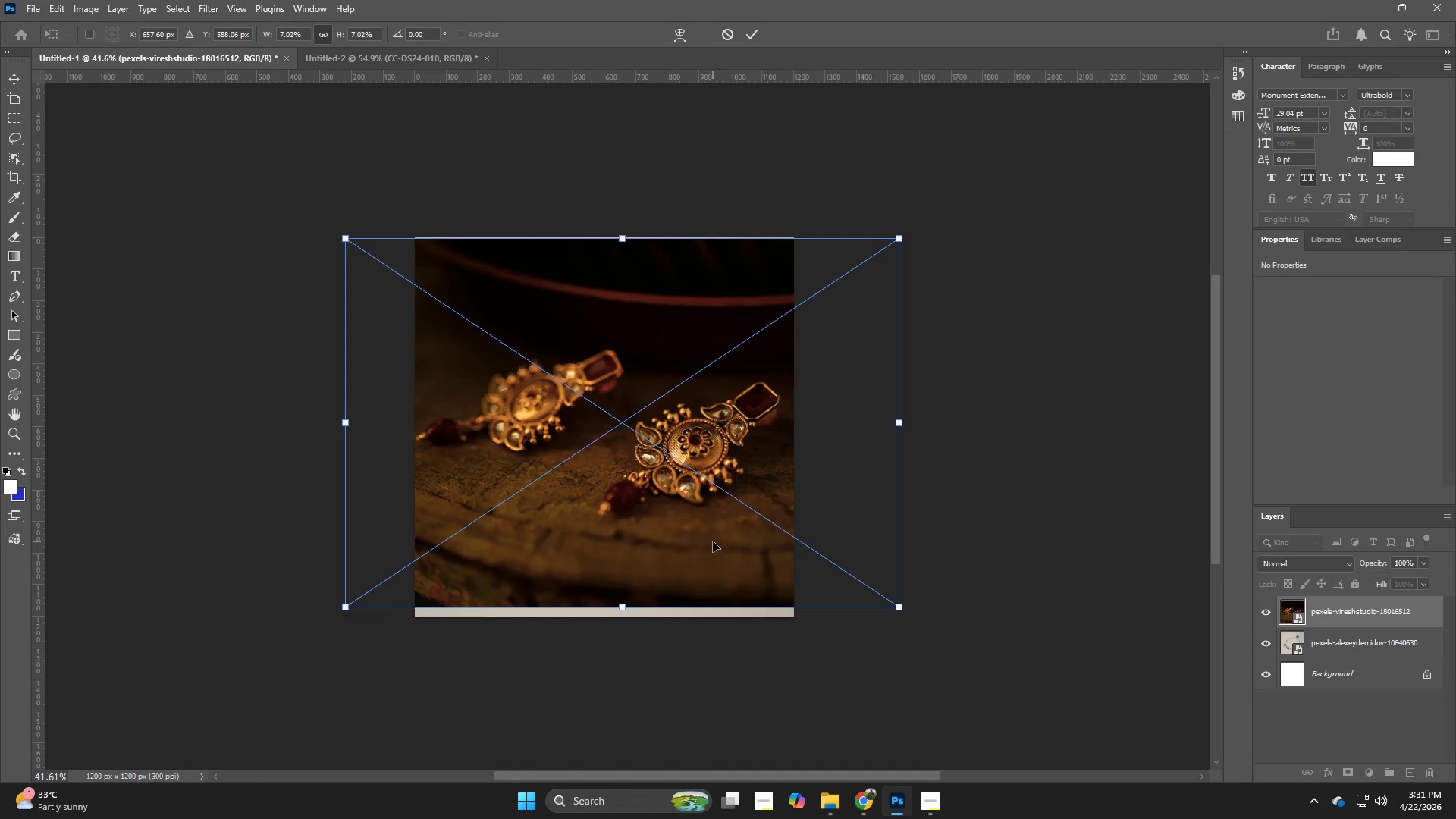 
hold_key(key=AltLeft, duration=0.7)
 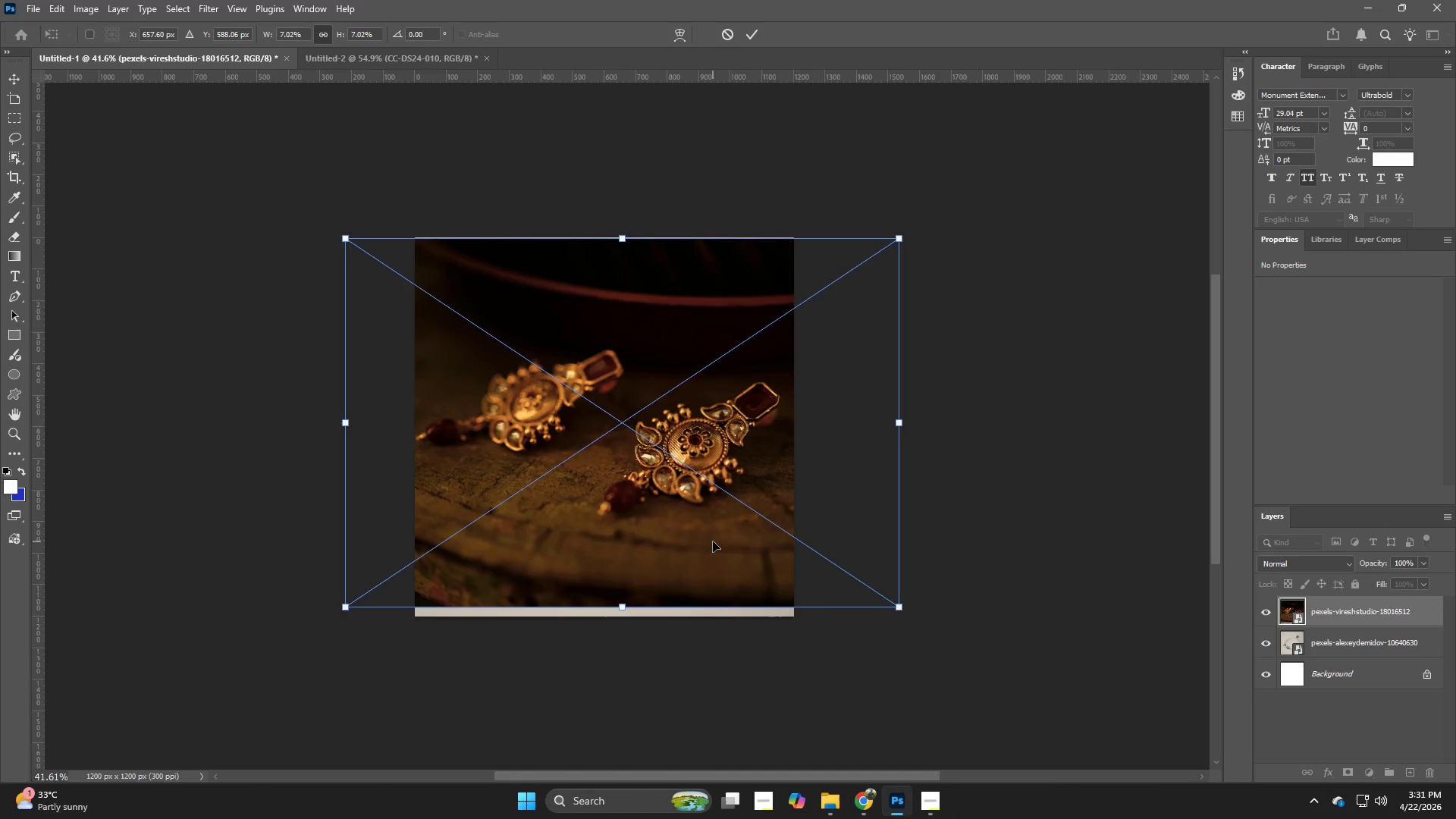 
left_click_drag(start_coordinate=[713, 541], to_coordinate=[720, 545])
 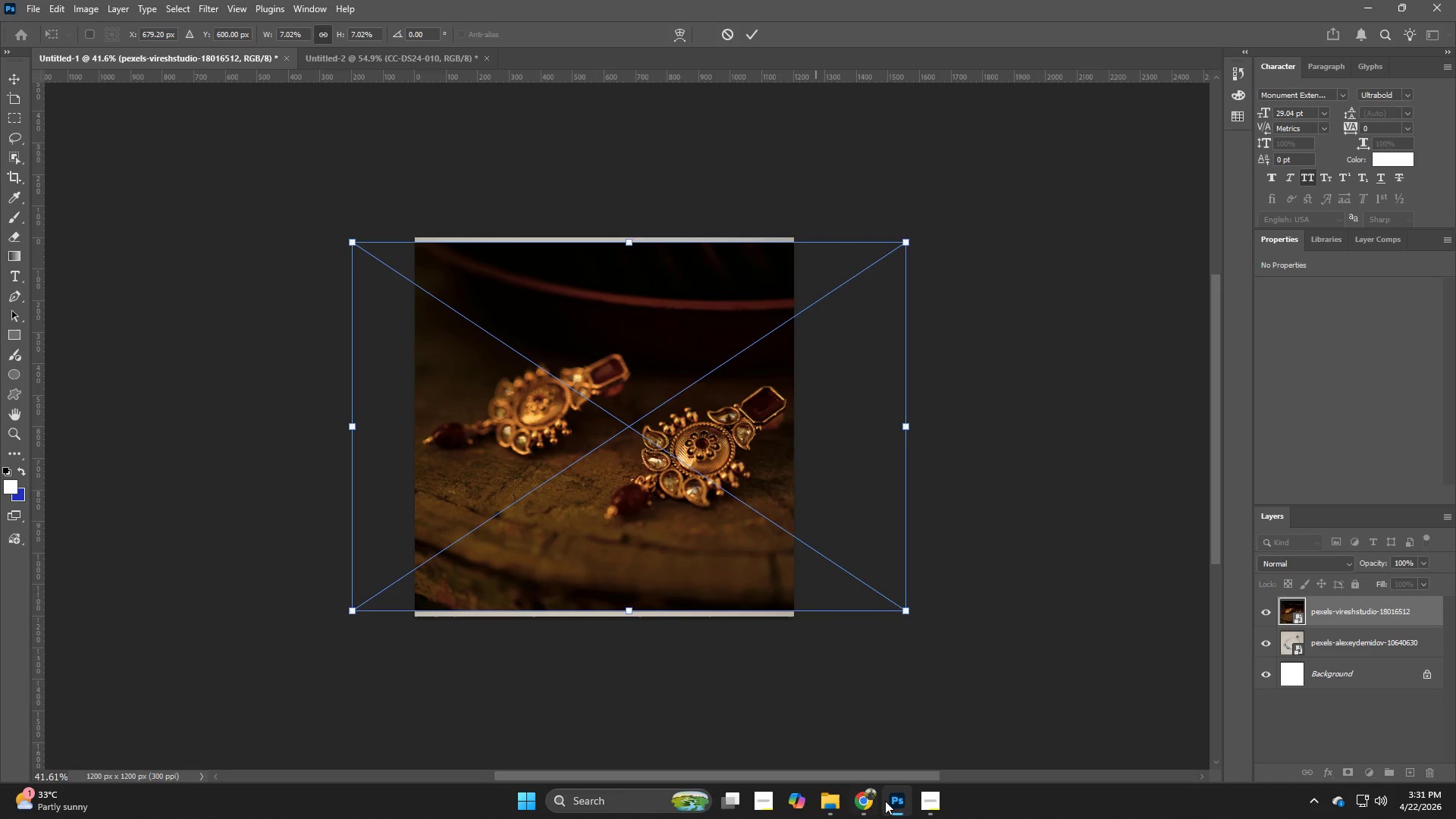 
left_click([868, 798])
 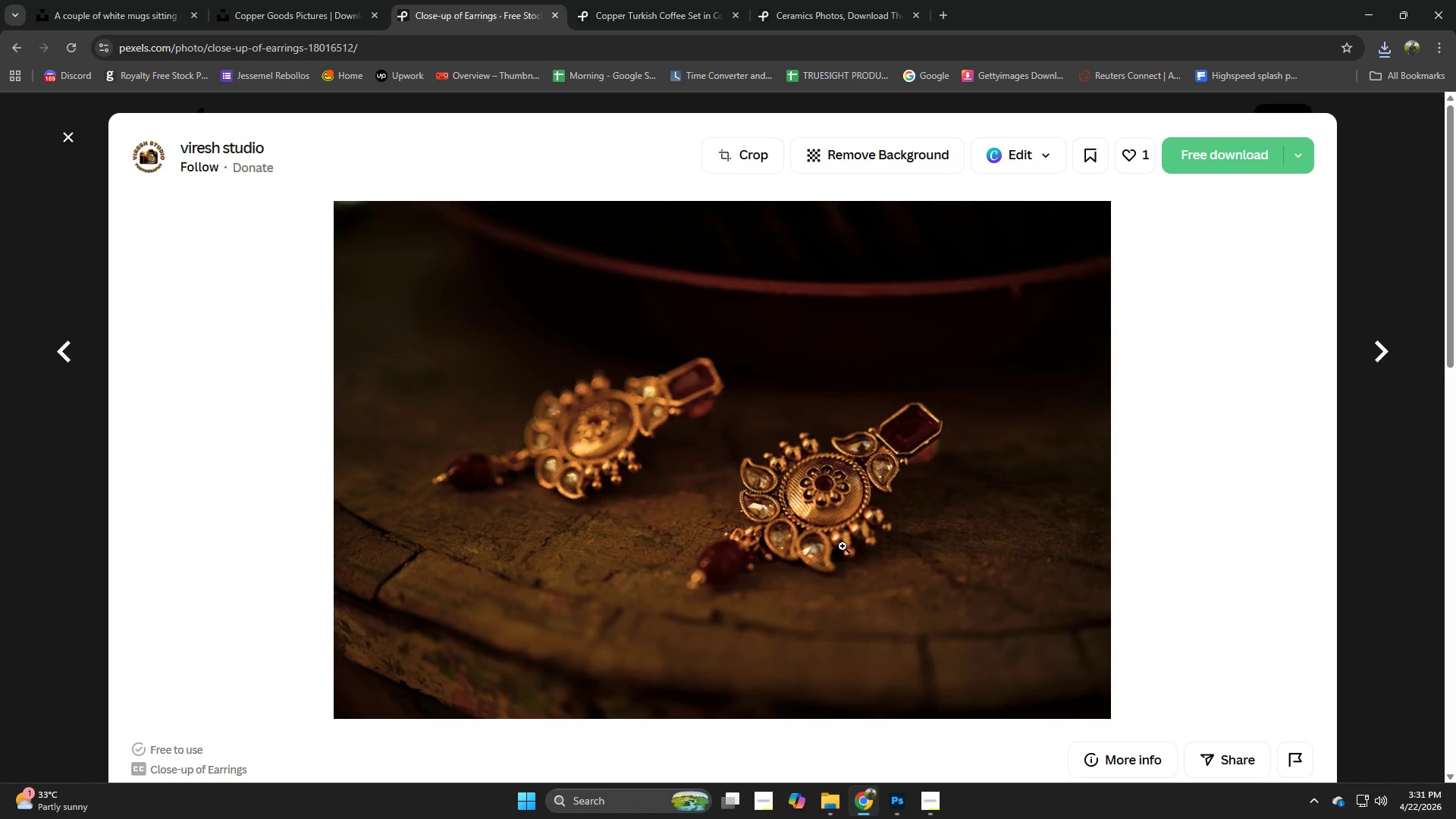 
scroll: coordinate [844, 510], scroll_direction: down, amount: 5.0
 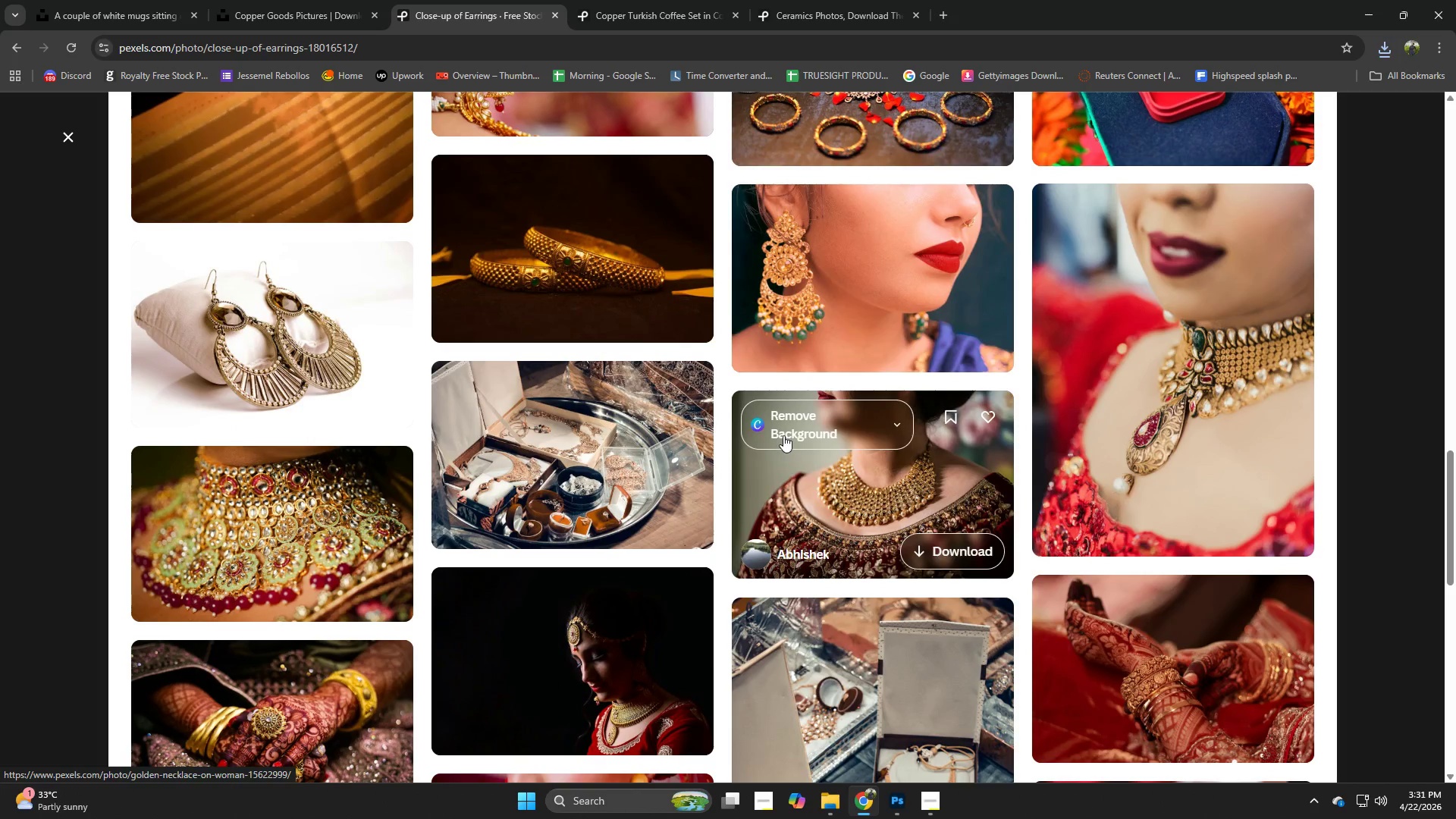 
left_click([566, 264])
 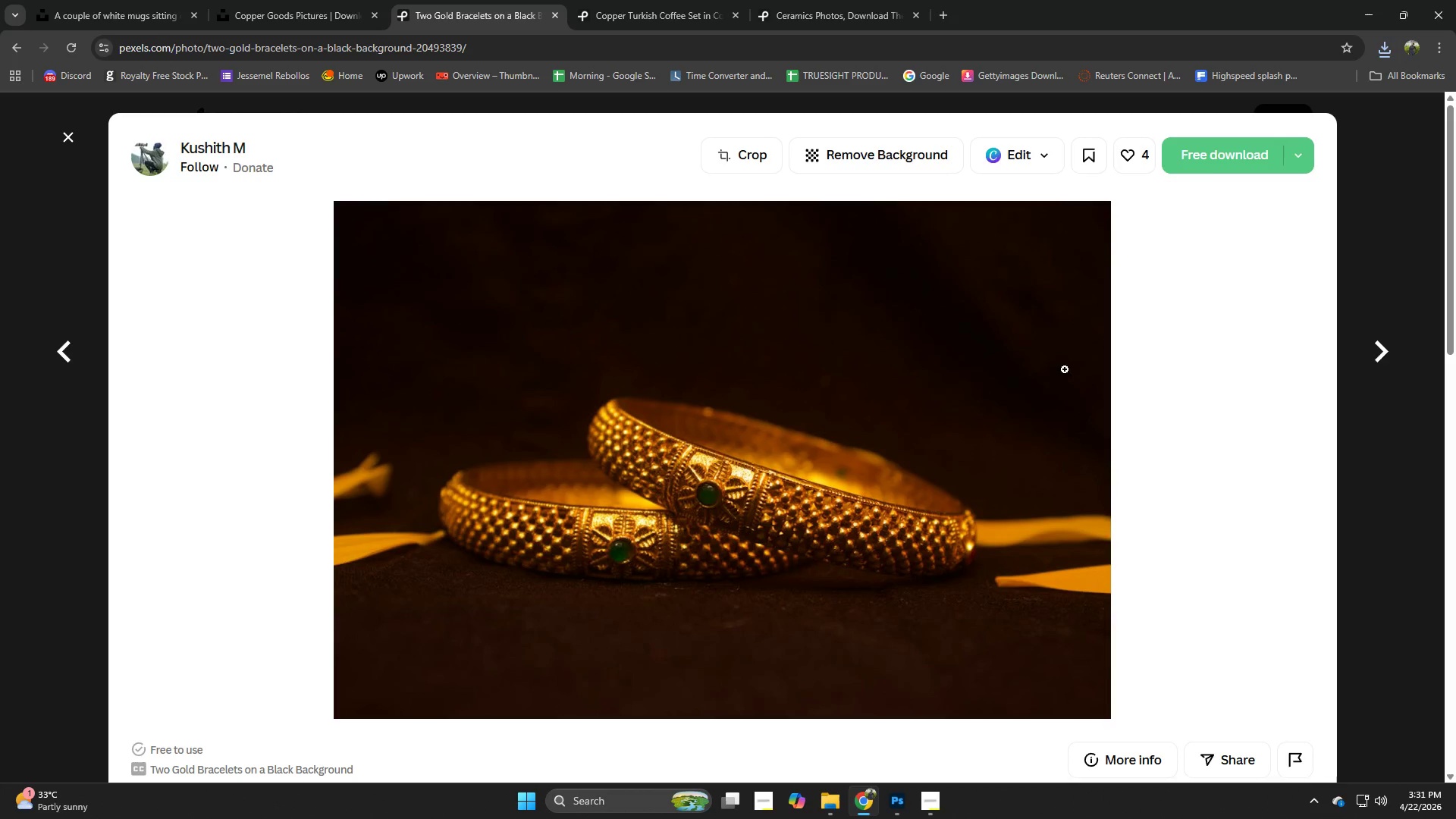 
left_click([1241, 152])
 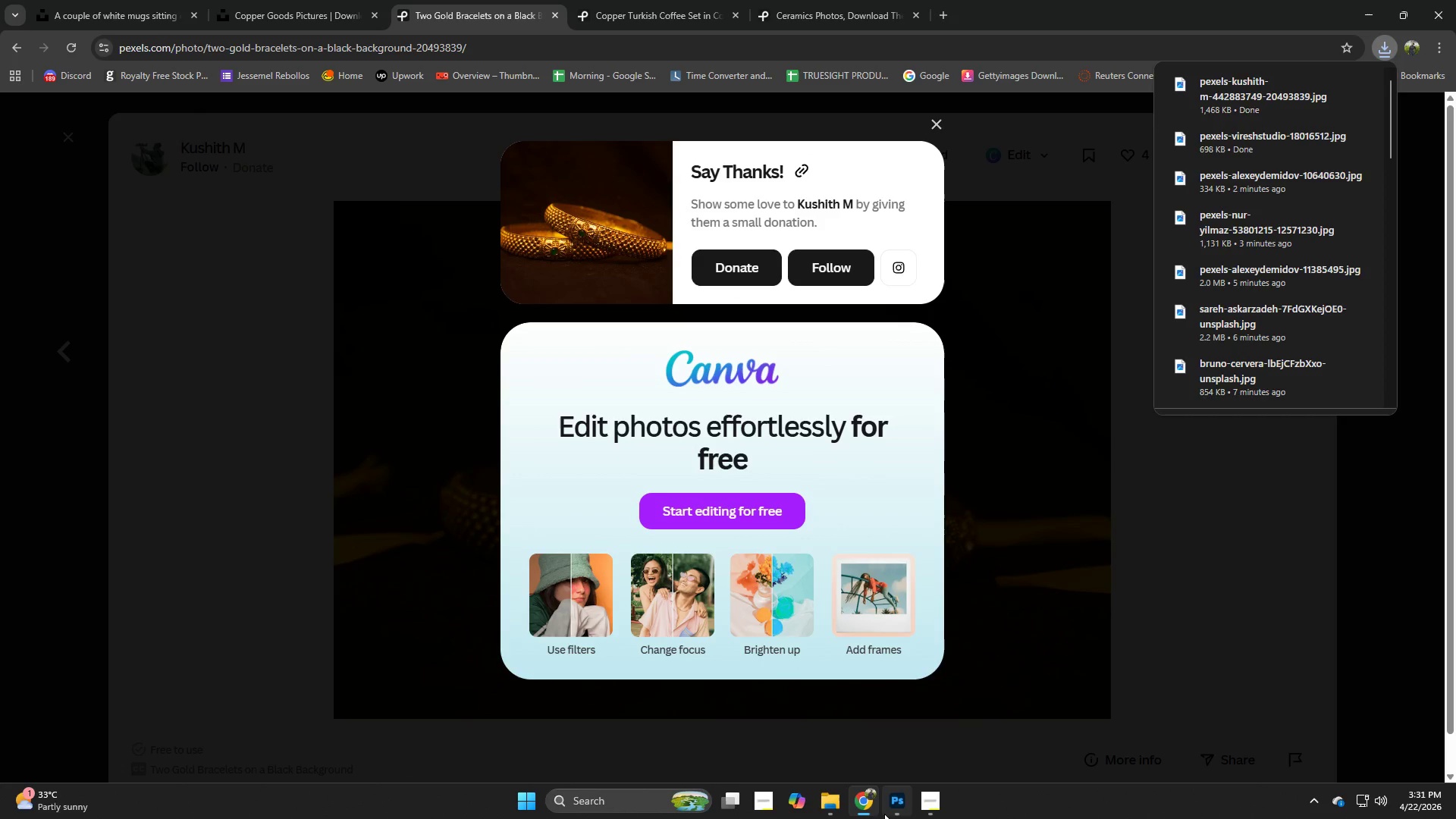 
left_click([894, 803])
 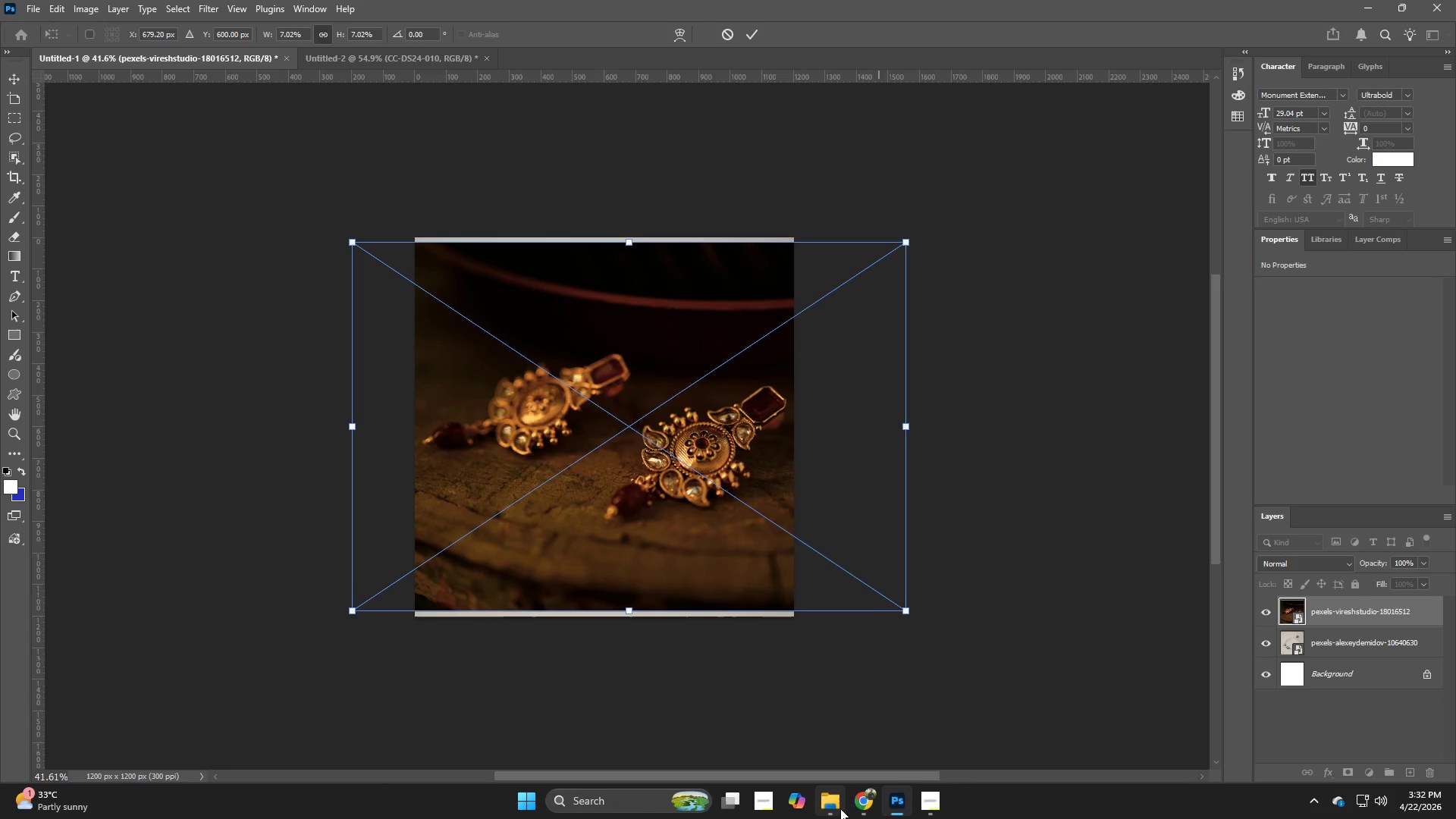 
left_click([840, 808])
 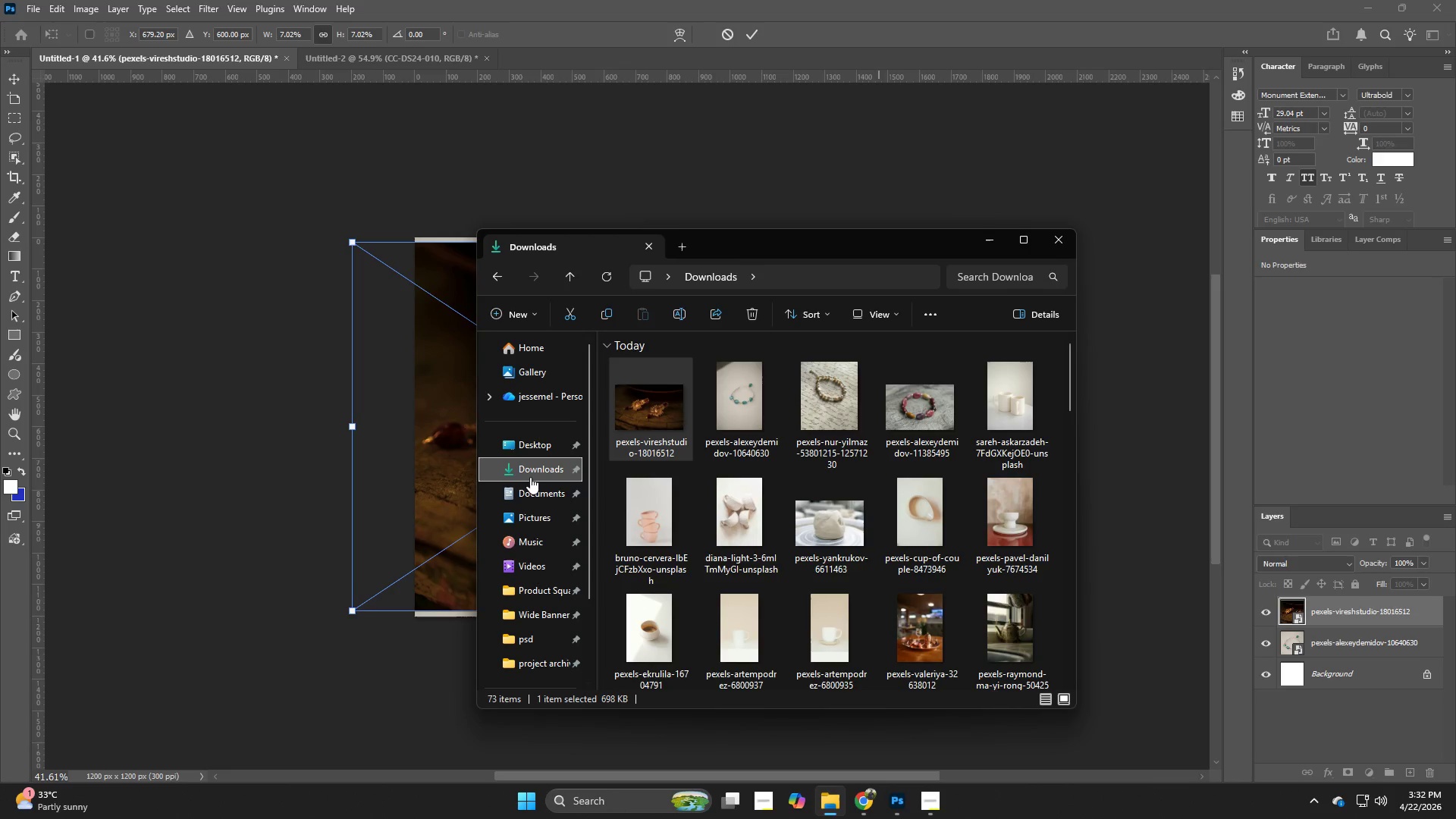 
left_click([536, 477])
 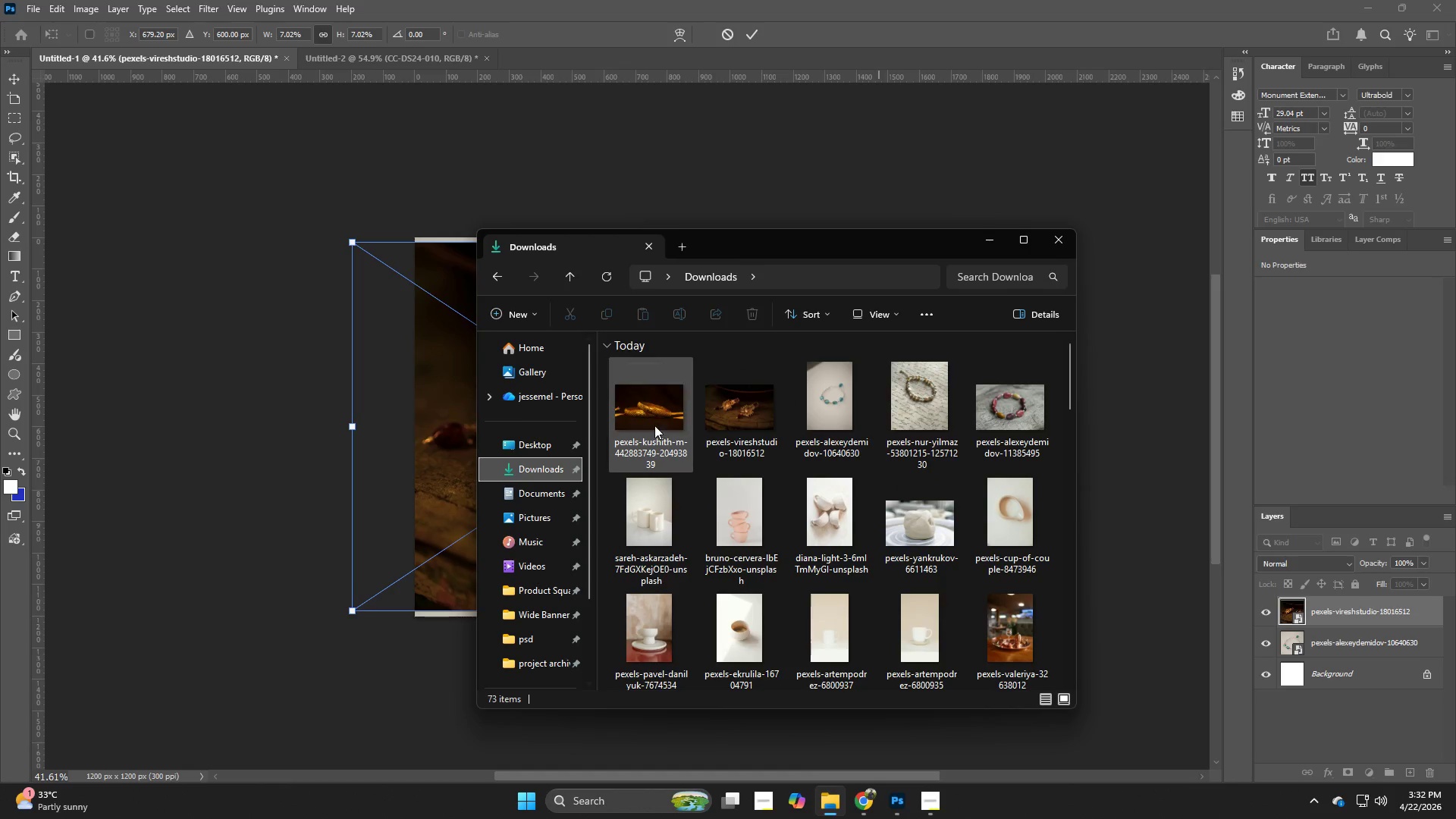 
left_click_drag(start_coordinate=[654, 425], to_coordinate=[413, 461])
 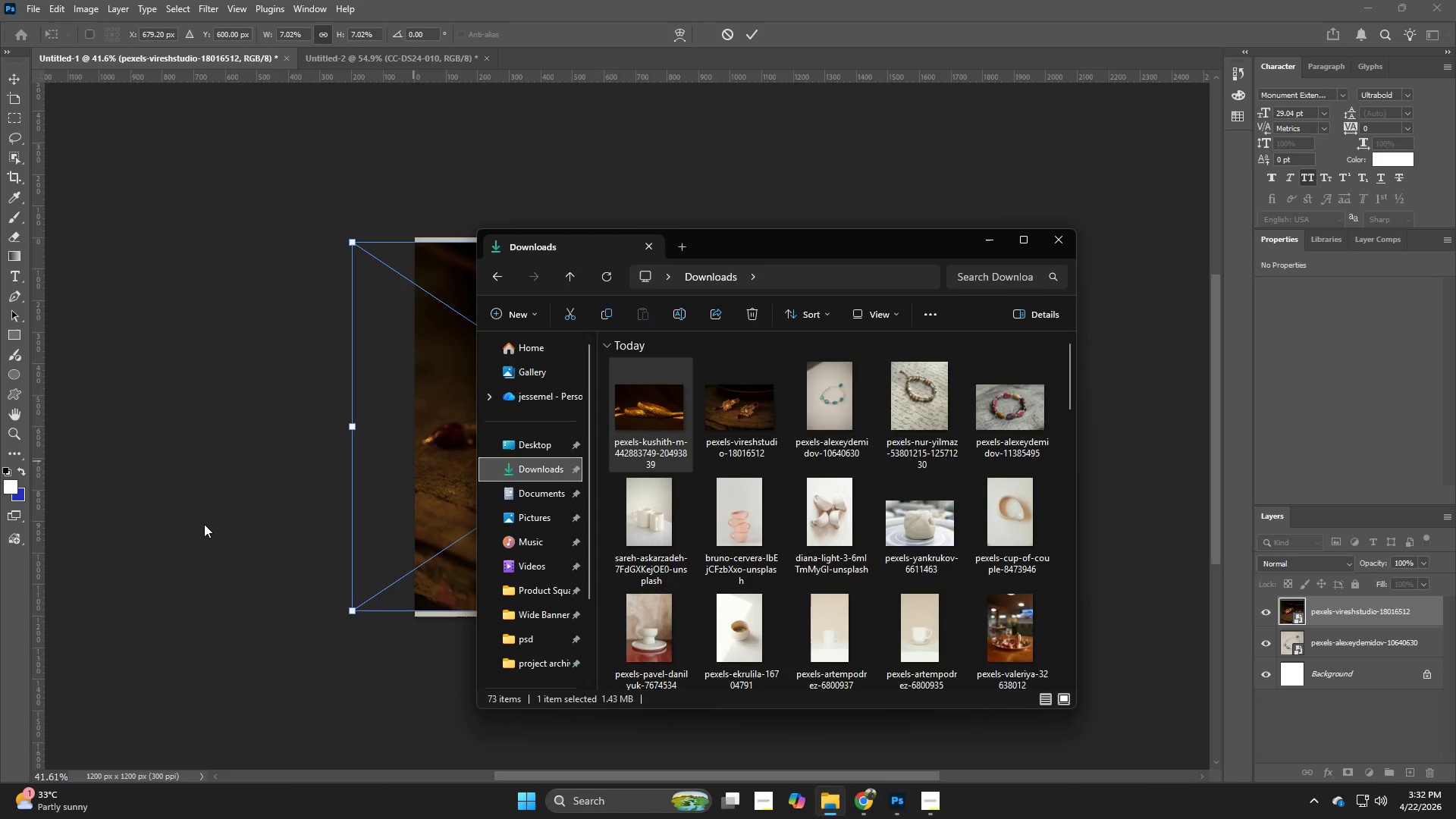 
left_click([204, 524])
 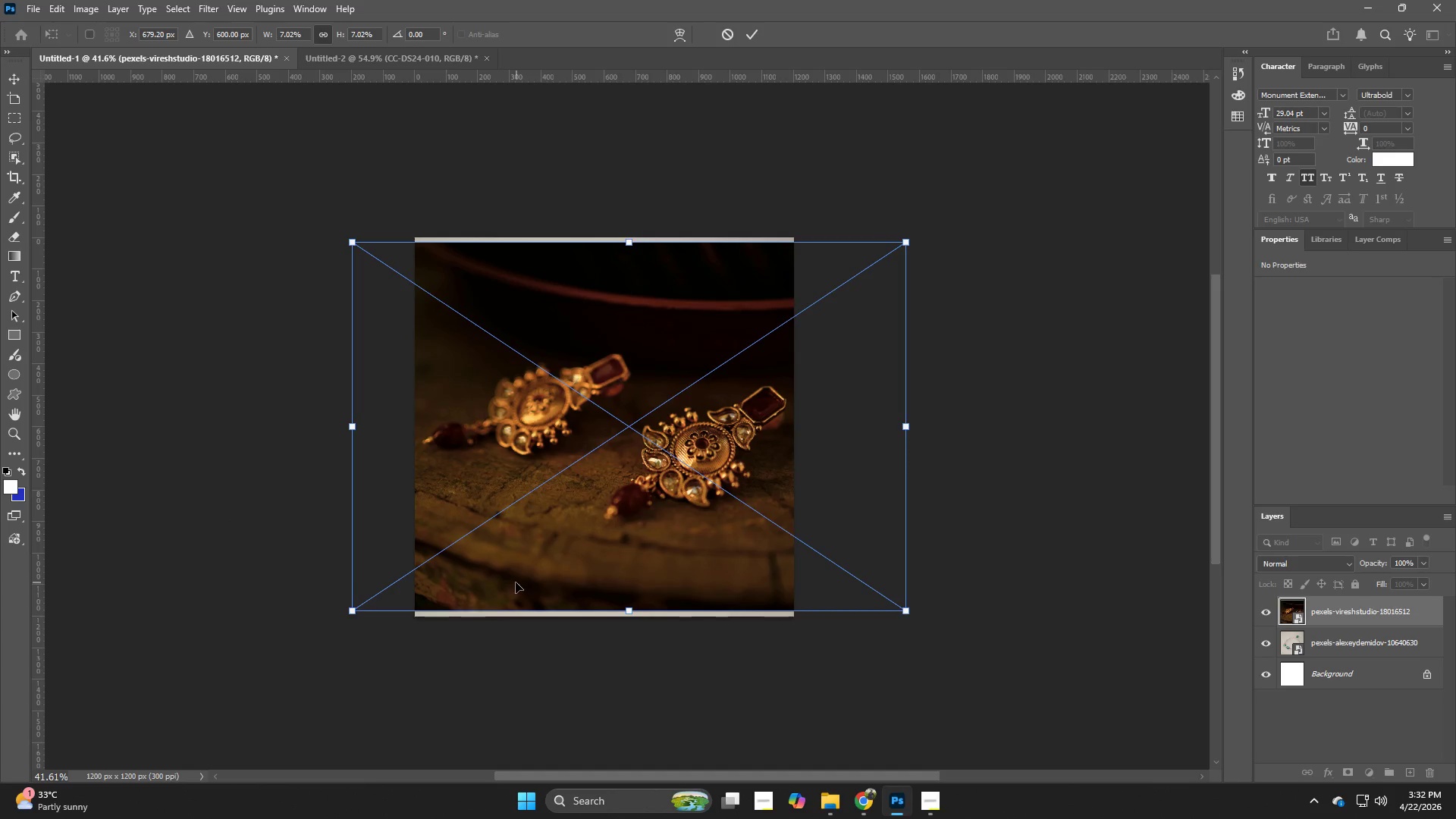 
key(NumpadEnter)
 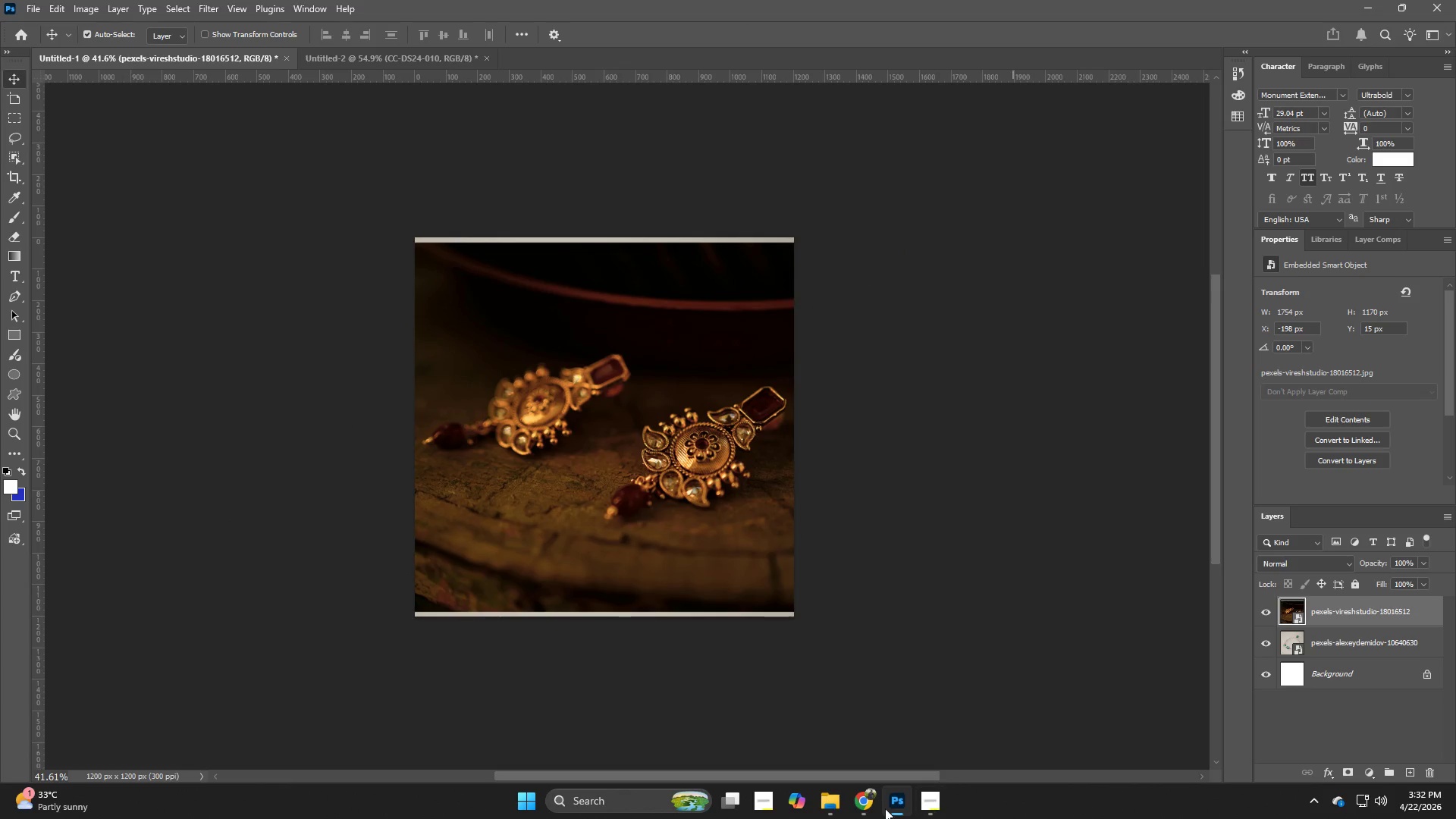 
left_click([835, 810])
 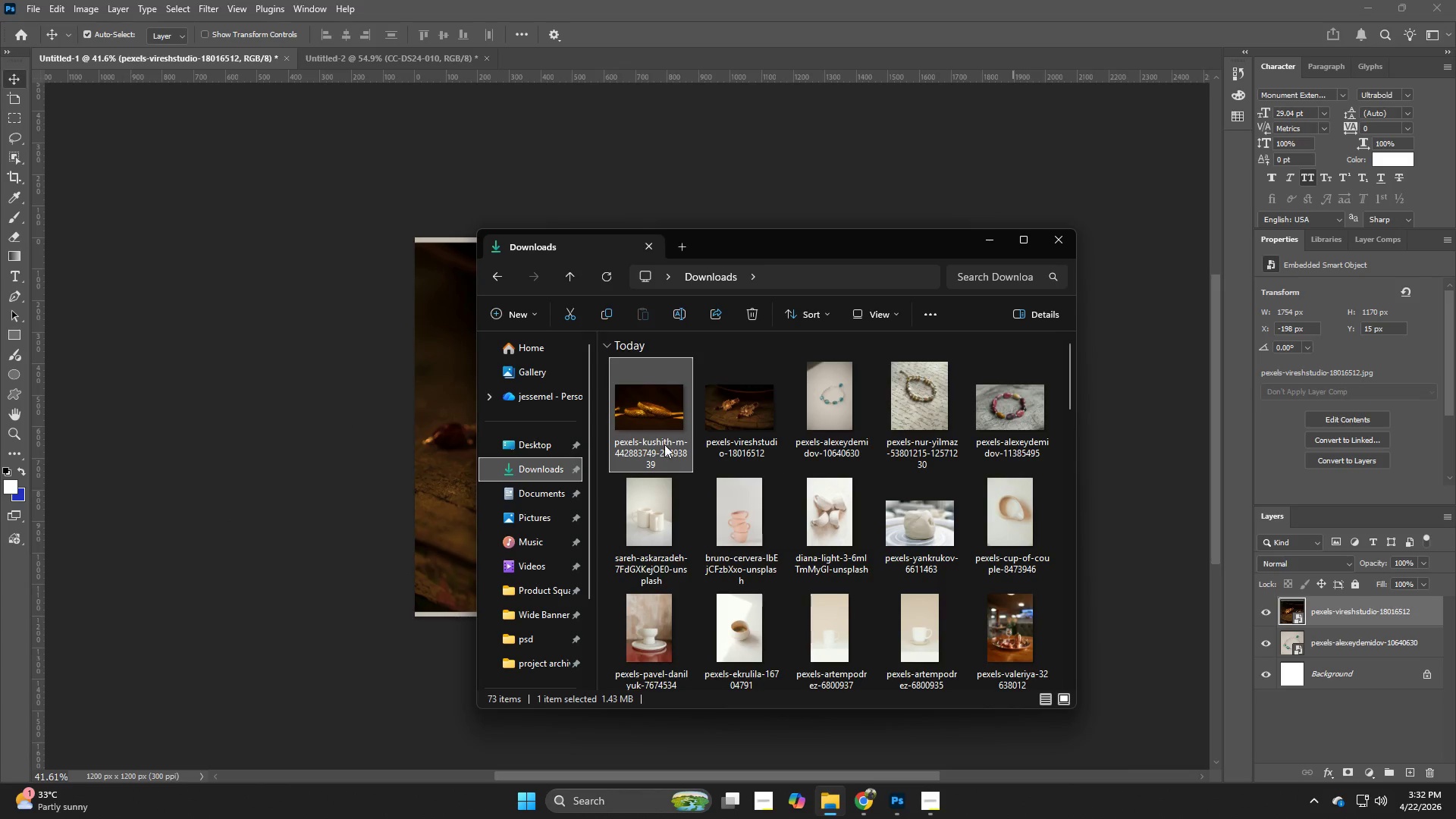 
left_click_drag(start_coordinate=[661, 428], to_coordinate=[345, 500])
 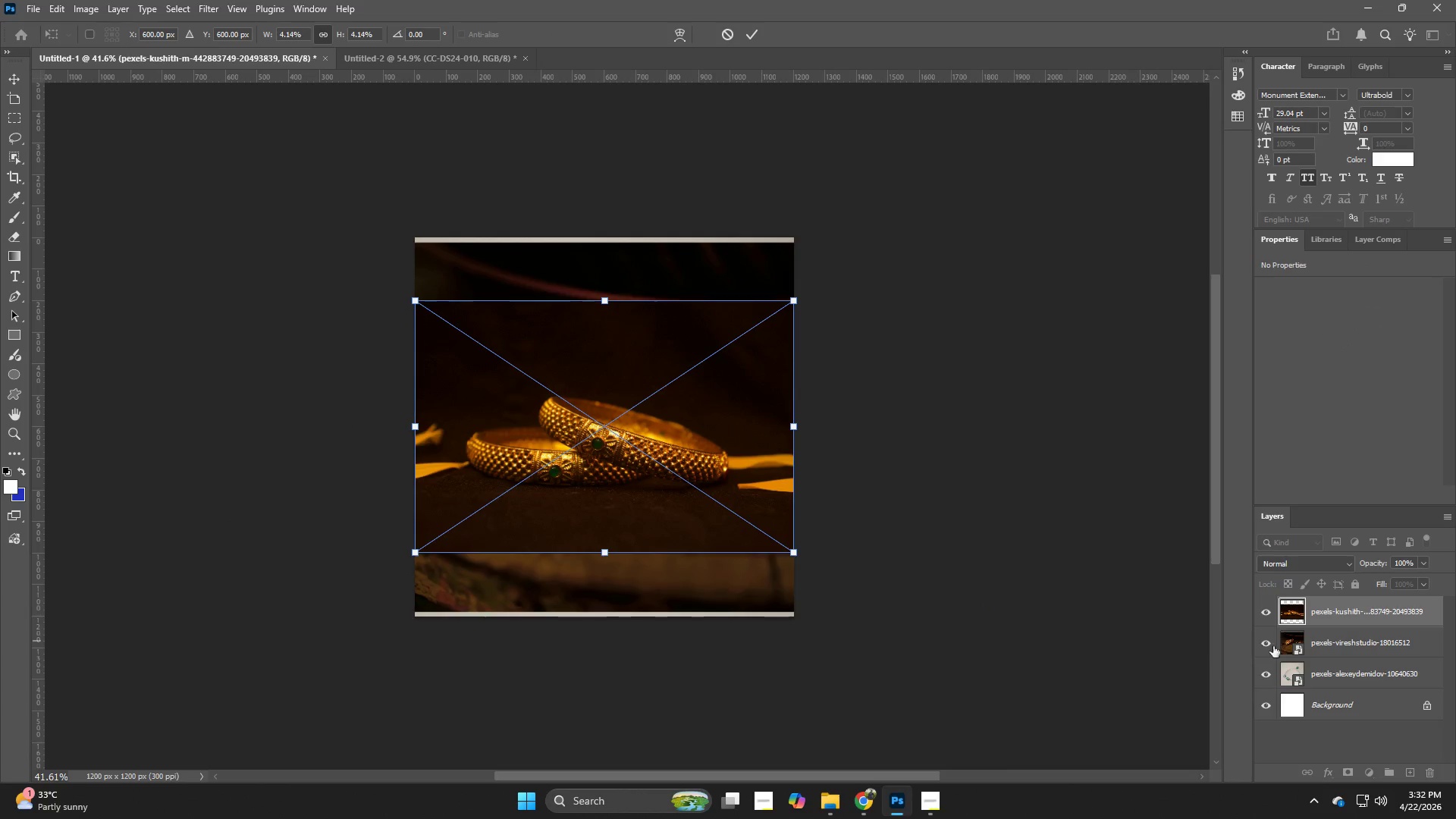 
left_click([1326, 637])
 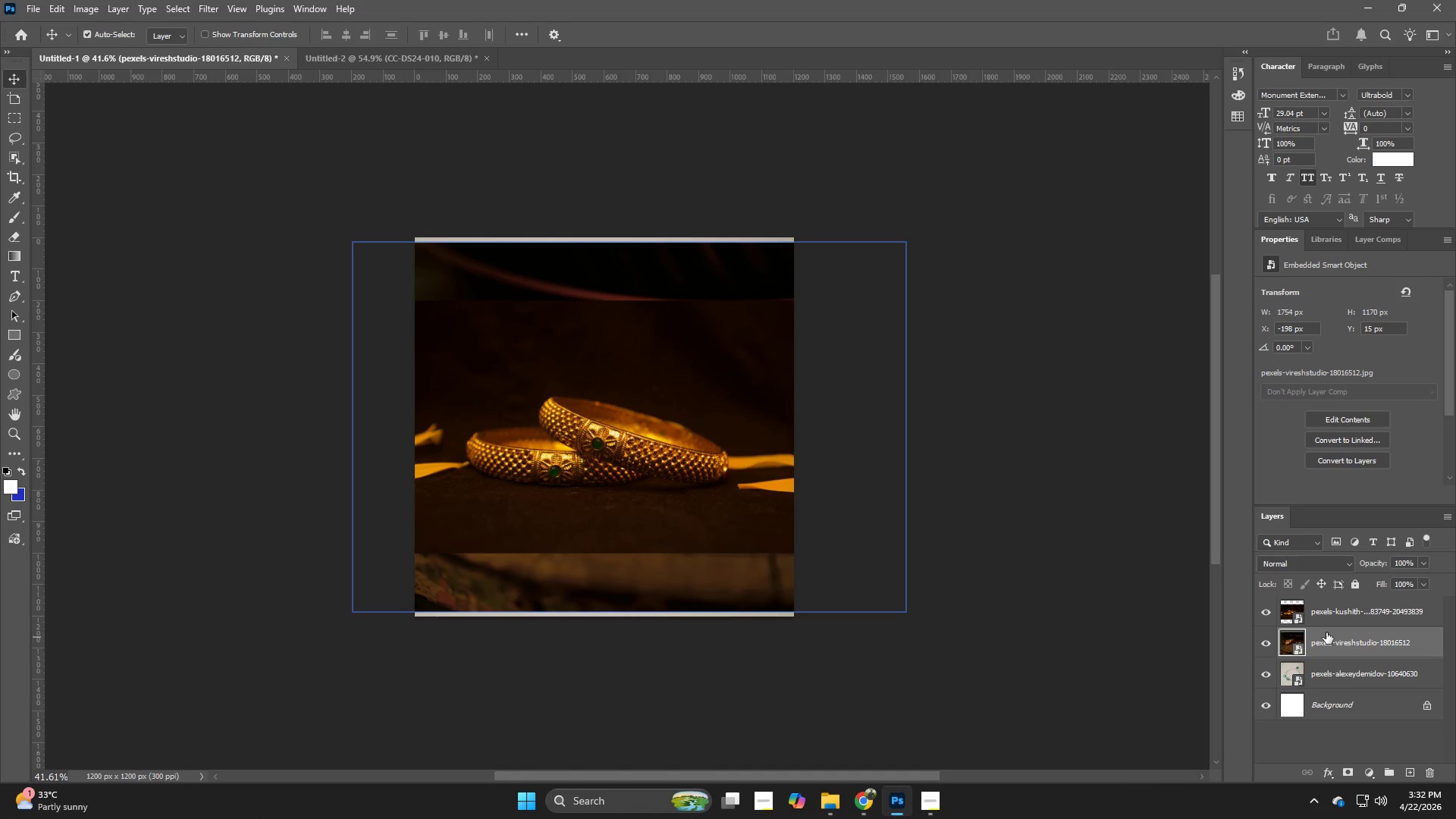 
key(Backspace)
 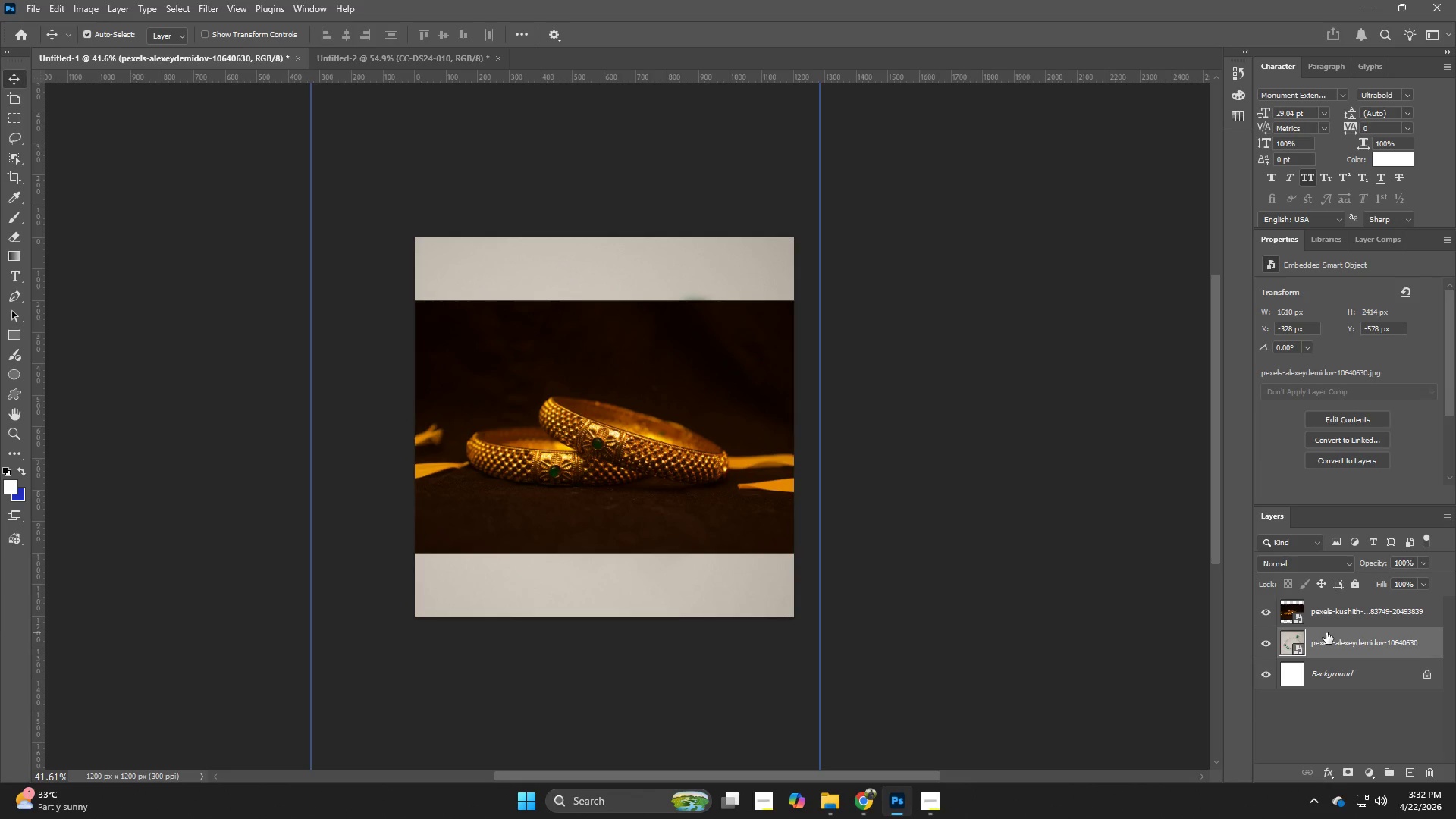 
key(Backspace)
 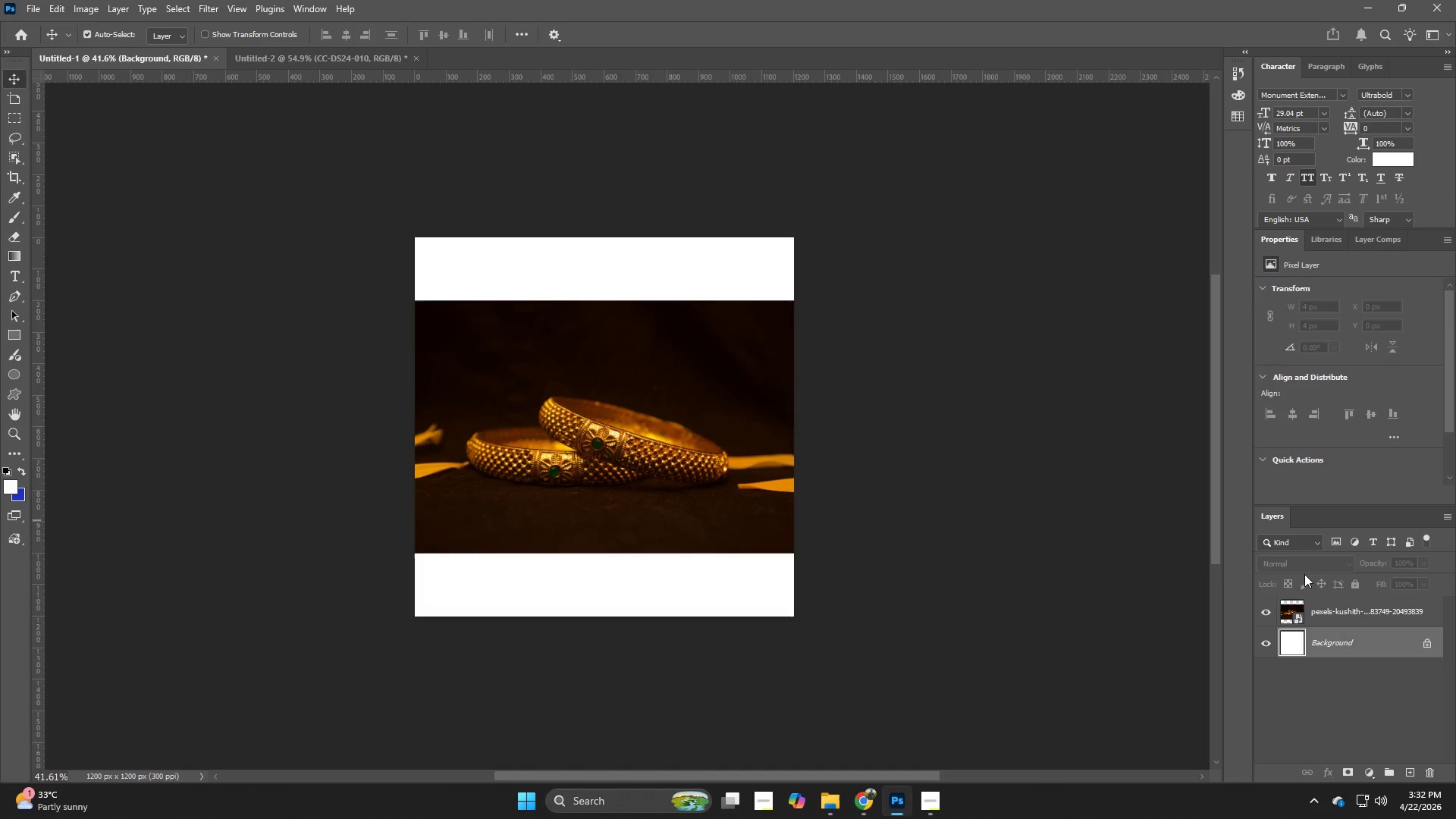 
left_click([1320, 608])
 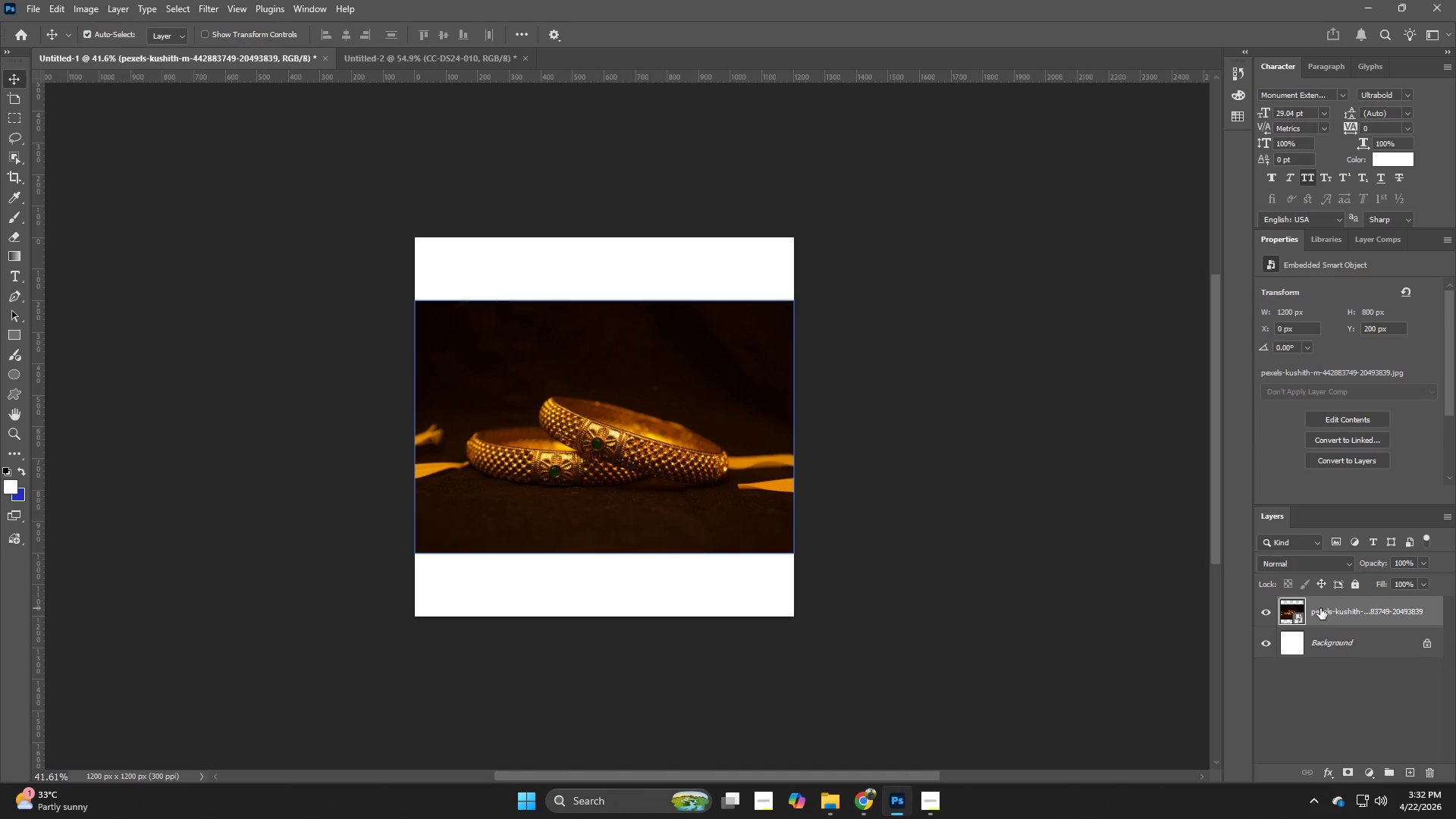 
key(Control+T)
 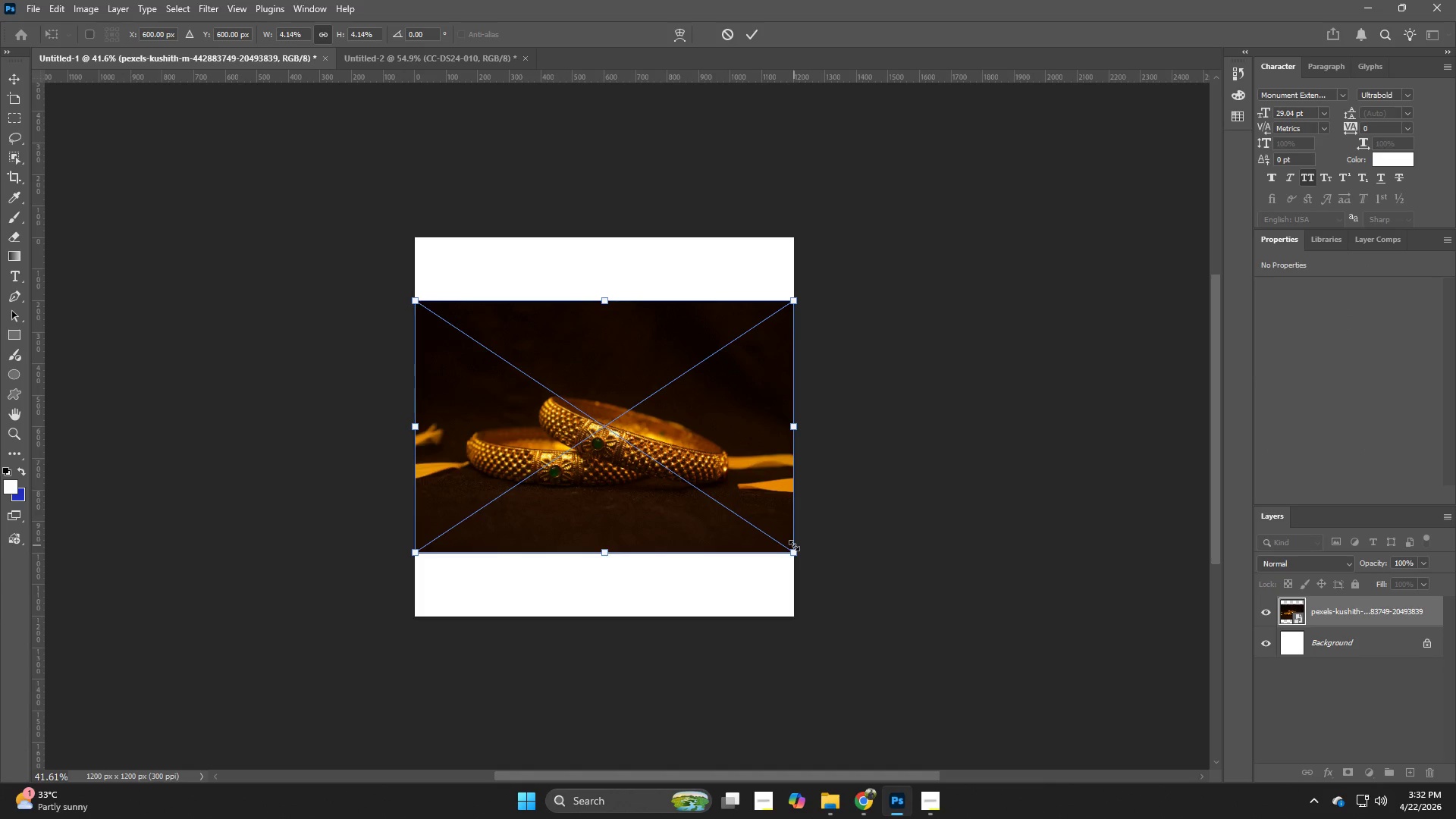 
hold_key(key=AltLeft, duration=3.42)
left_click_drag(start_coordinate=[794, 545], to_coordinate=[899, 591])
 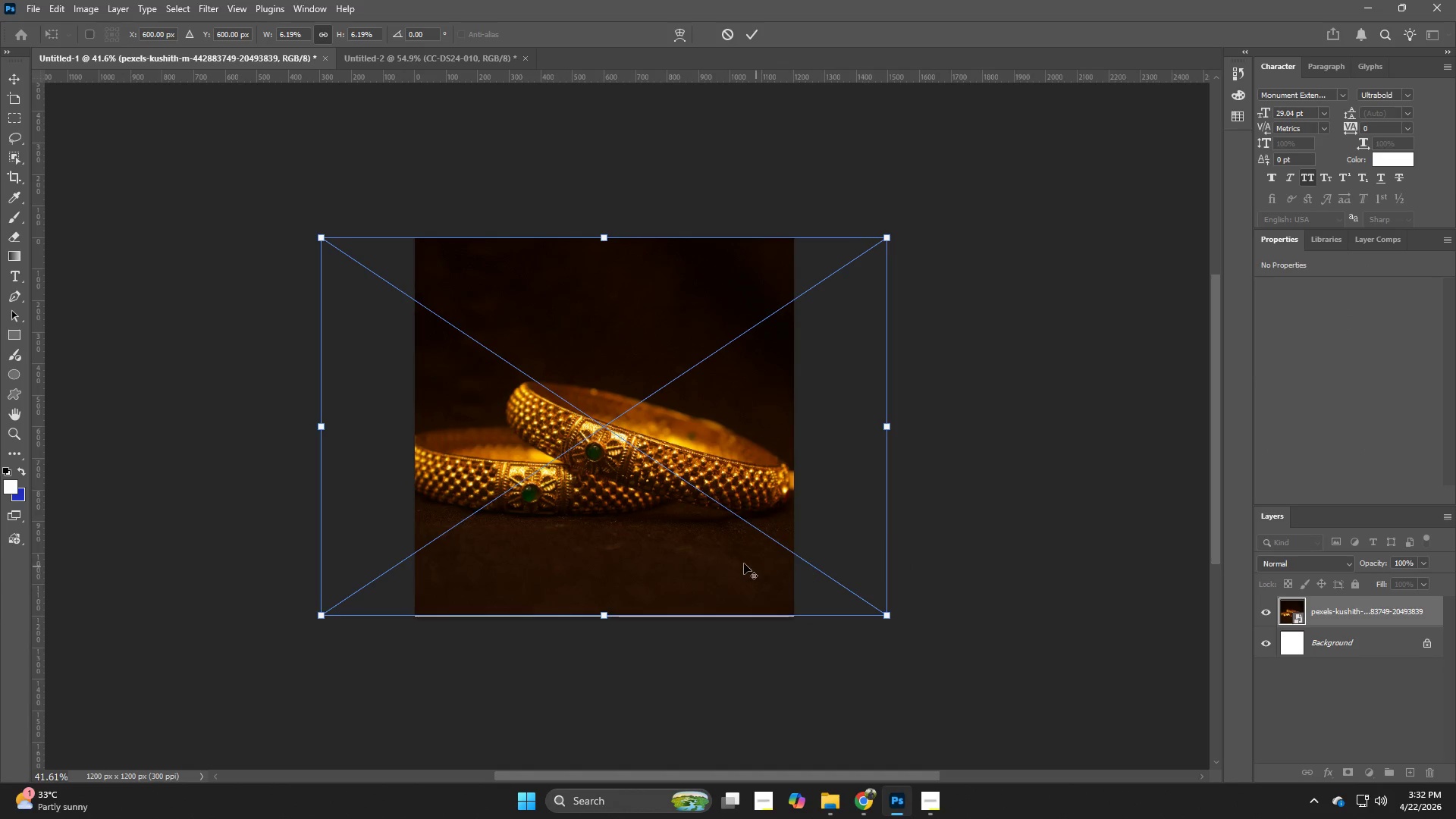 
left_click_drag(start_coordinate=[736, 561], to_coordinate=[759, 565])
 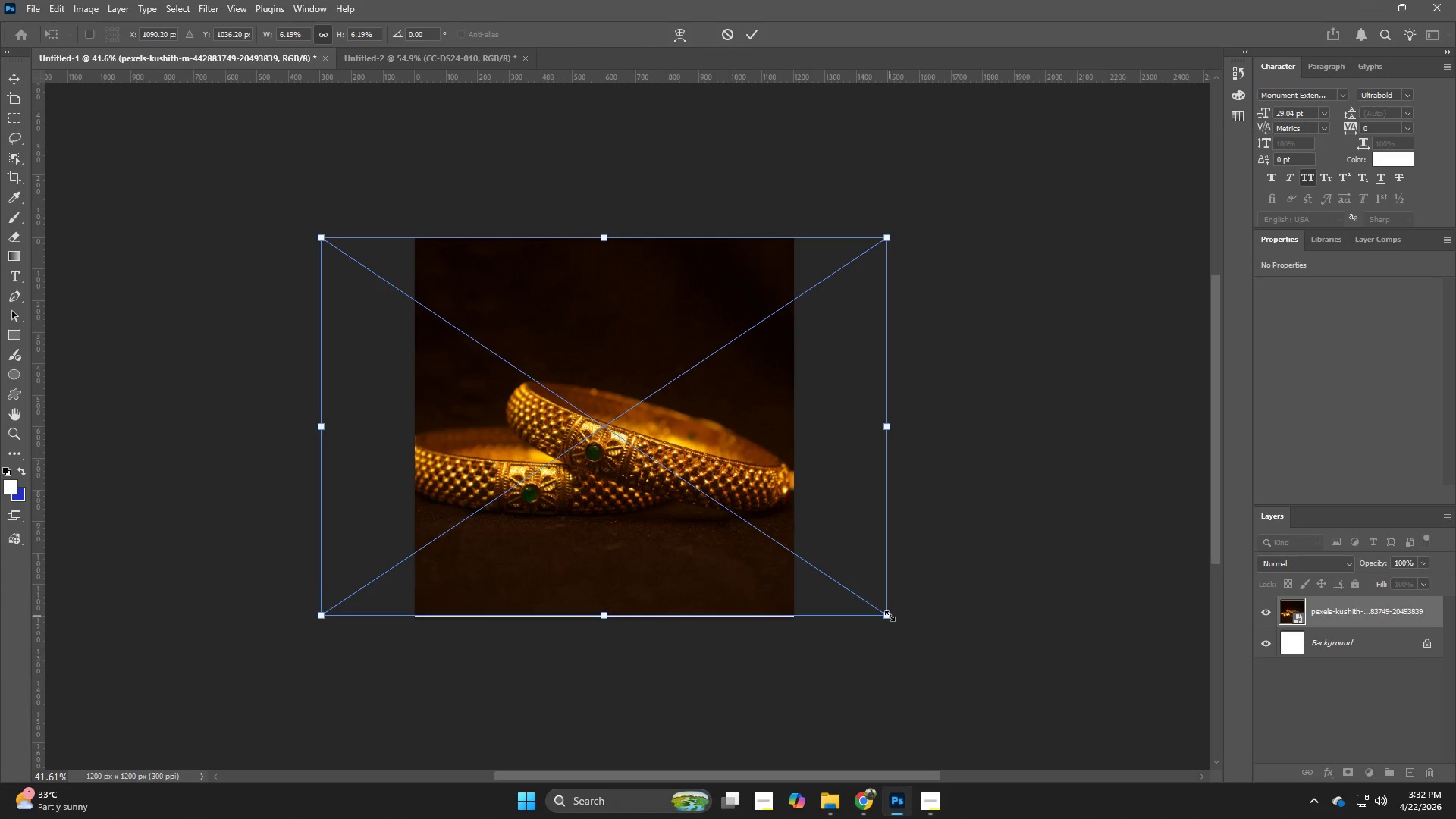 
left_click_drag(start_coordinate=[889, 616], to_coordinate=[857, 601])
 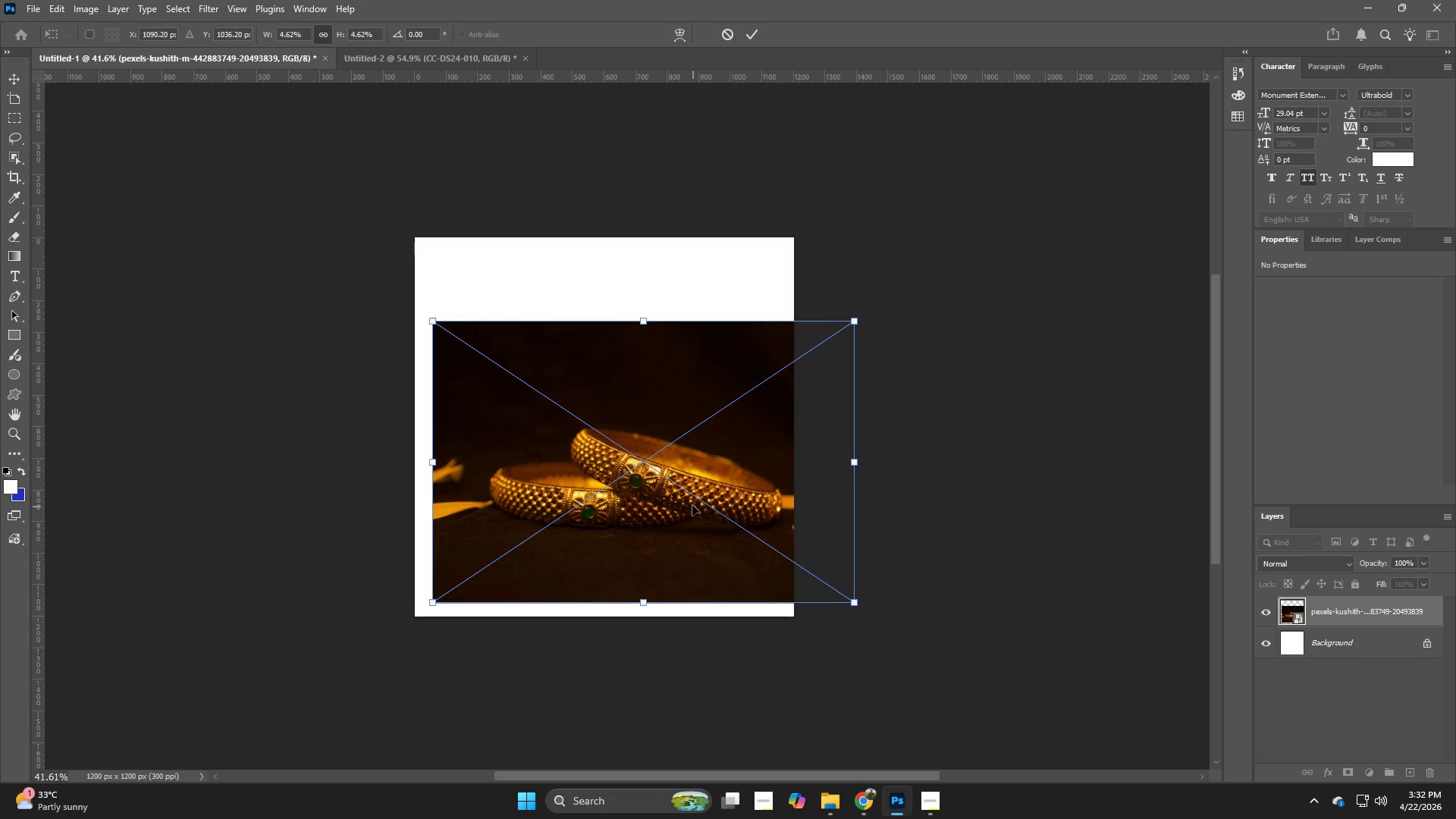 
hold_key(key=AltLeft, duration=0.73)
 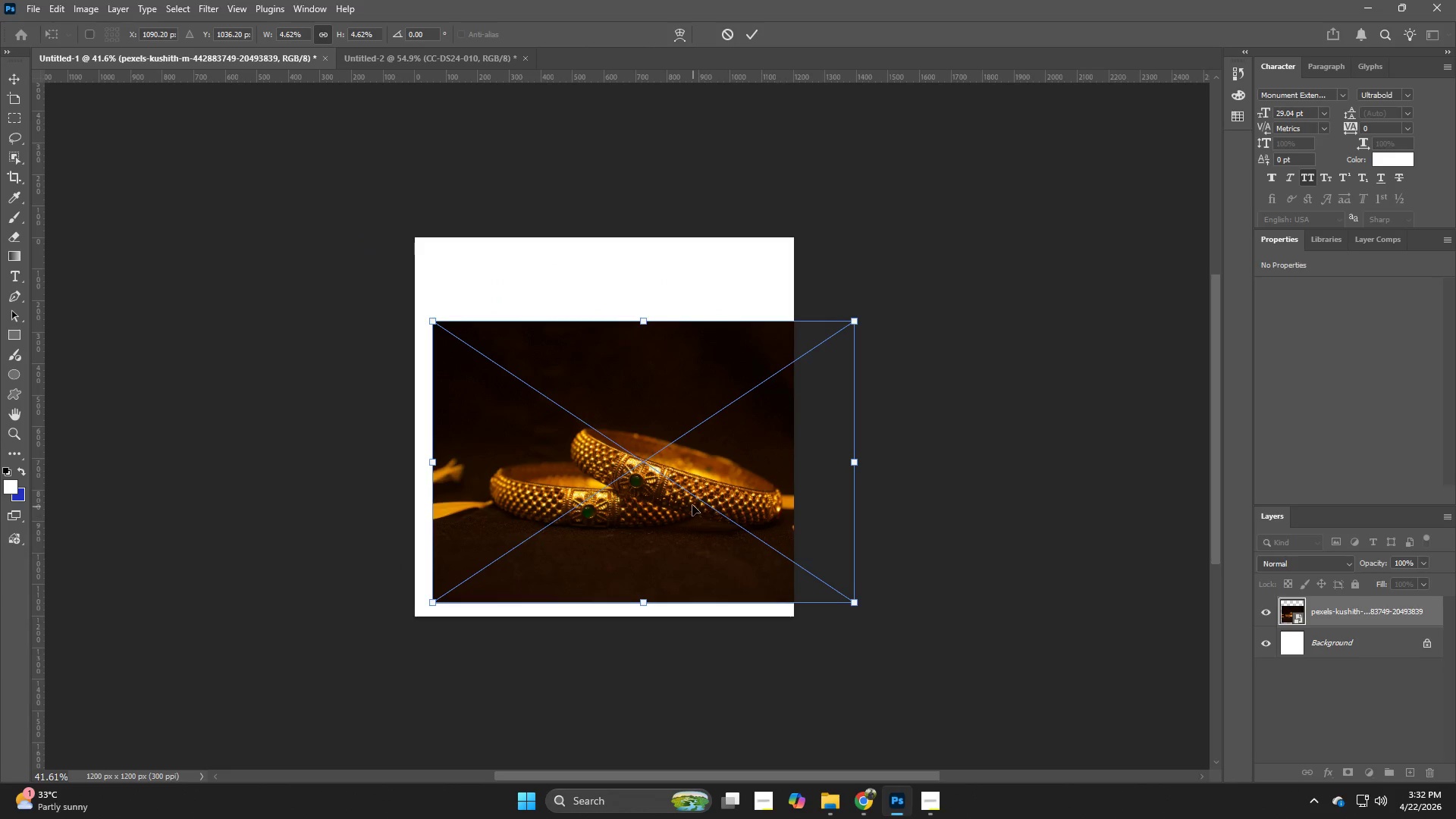 
left_click_drag(start_coordinate=[692, 505], to_coordinate=[665, 481])
 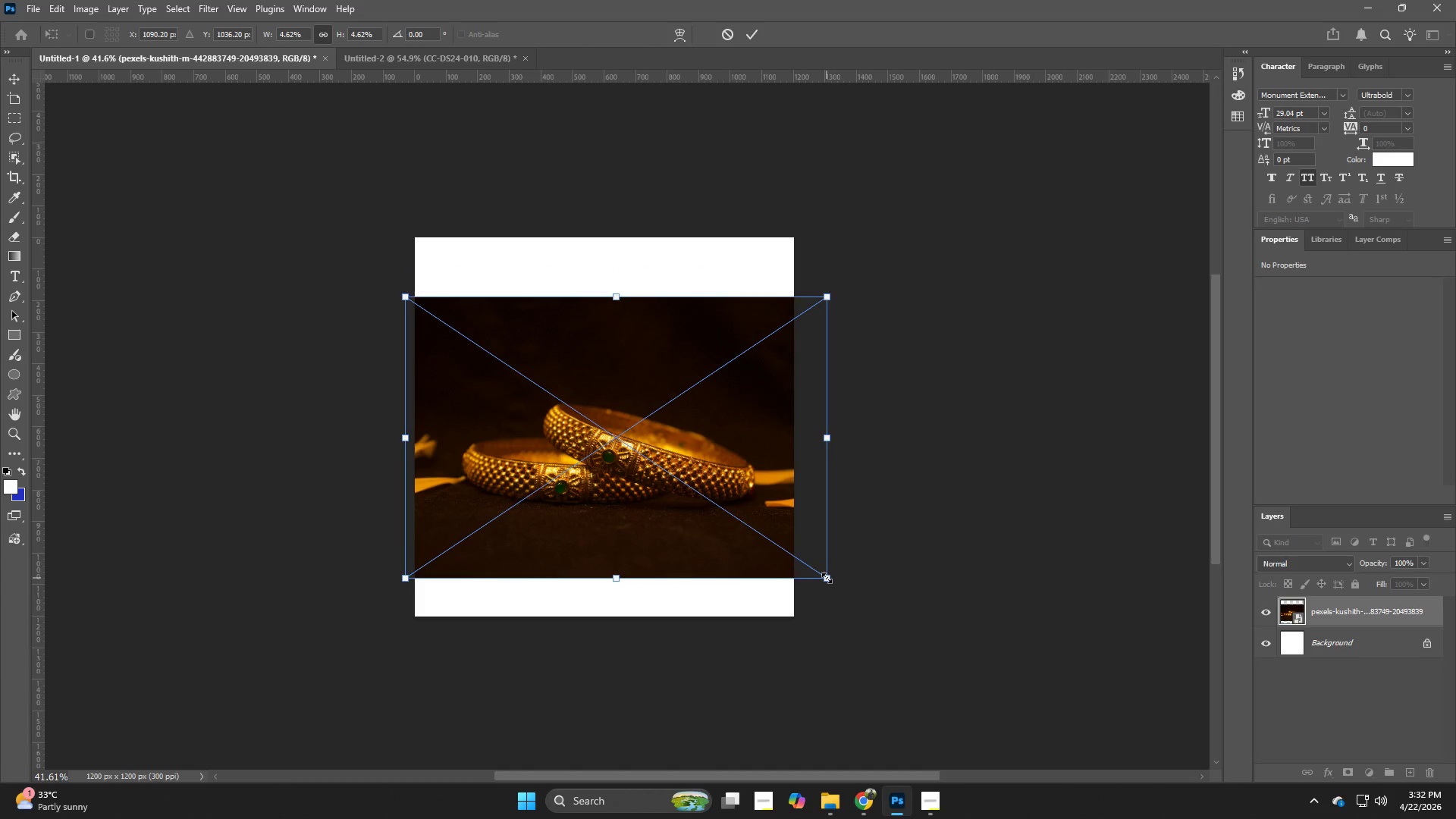 
left_click_drag(start_coordinate=[827, 578], to_coordinate=[836, 576])
 